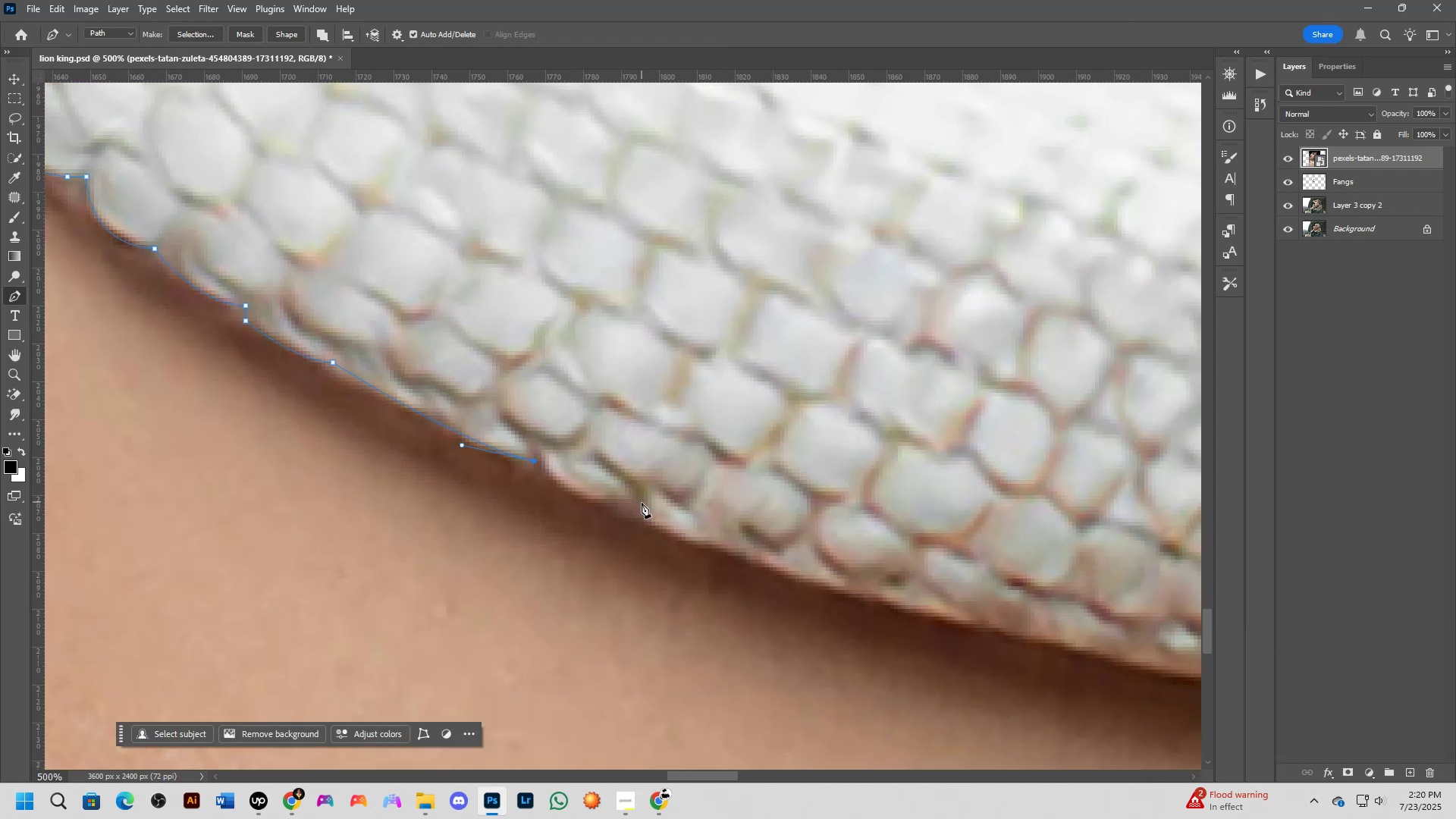 
left_click_drag(start_coordinate=[867, 575], to_coordinate=[645, 500])
 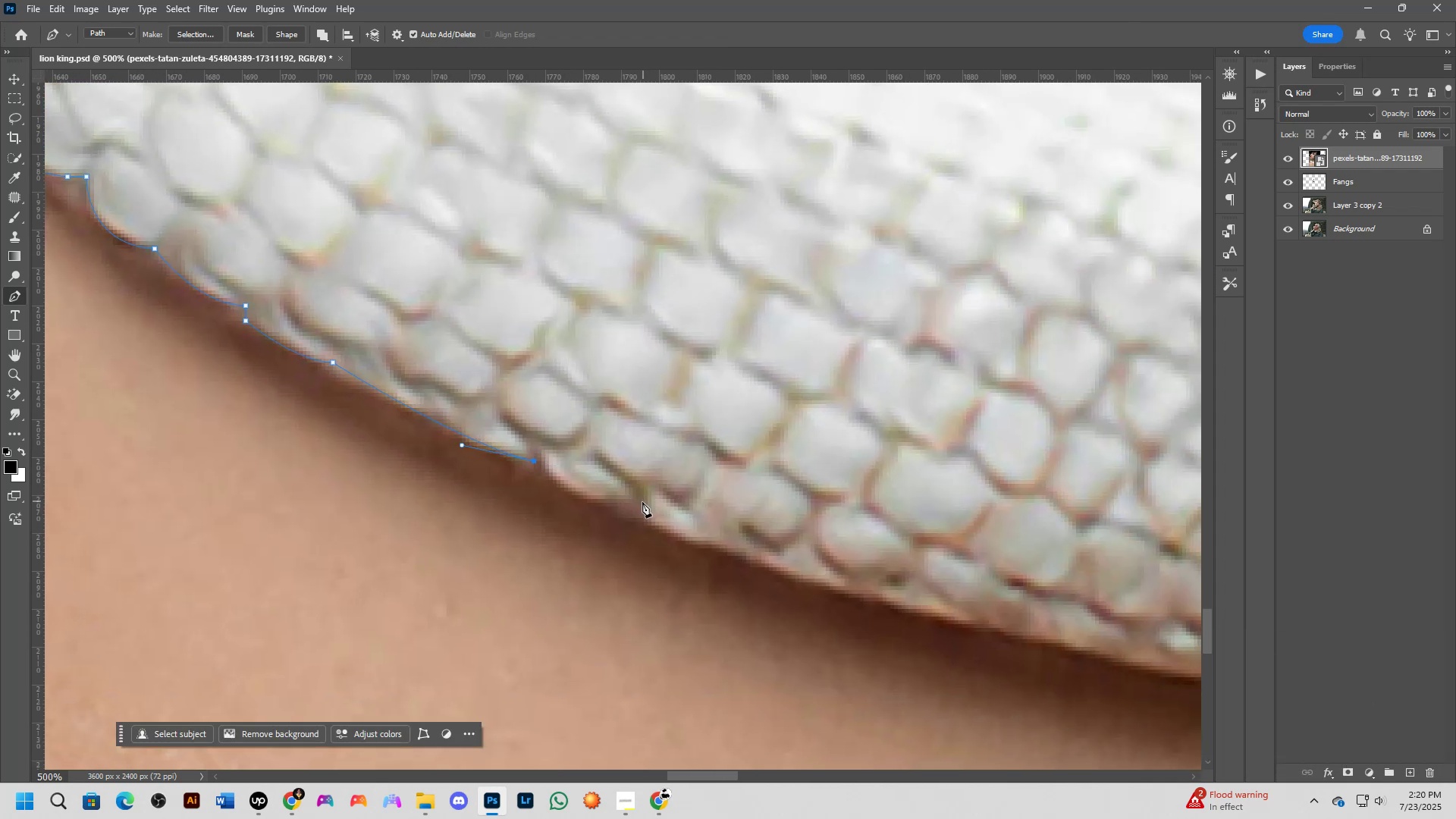 
left_click_drag(start_coordinate=[633, 507], to_coordinate=[705, 507])
 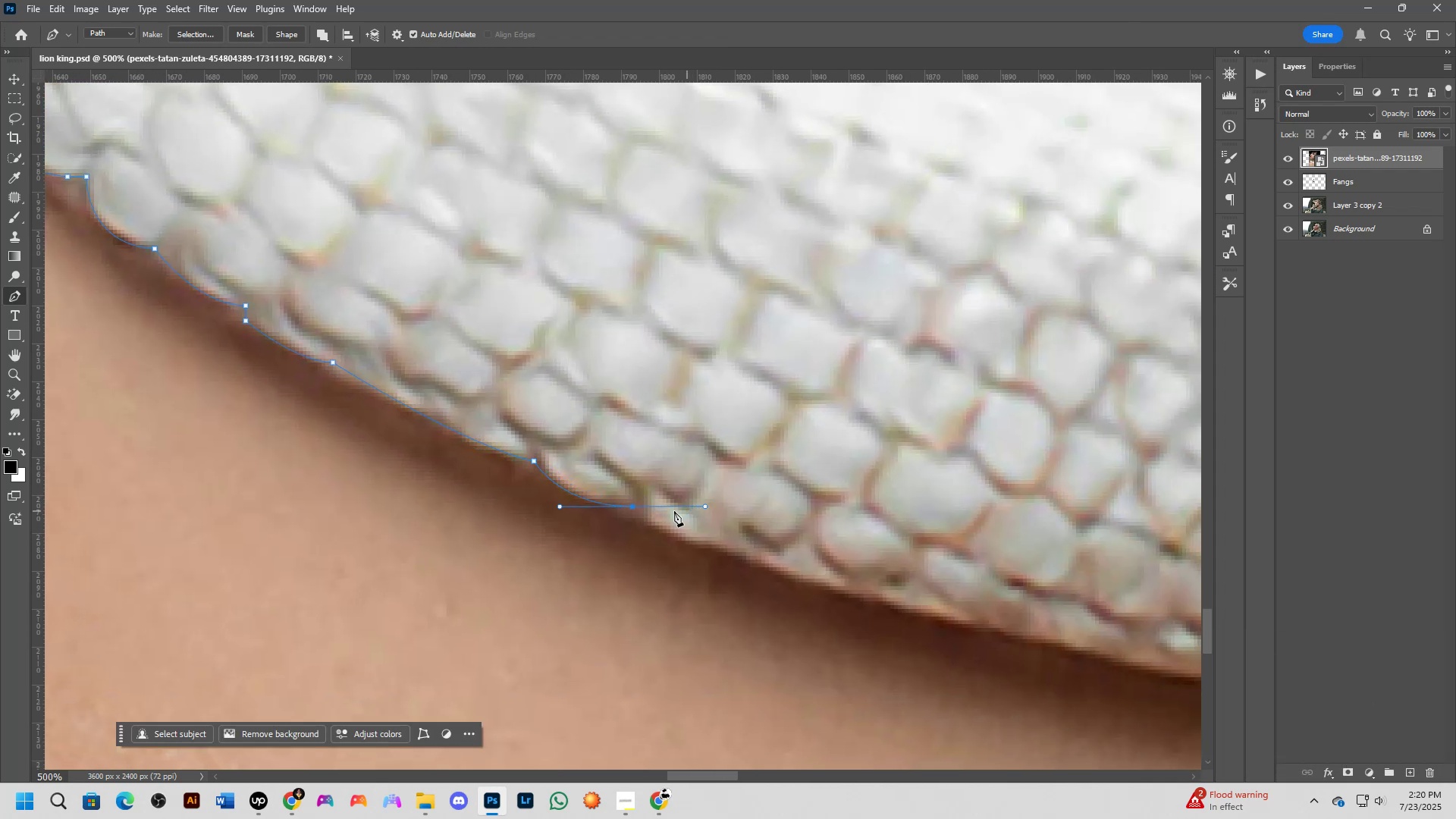 
hold_key(key=AltLeft, duration=0.55)
left_click([633, 507])
 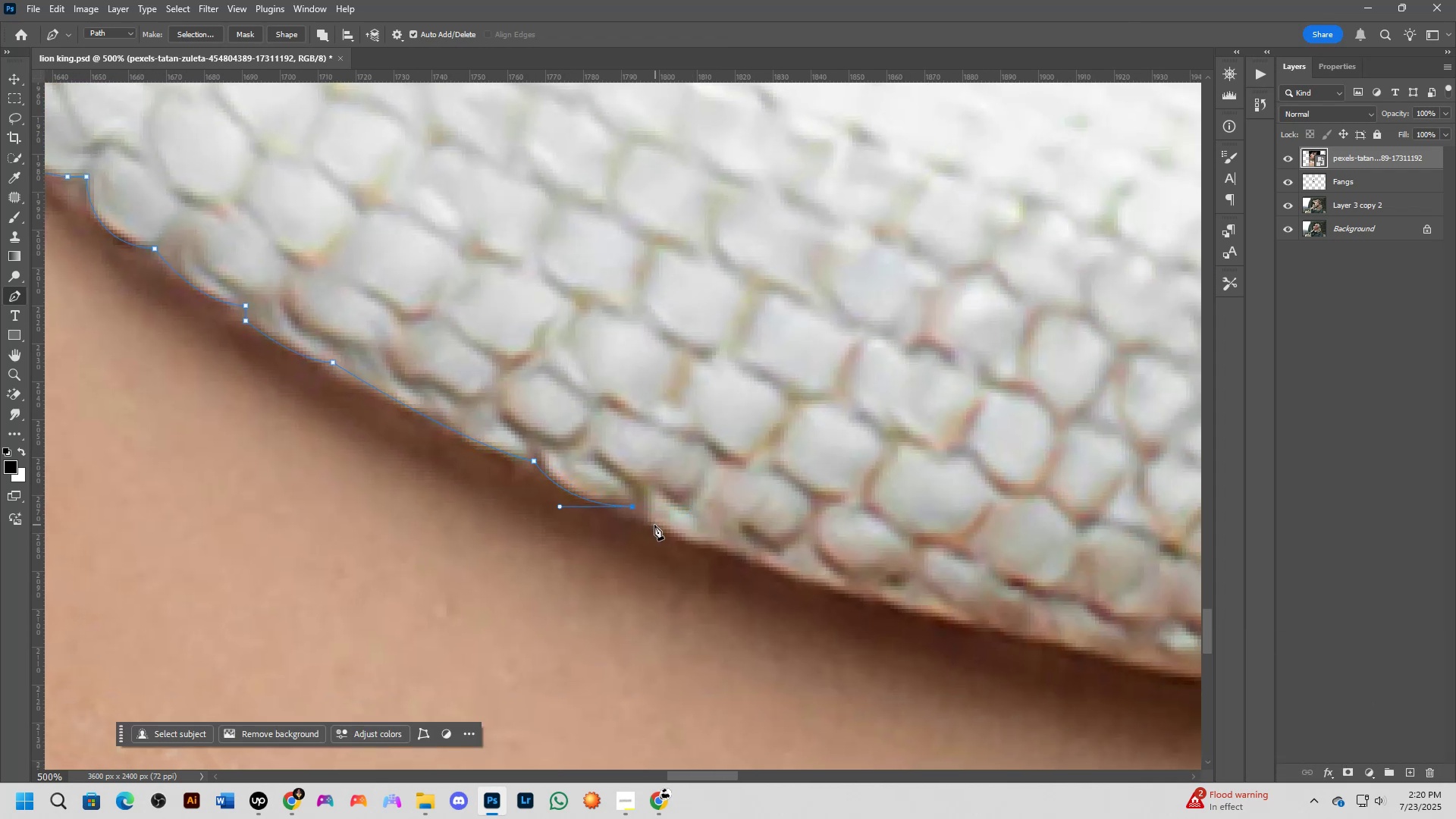 
left_click_drag(start_coordinate=[648, 520], to_coordinate=[660, 527])
 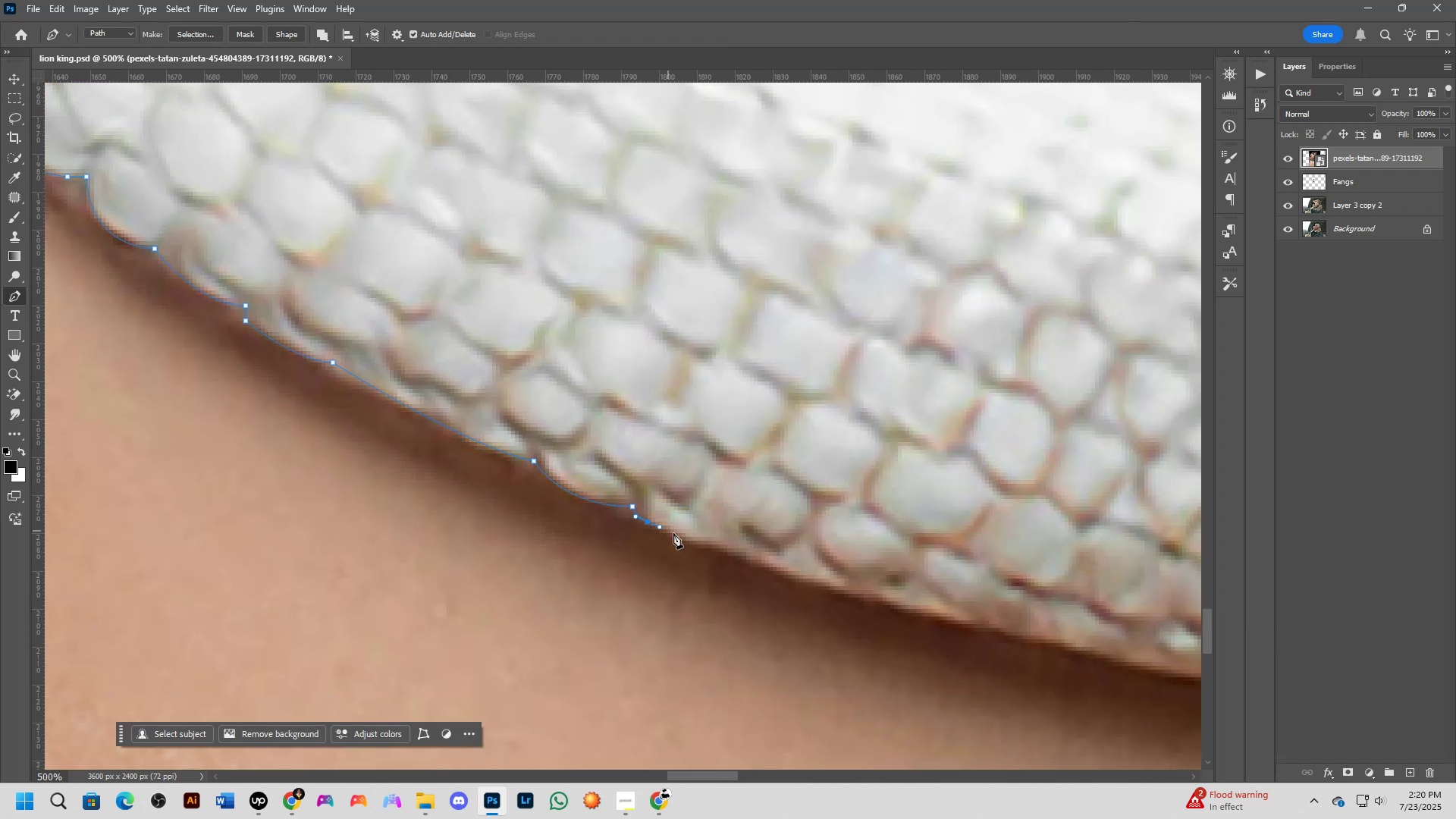 
scroll: coordinate [733, 544], scroll_direction: down, amount: 4.0
 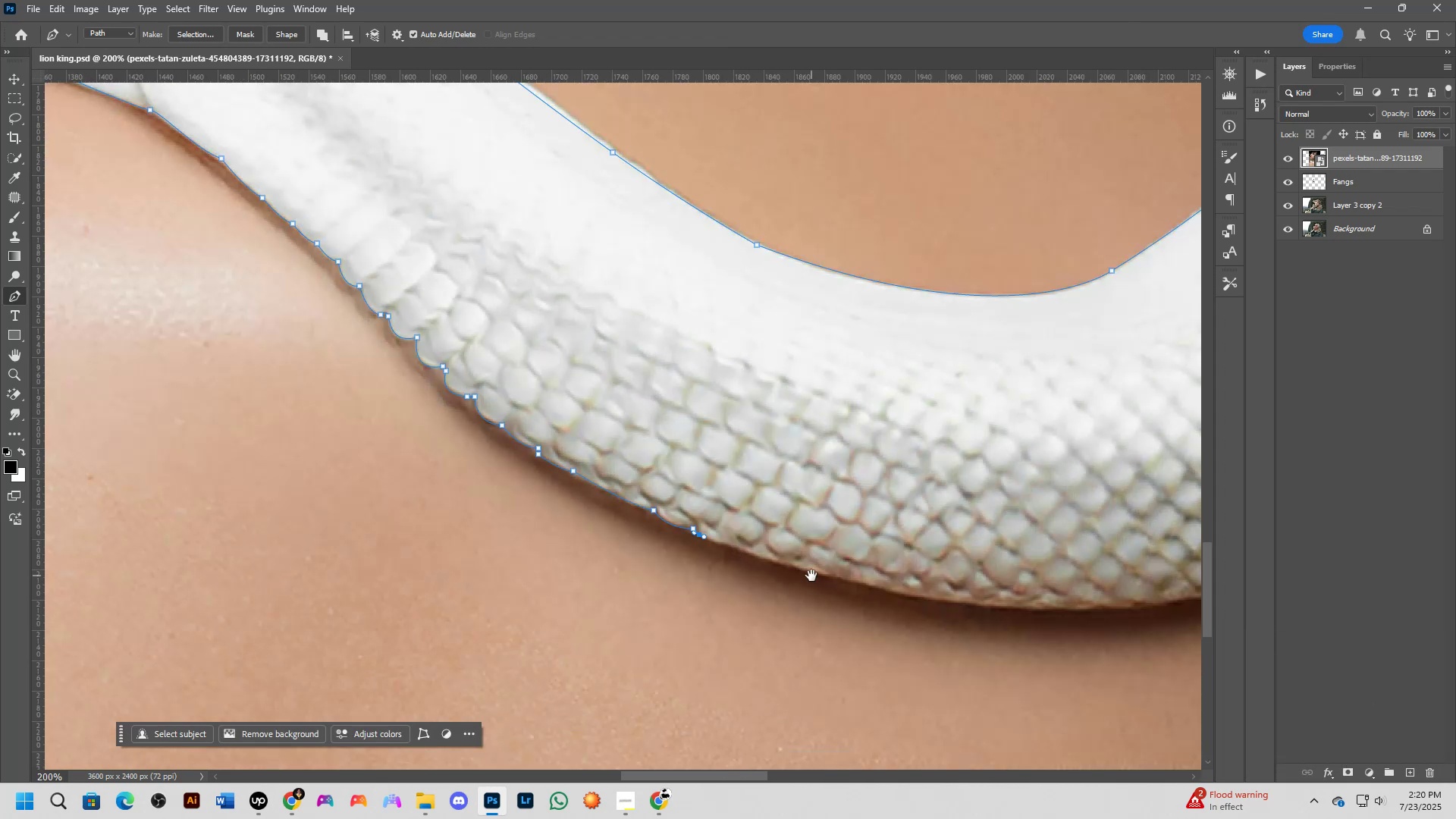 
key(Shift+ShiftLeft)
 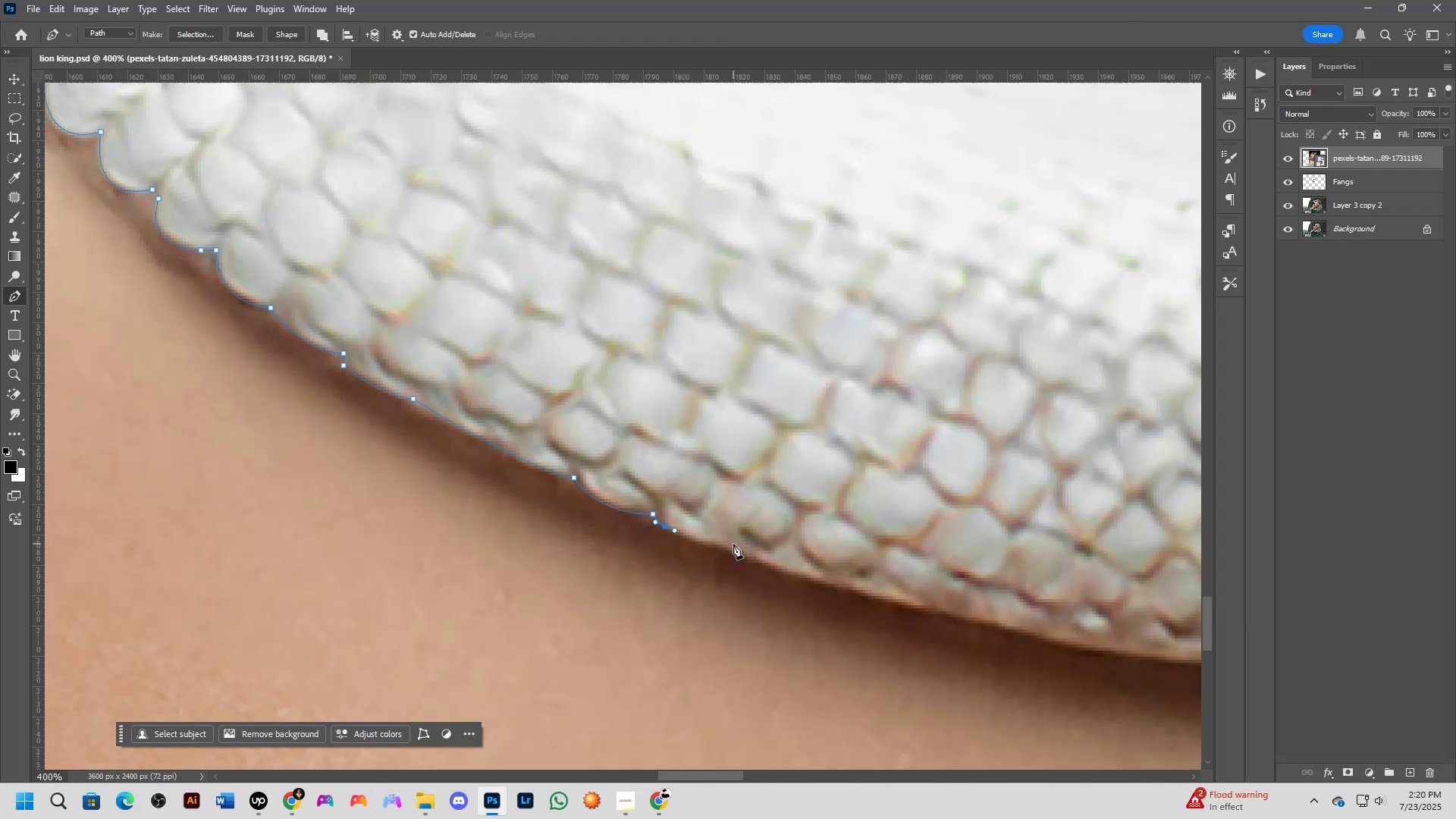 
hold_key(key=Space, duration=0.43)
 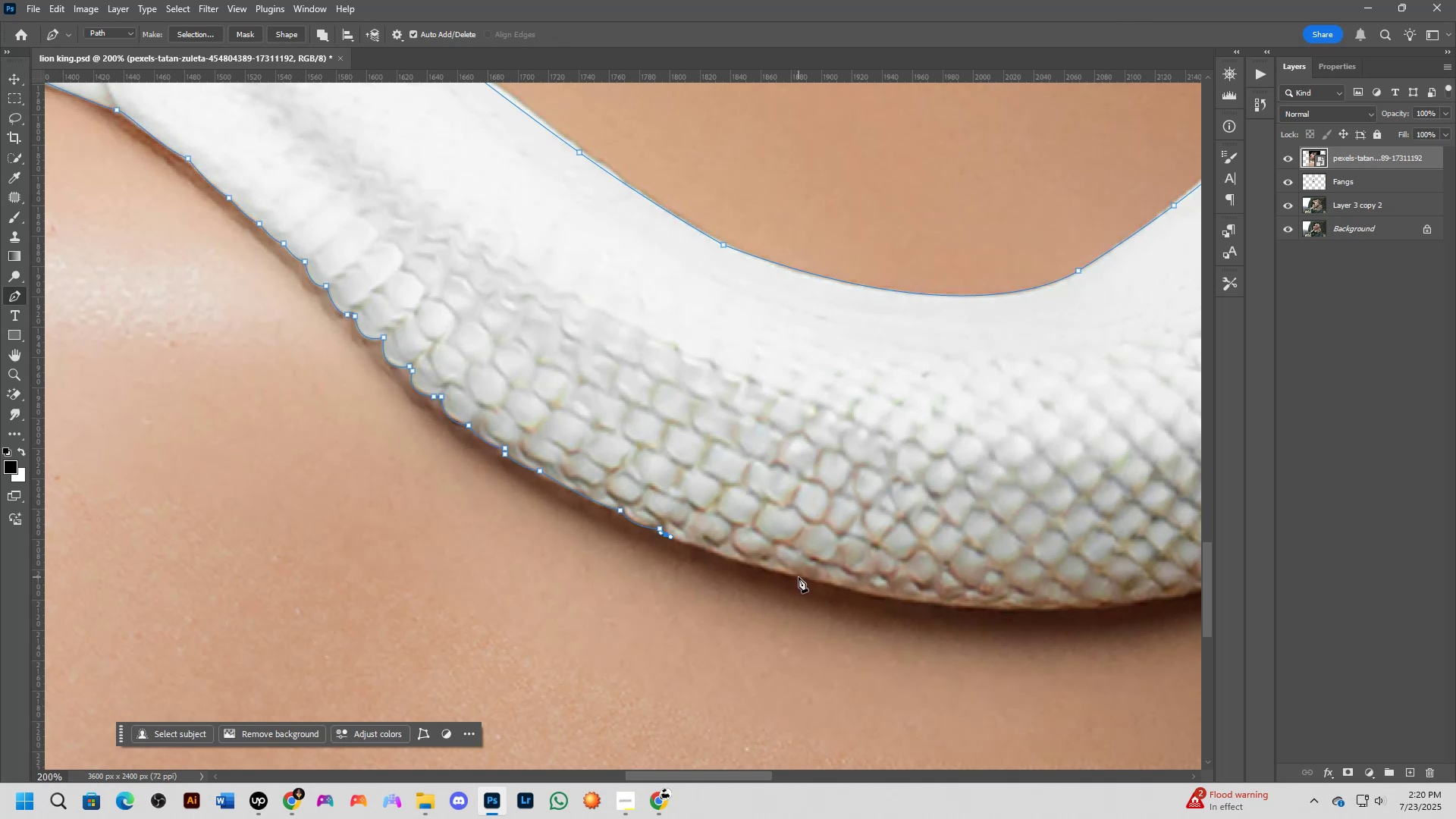 
left_click_drag(start_coordinate=[811, 576], to_coordinate=[778, 576])
 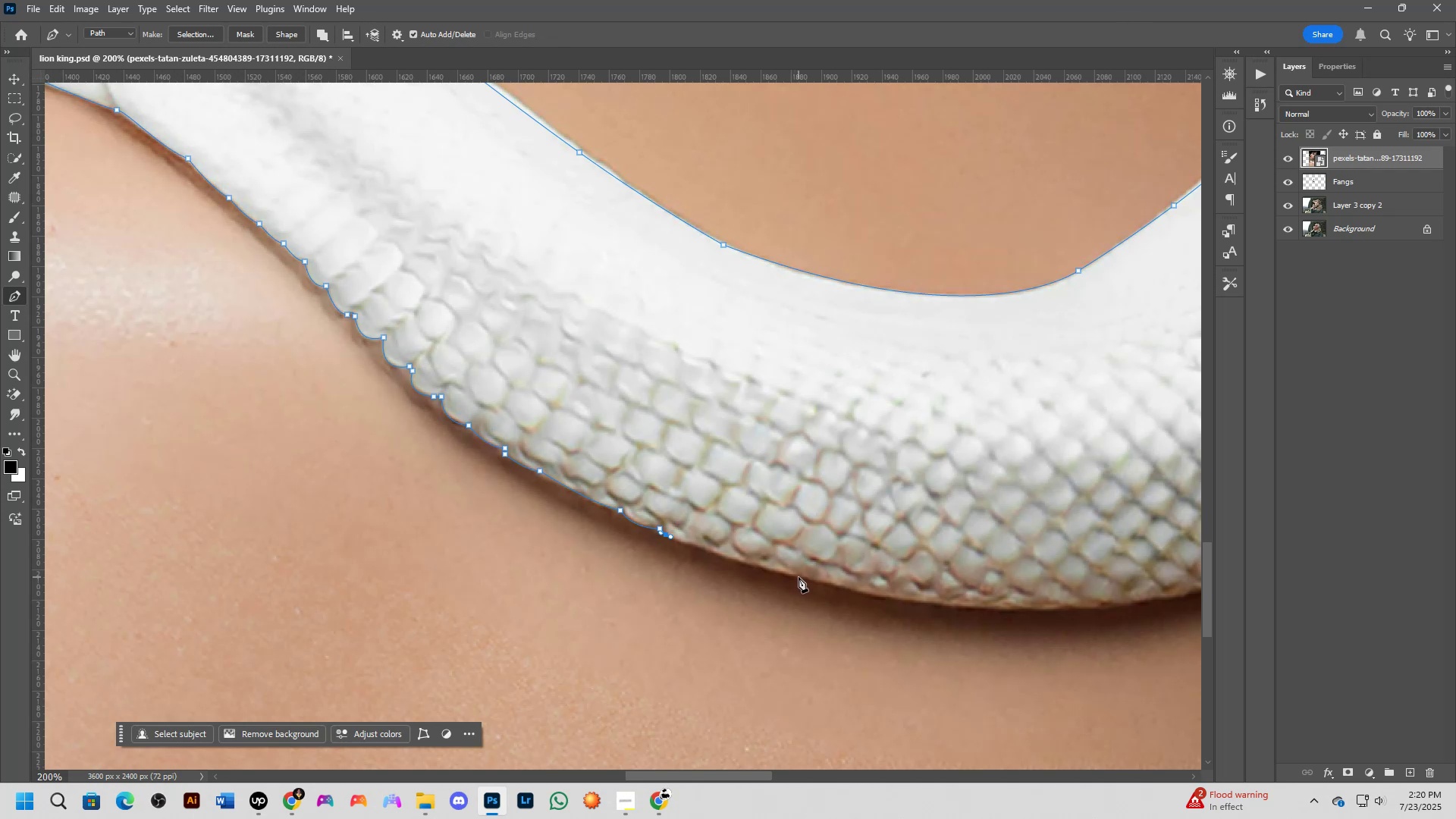 
scroll: coordinate [844, 589], scroll_direction: up, amount: 3.0
 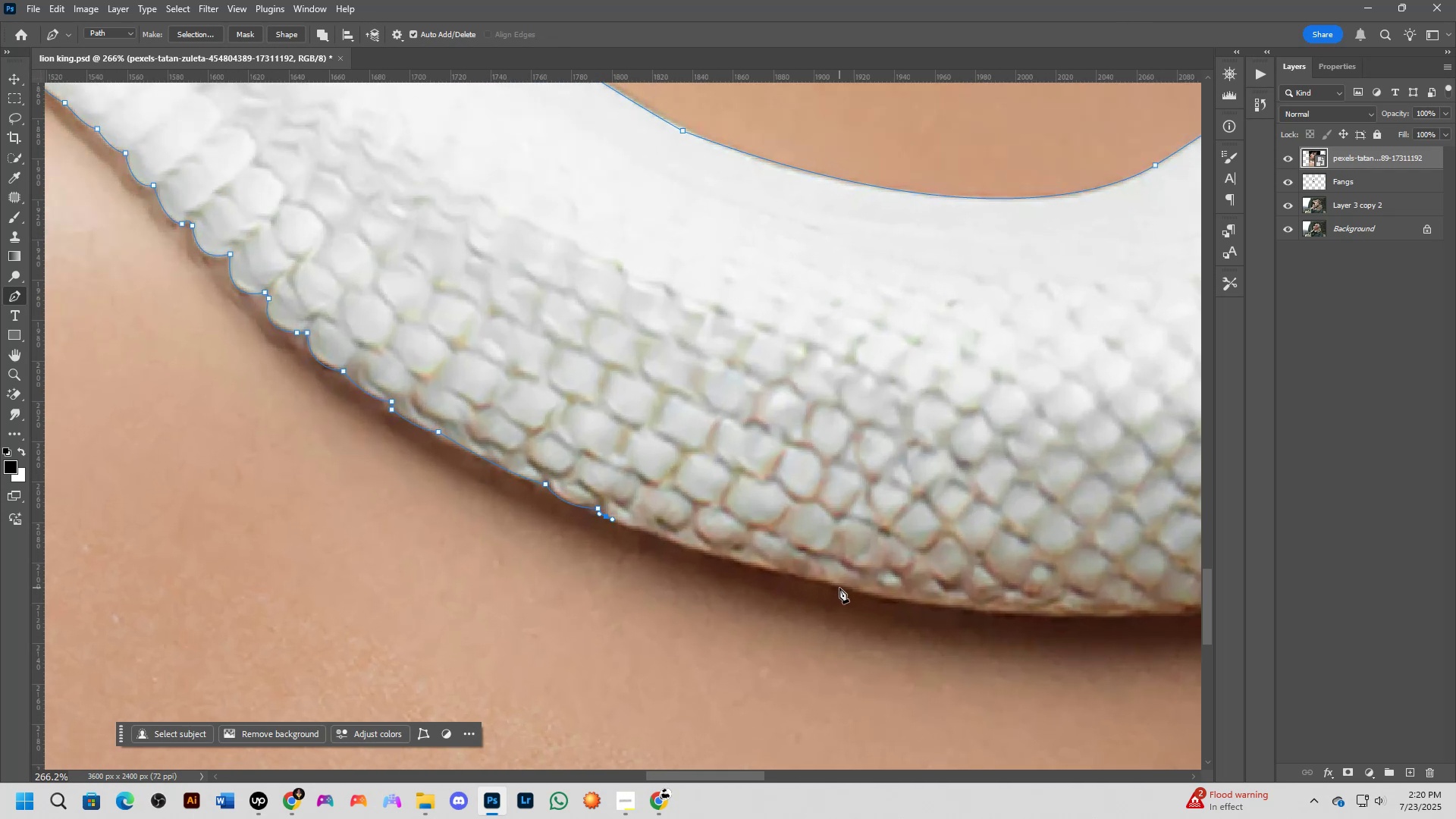 
left_click_drag(start_coordinate=[843, 588], to_coordinate=[944, 607])
 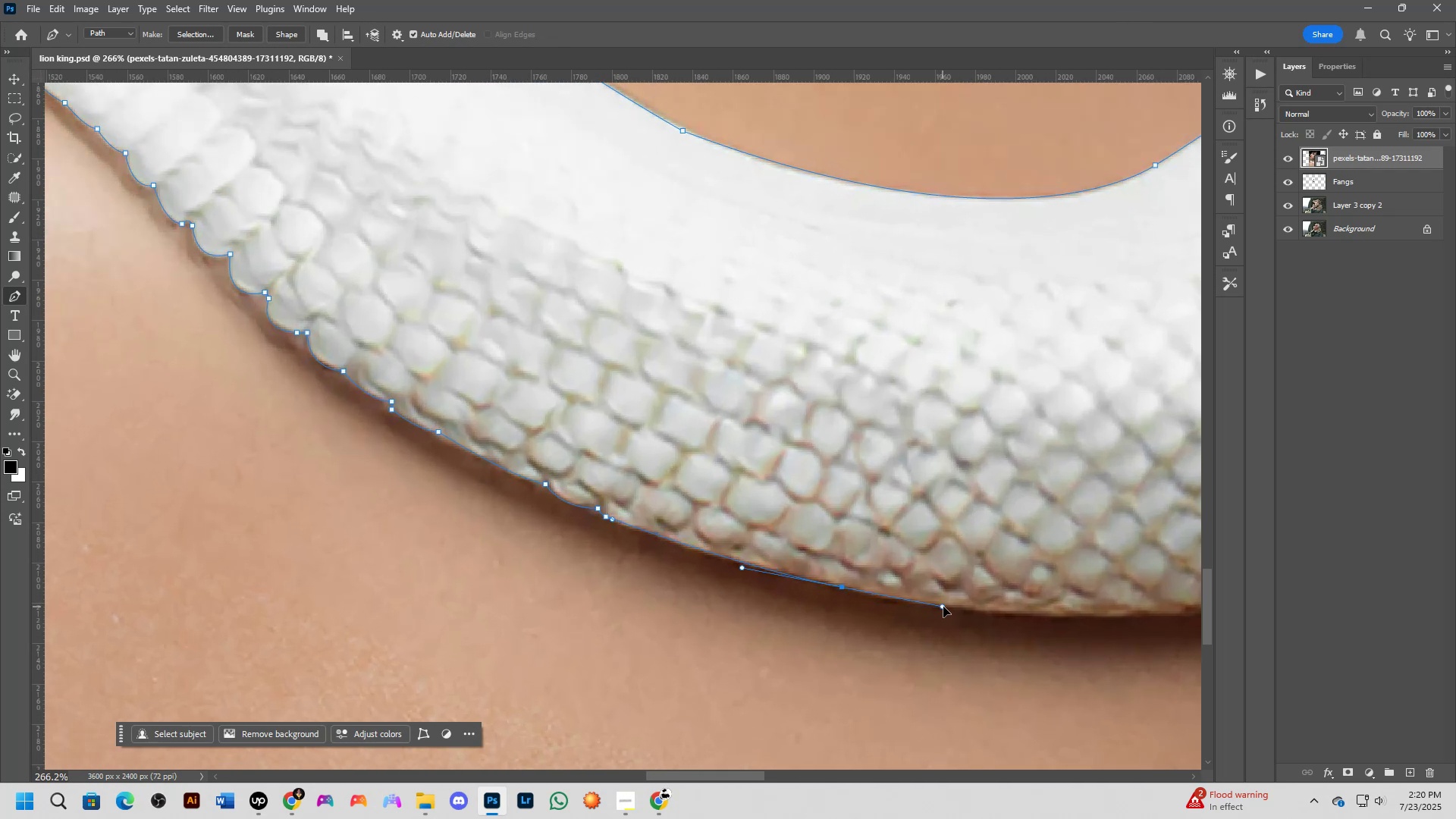 
hold_key(key=Space, duration=0.63)
 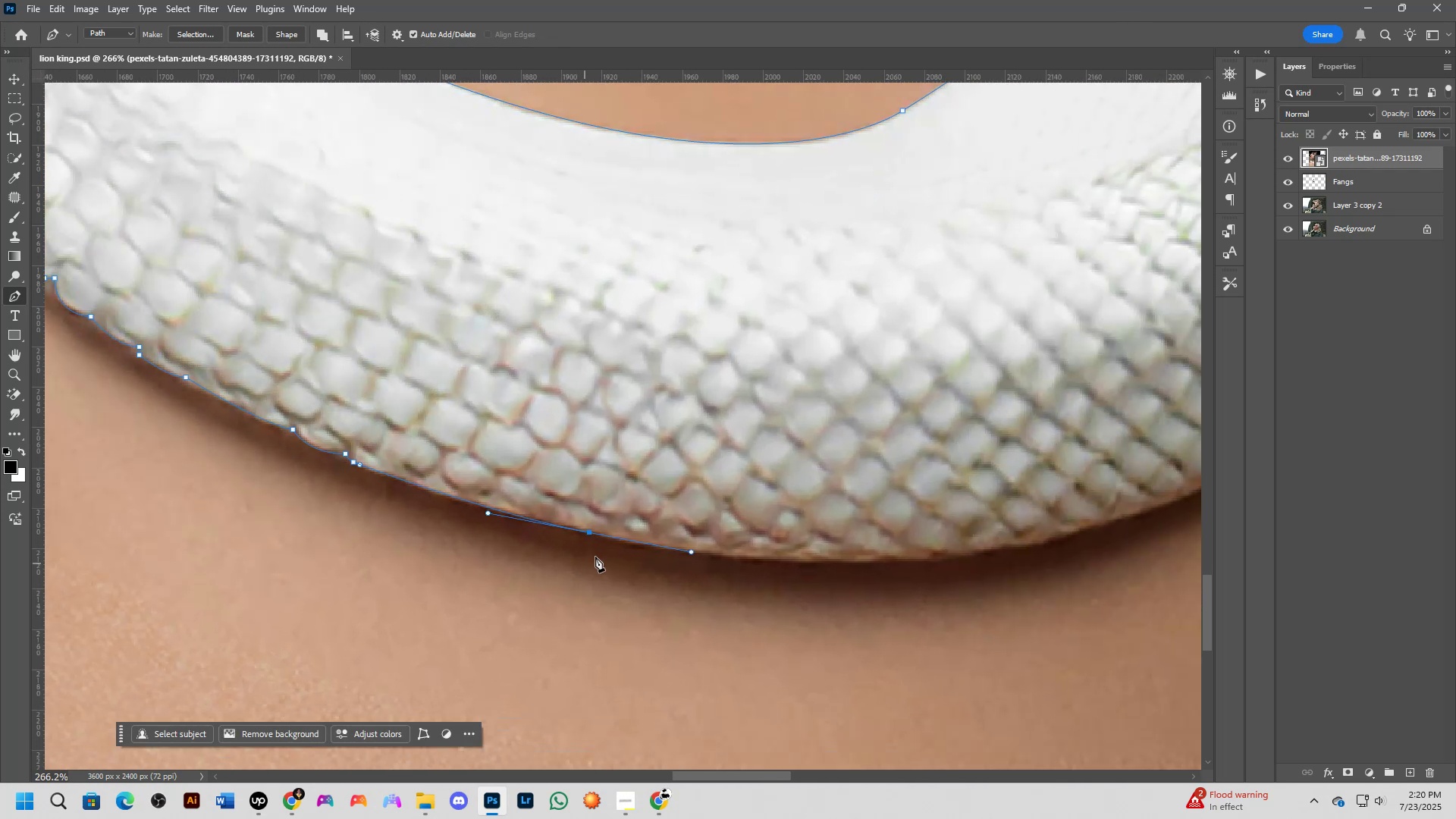 
left_click_drag(start_coordinate=[996, 560], to_coordinate=[743, 505])
 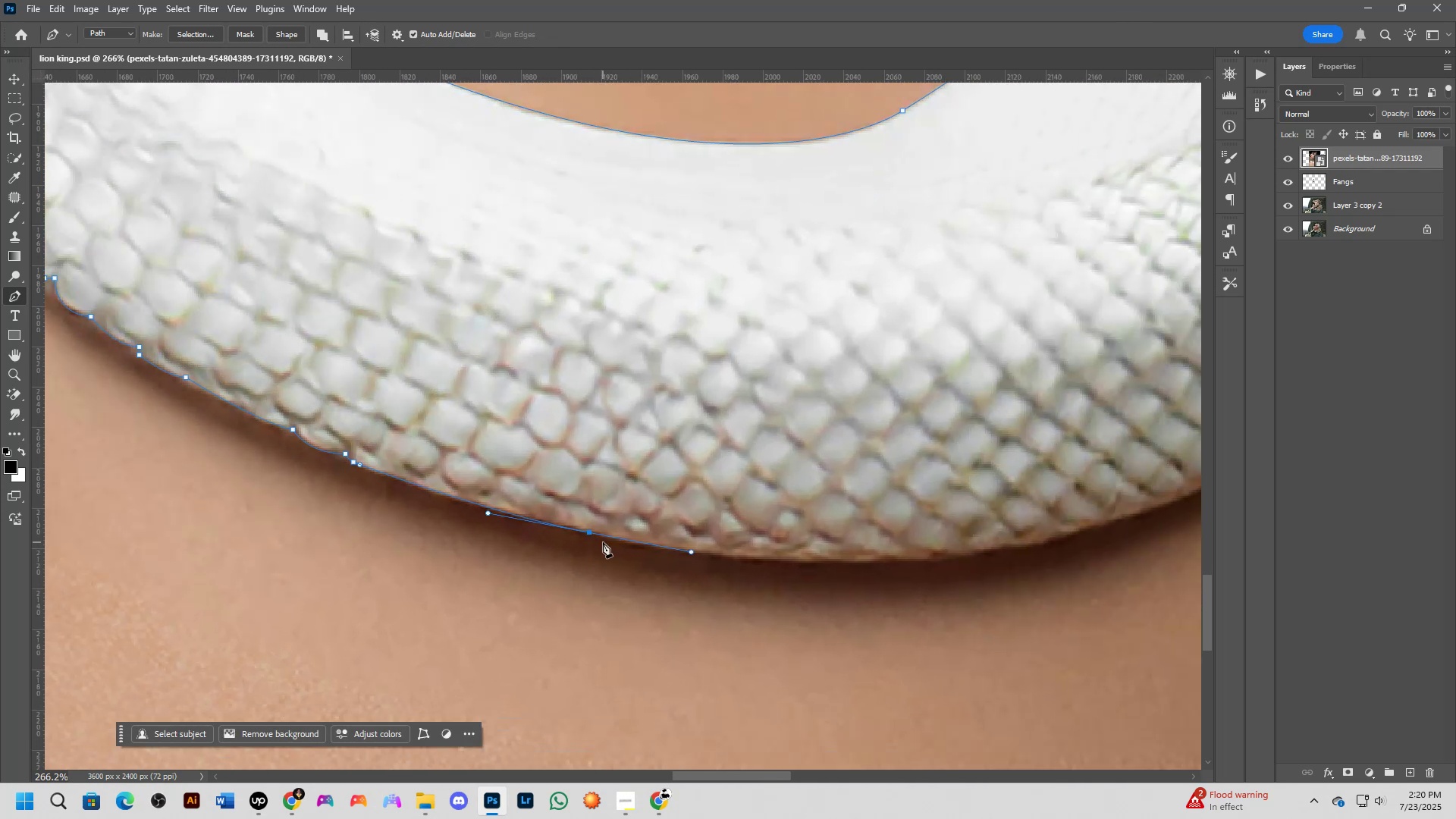 
hold_key(key=AltLeft, duration=0.43)
left_click([589, 535])
 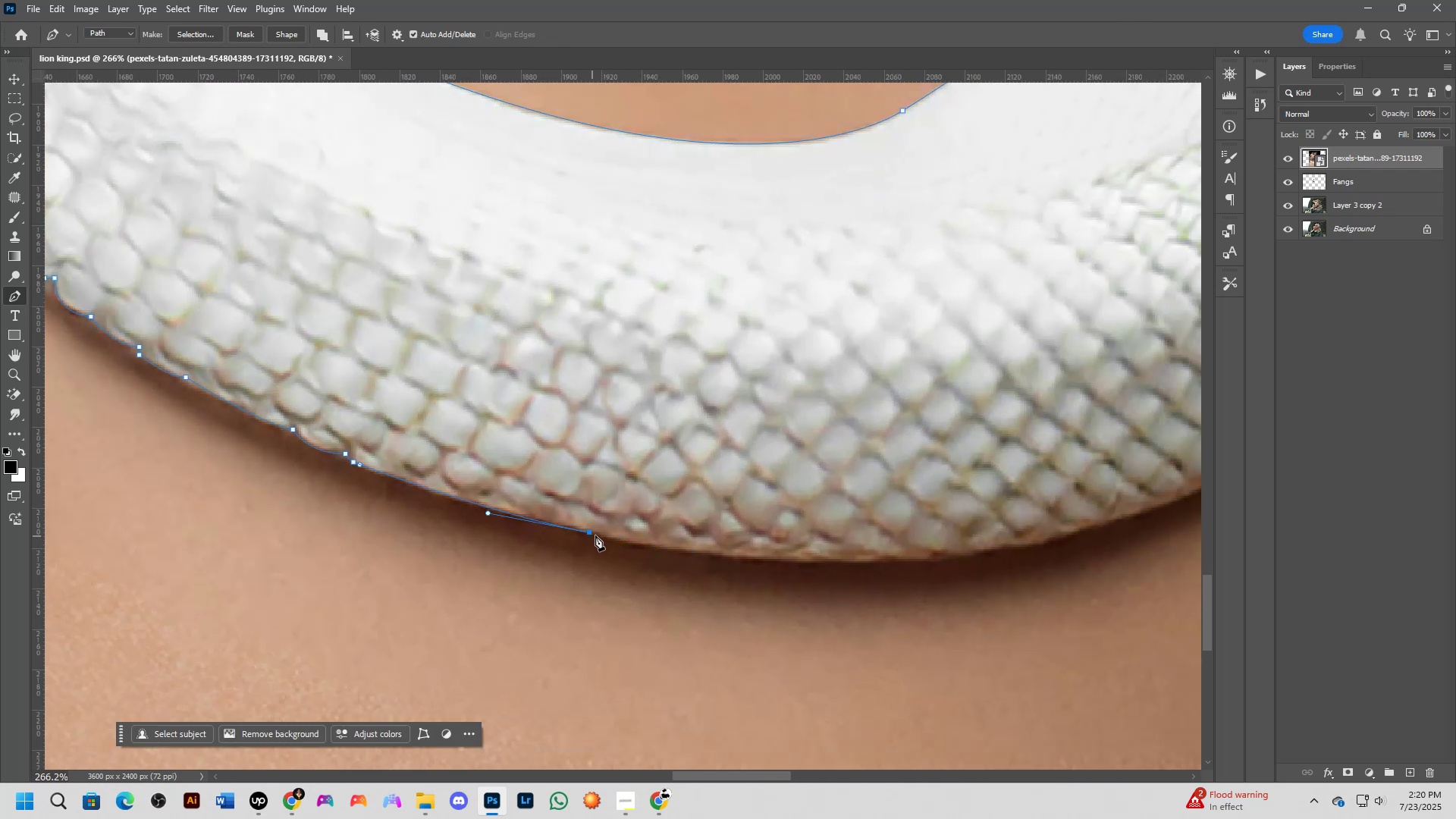 
scroll: coordinate [782, 594], scroll_direction: down, amount: 3.0
 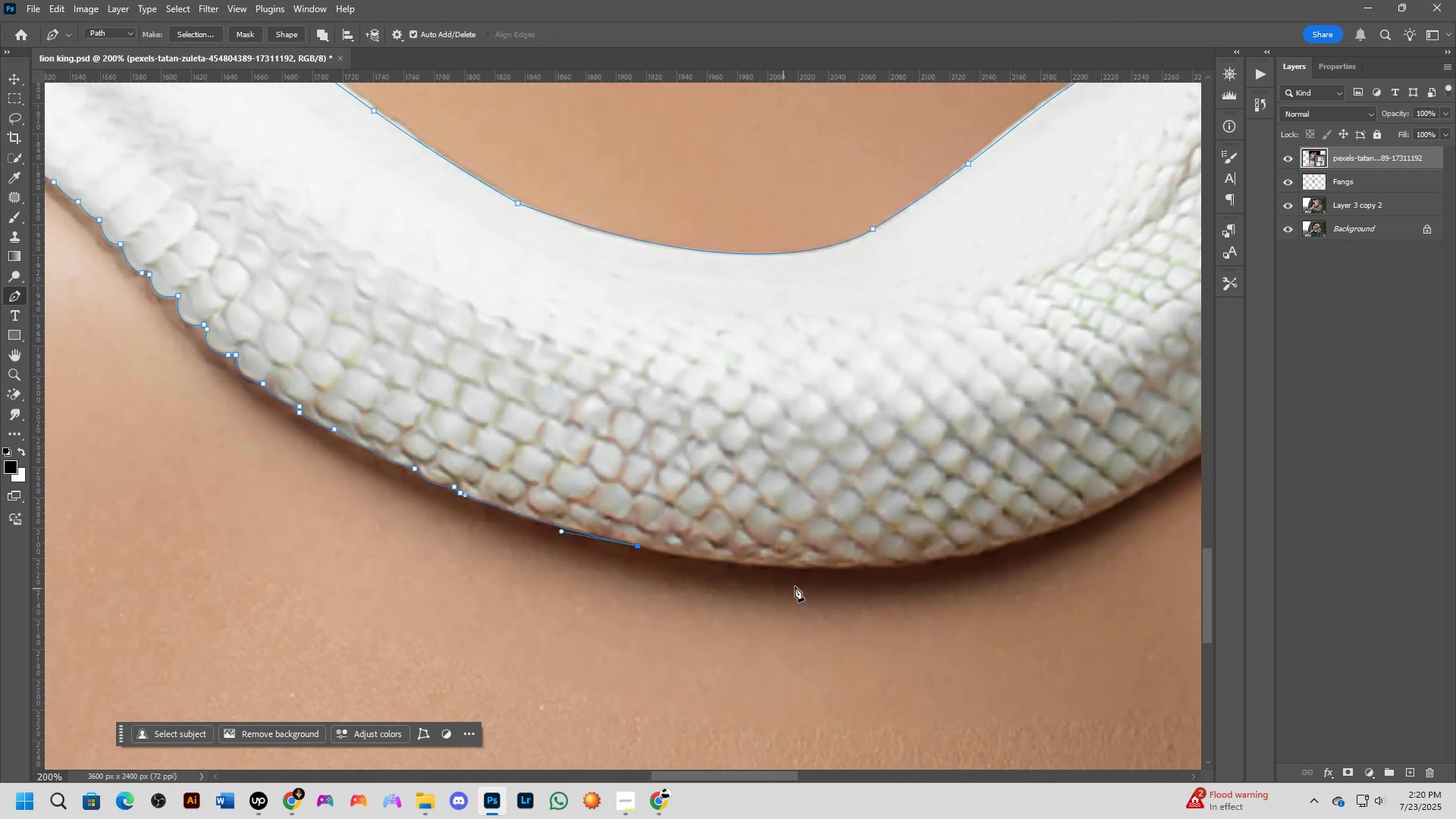 
hold_key(key=Space, duration=0.54)
 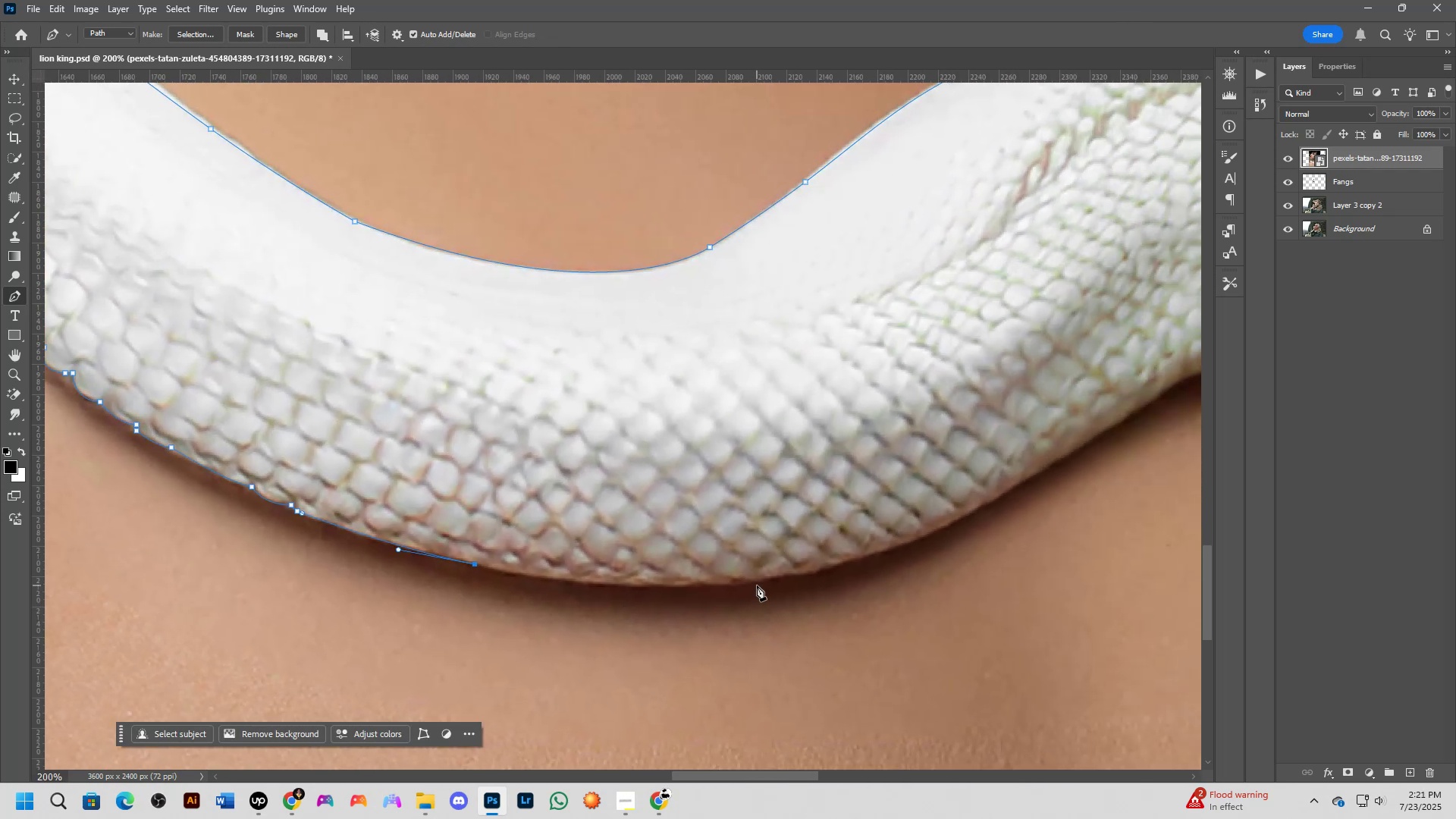 
left_click_drag(start_coordinate=[893, 588], to_coordinate=[730, 606])
 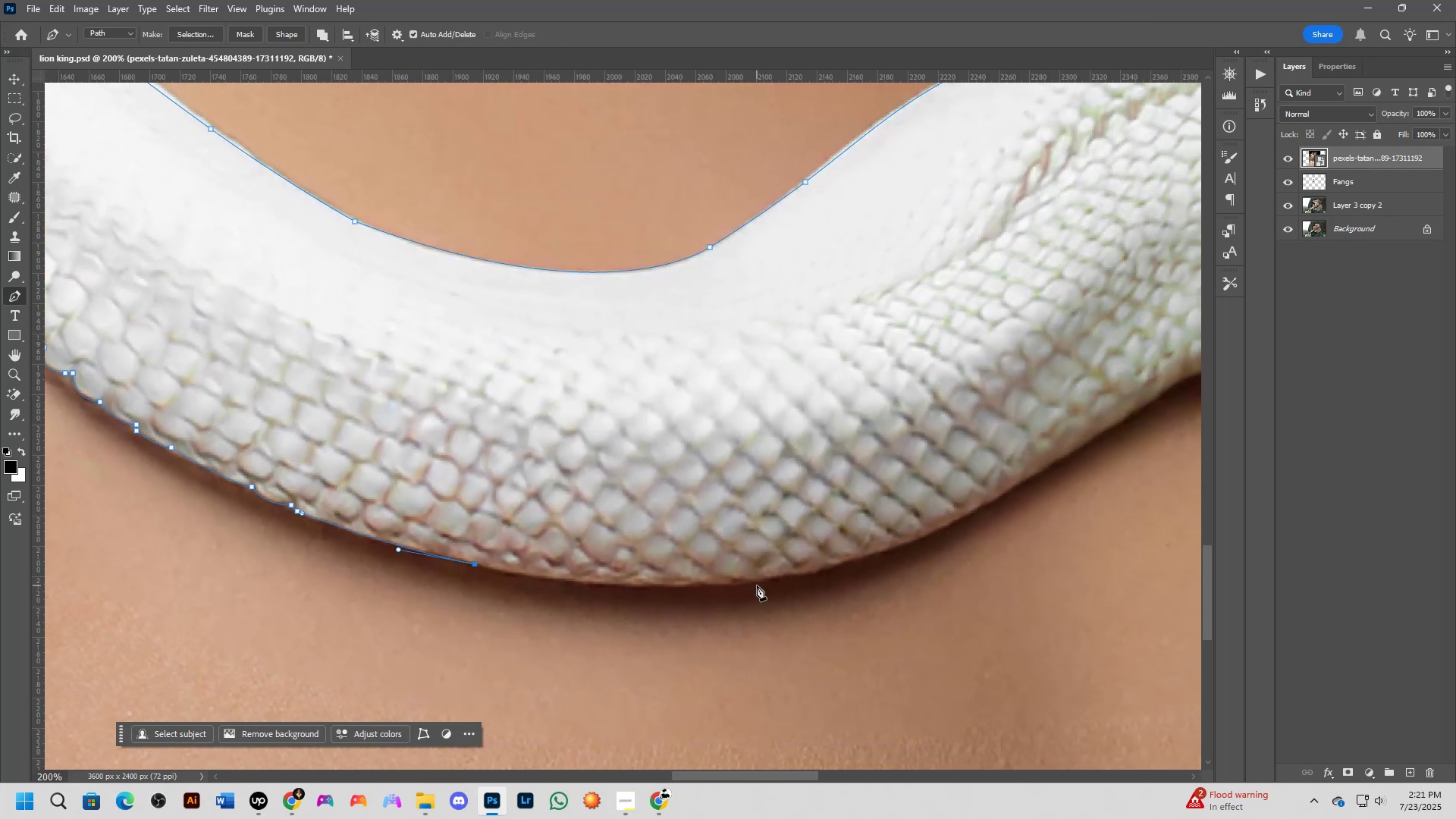 
left_click_drag(start_coordinate=[759, 580], to_coordinate=[861, 551])
 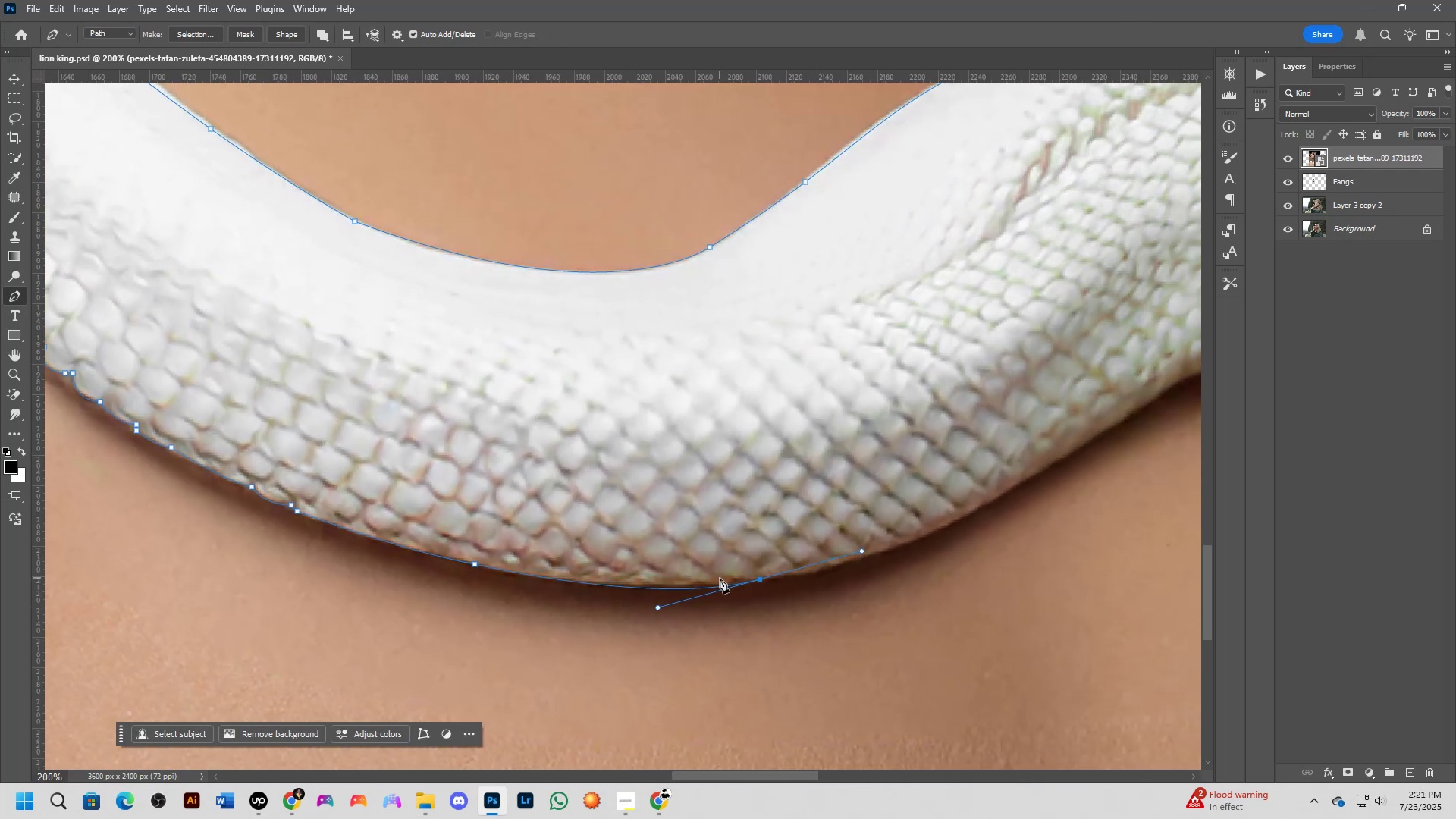 
hold_key(key=AltLeft, duration=1.26)
left_click([762, 581])
 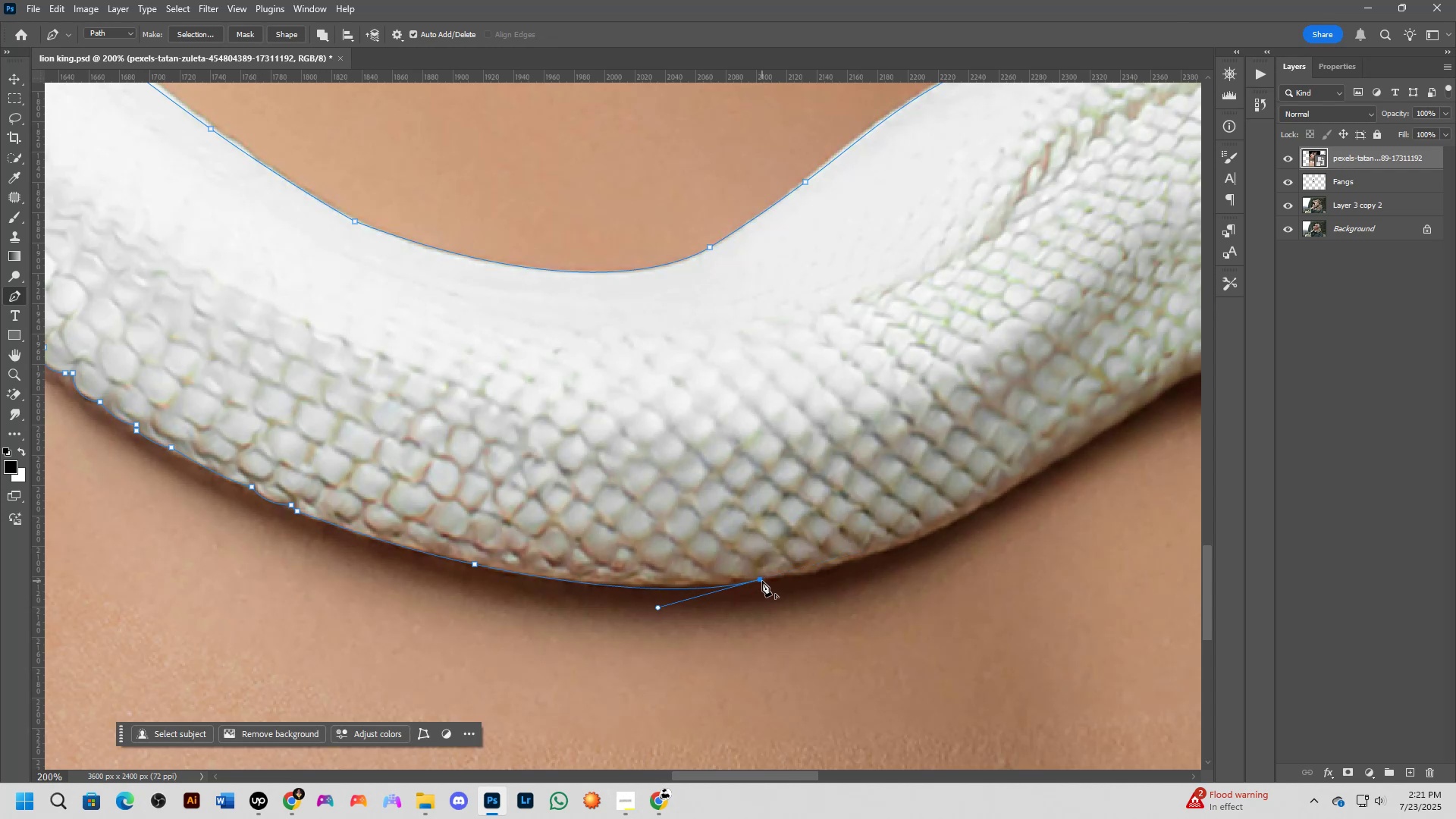 
hold_key(key=Space, duration=0.82)
 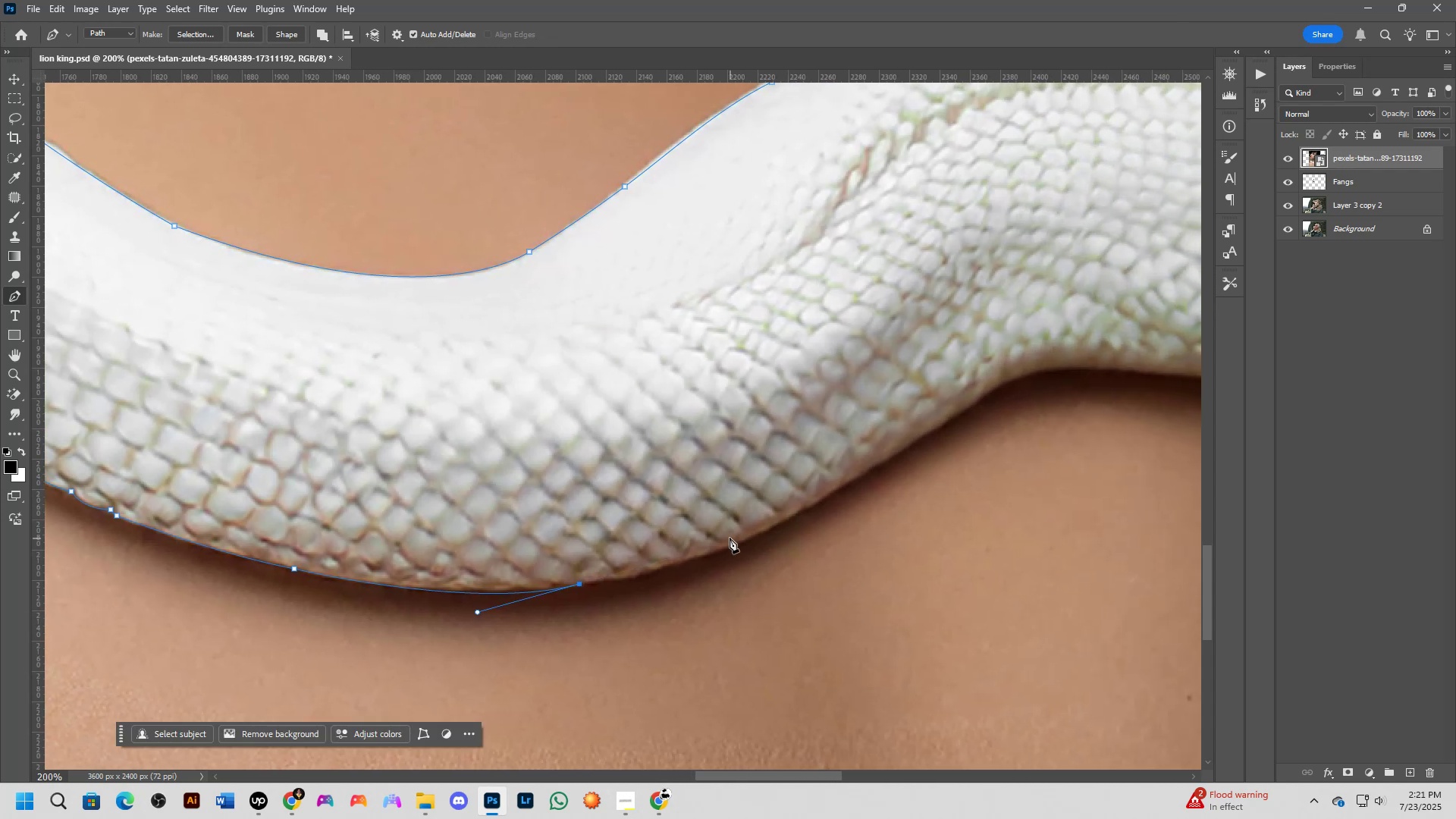 
left_click_drag(start_coordinate=[973, 513], to_coordinate=[811, 516])
 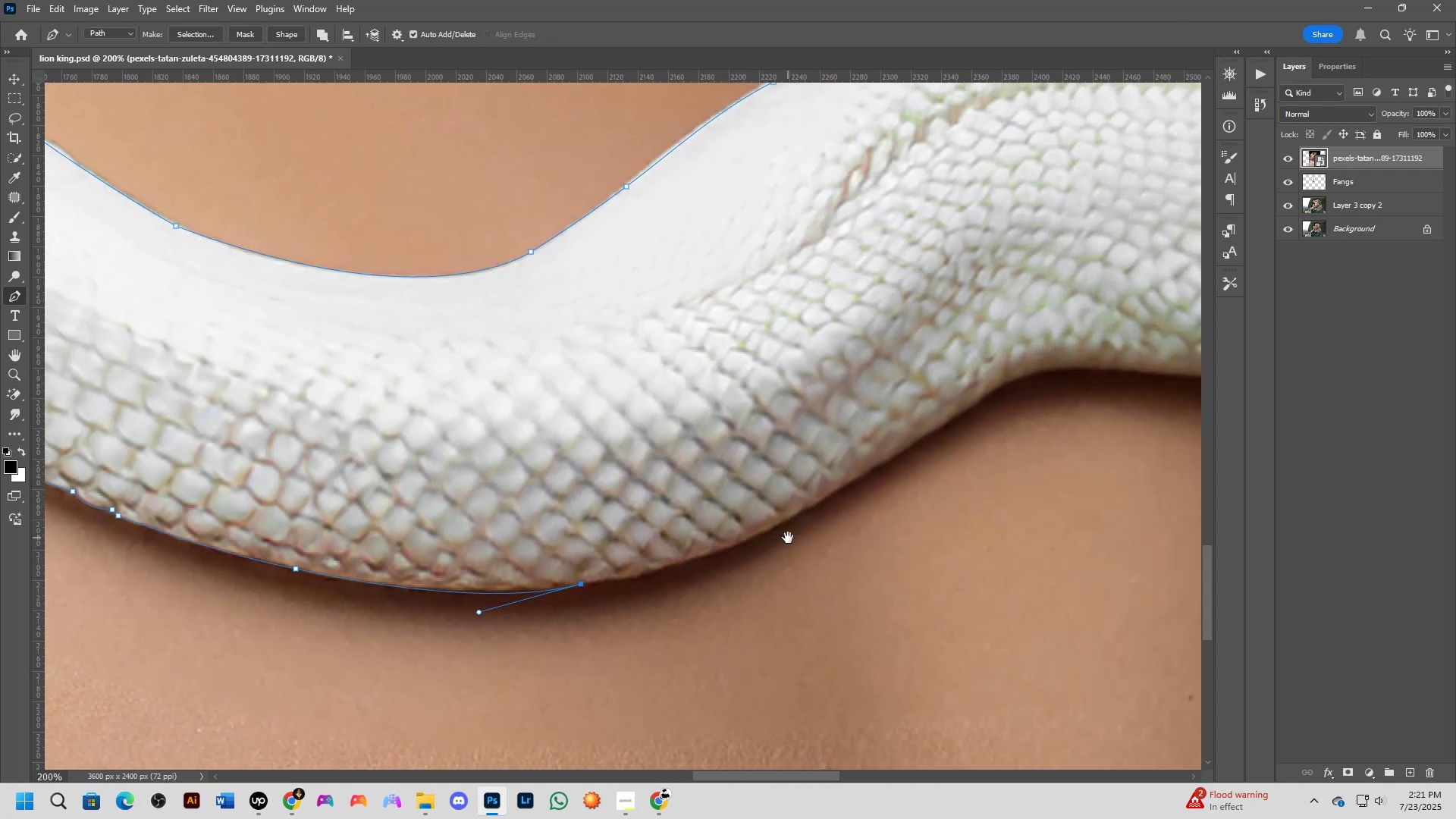 
scroll: coordinate [736, 535], scroll_direction: up, amount: 2.0
 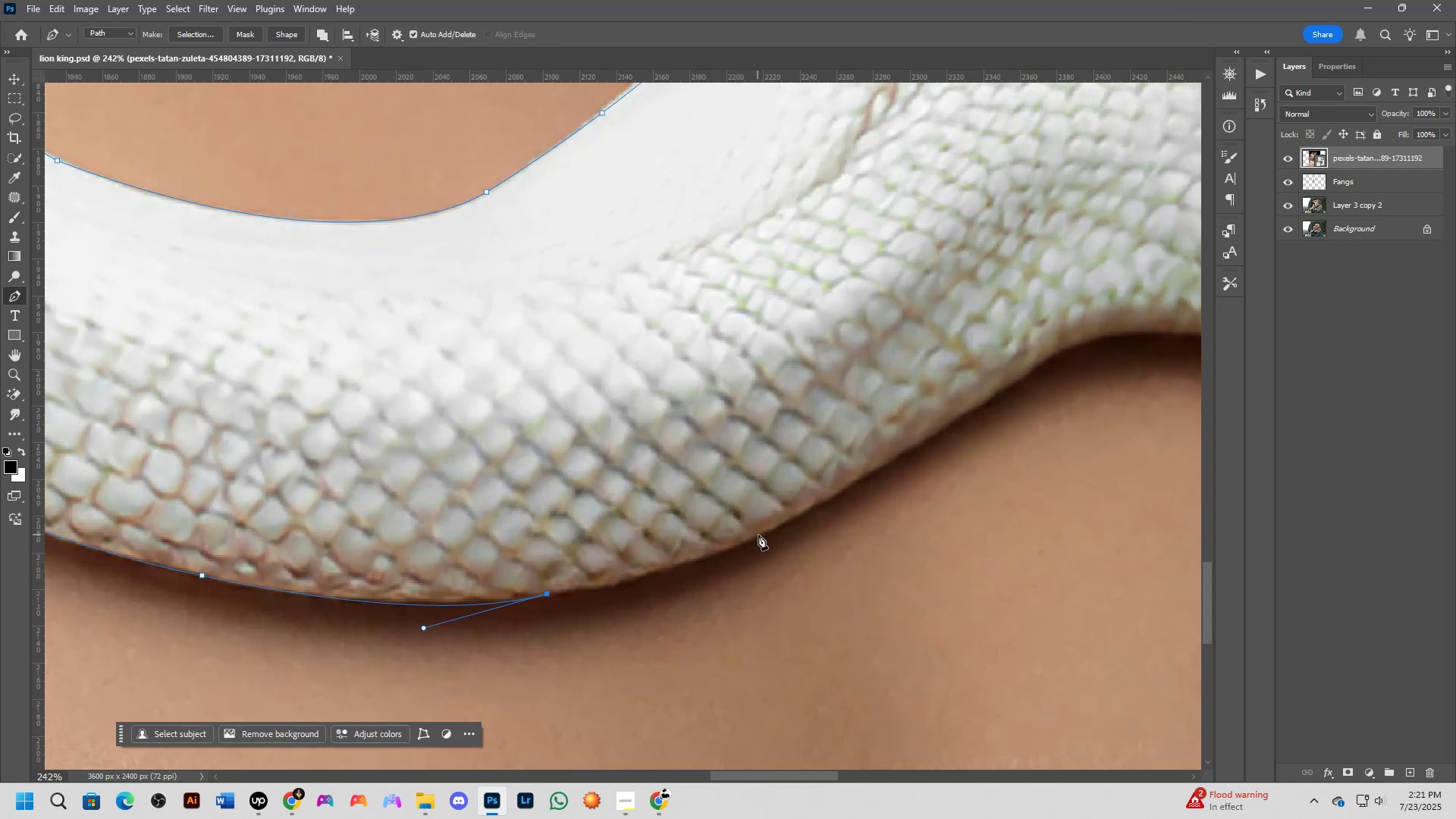 
left_click_drag(start_coordinate=[759, 537], to_coordinate=[866, 490])
 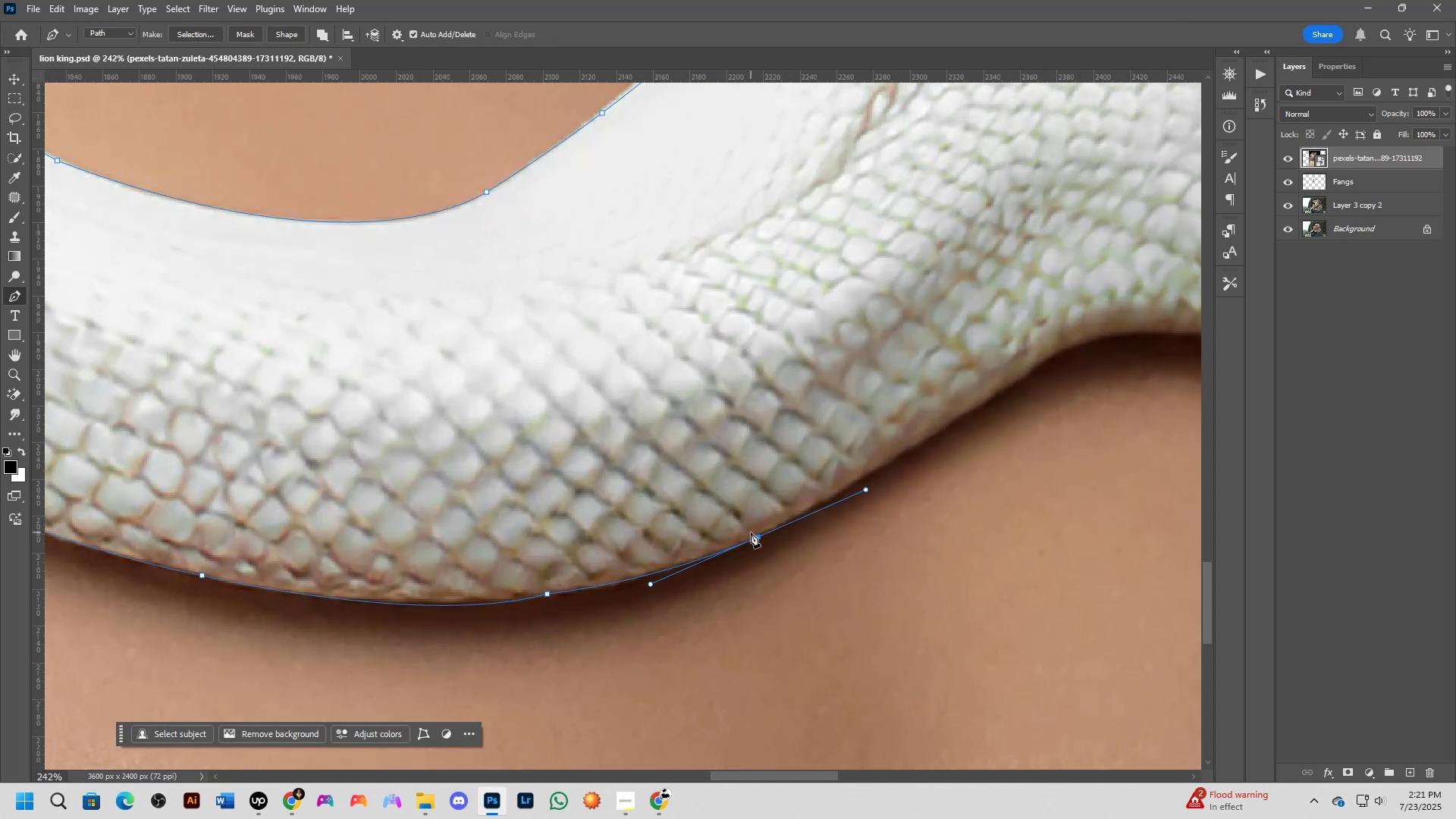 
hold_key(key=AltLeft, duration=0.47)
left_click([760, 538])
 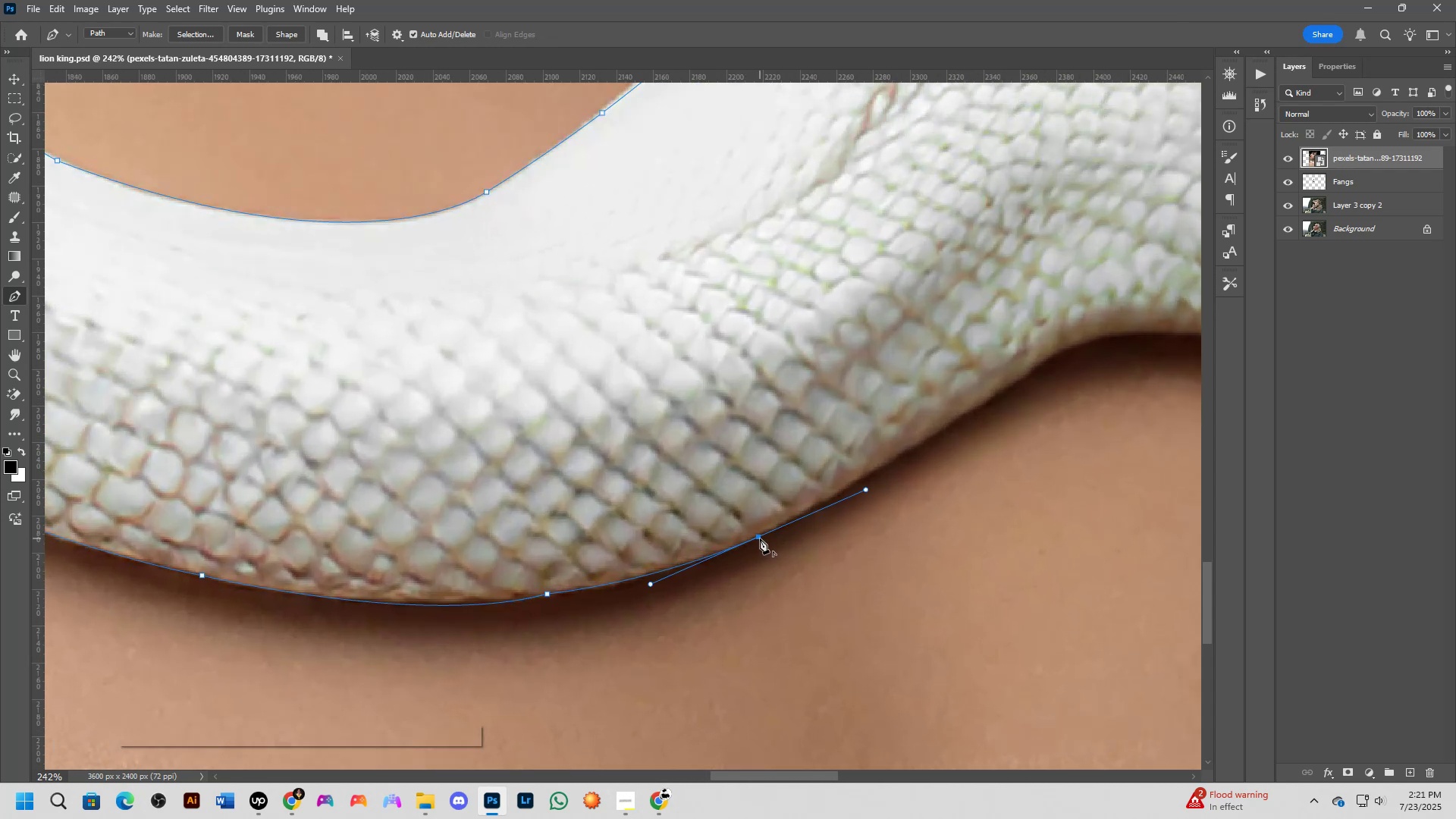 
hold_key(key=Space, duration=0.52)
 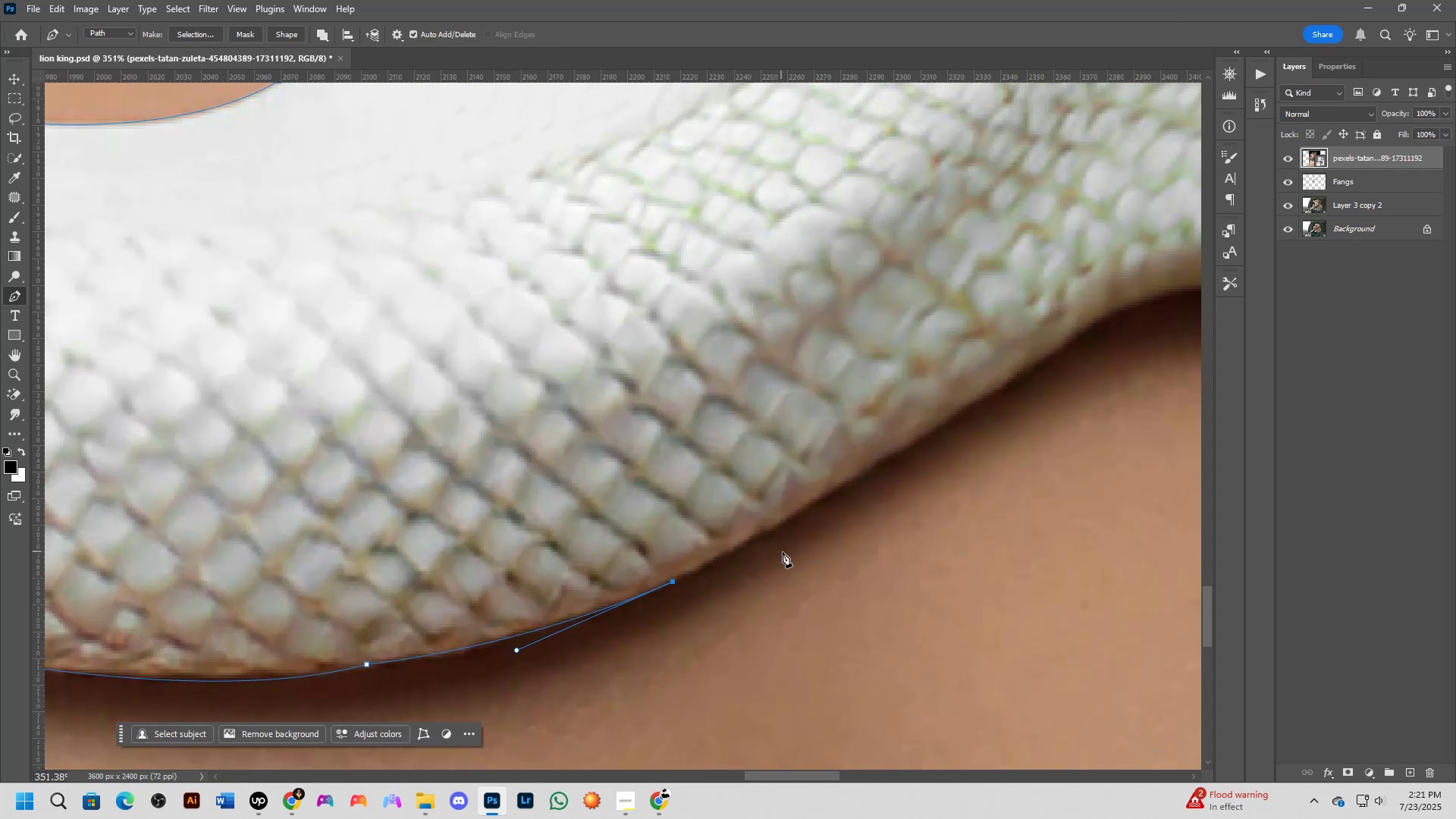 
left_click_drag(start_coordinate=[827, 551], to_coordinate=[767, 588])
 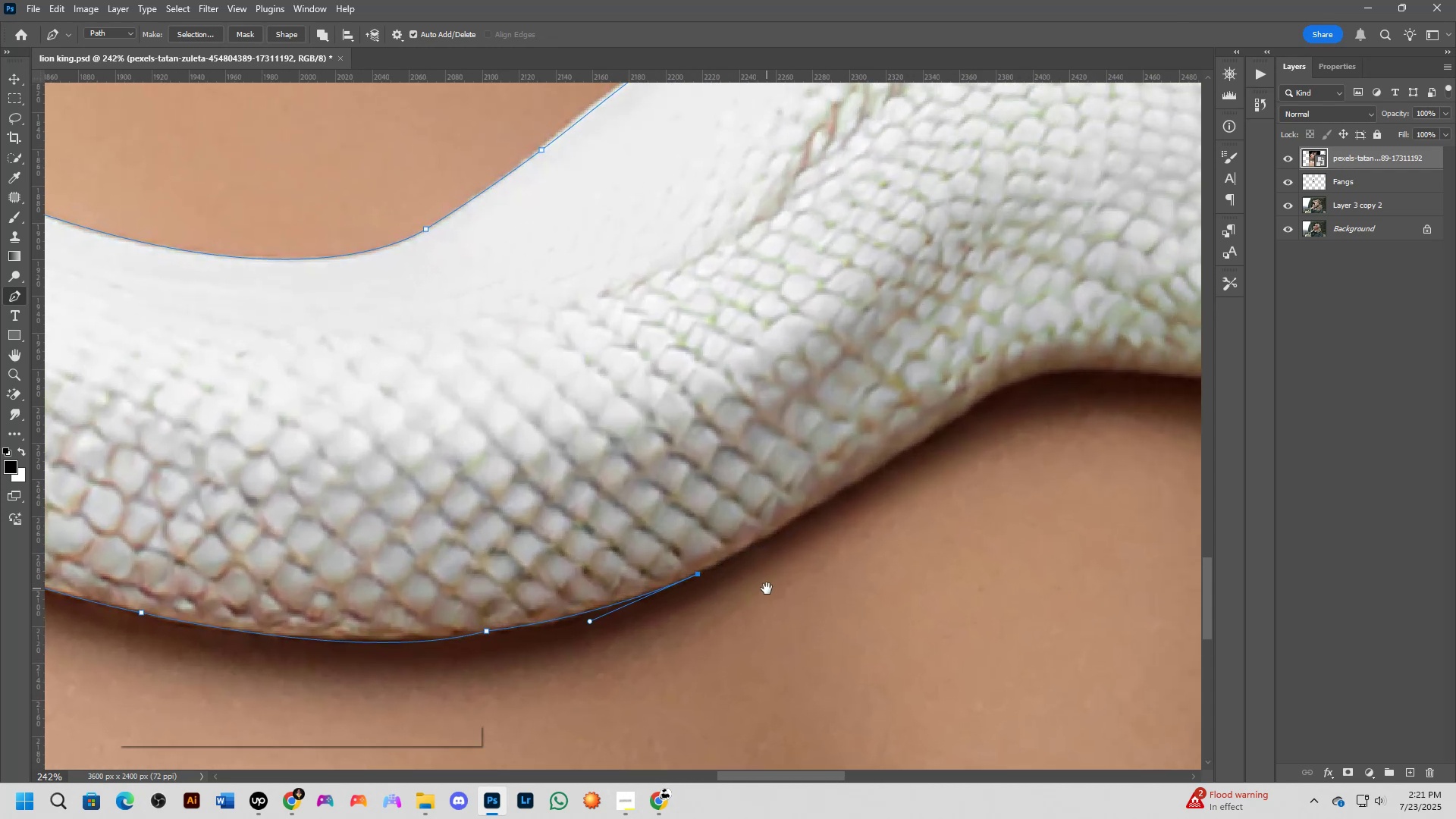 
scroll: coordinate [751, 556], scroll_direction: up, amount: 4.0
 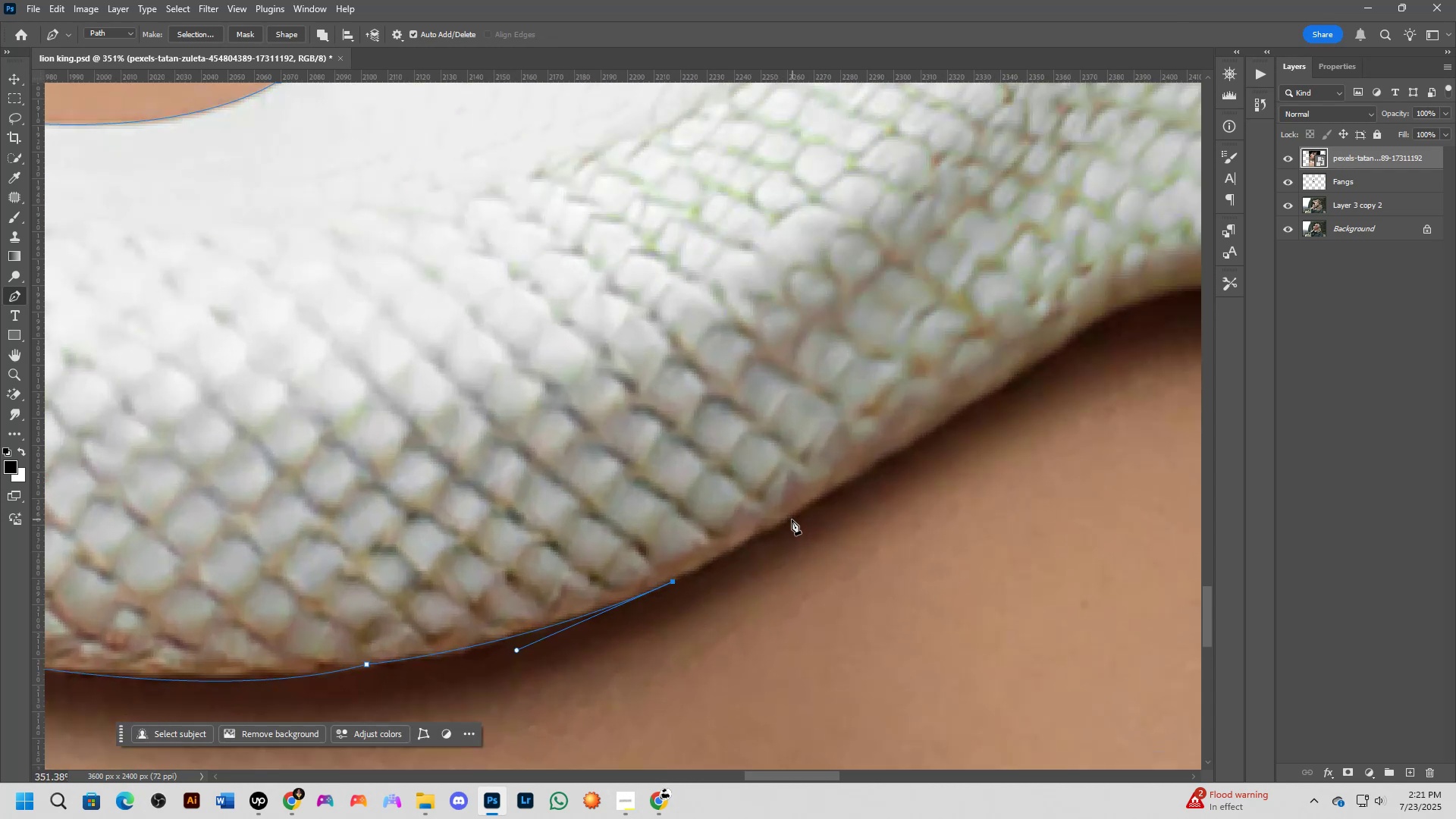 
left_click([792, 519])
 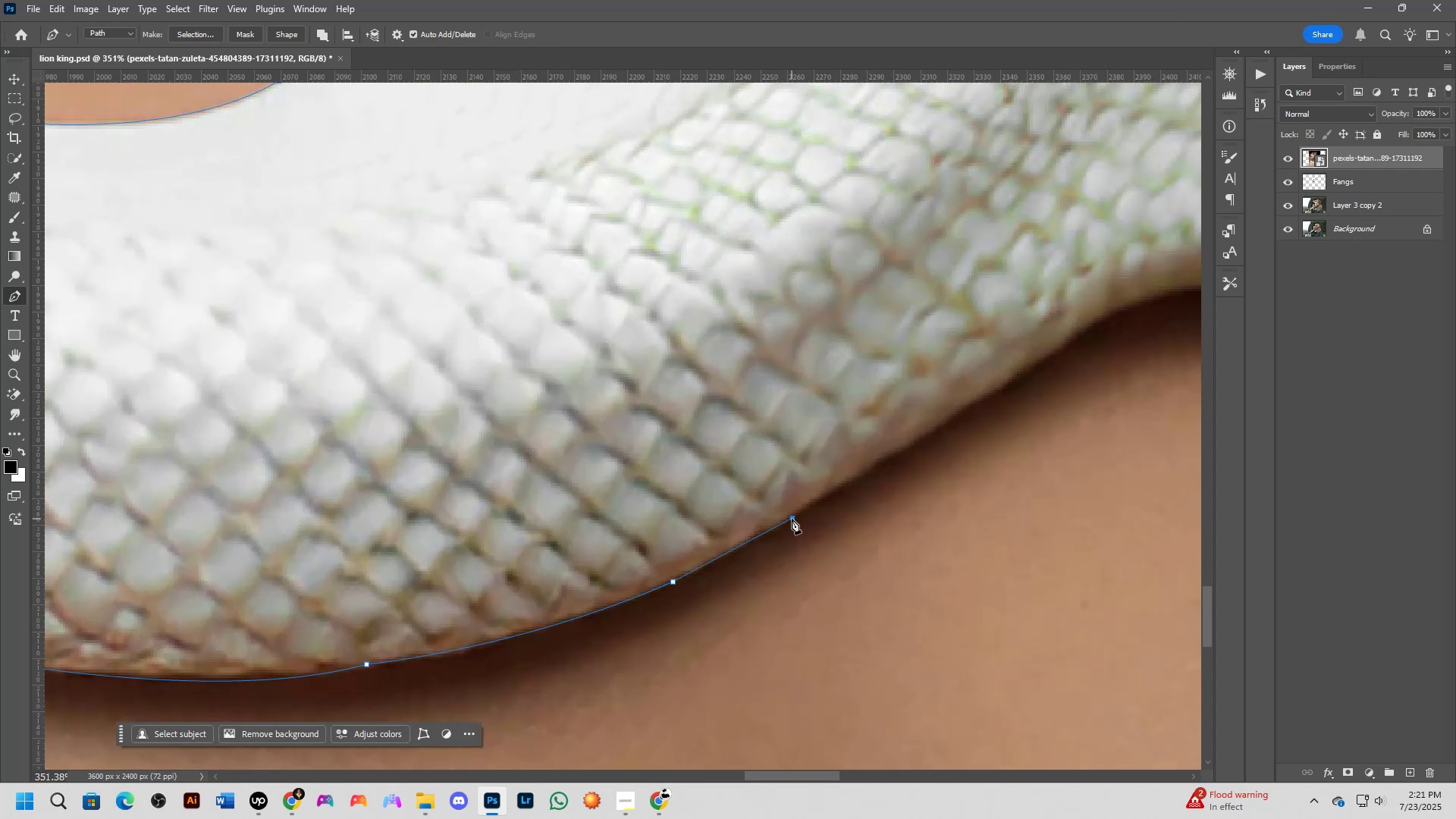 
hold_key(key=Space, duration=0.53)
 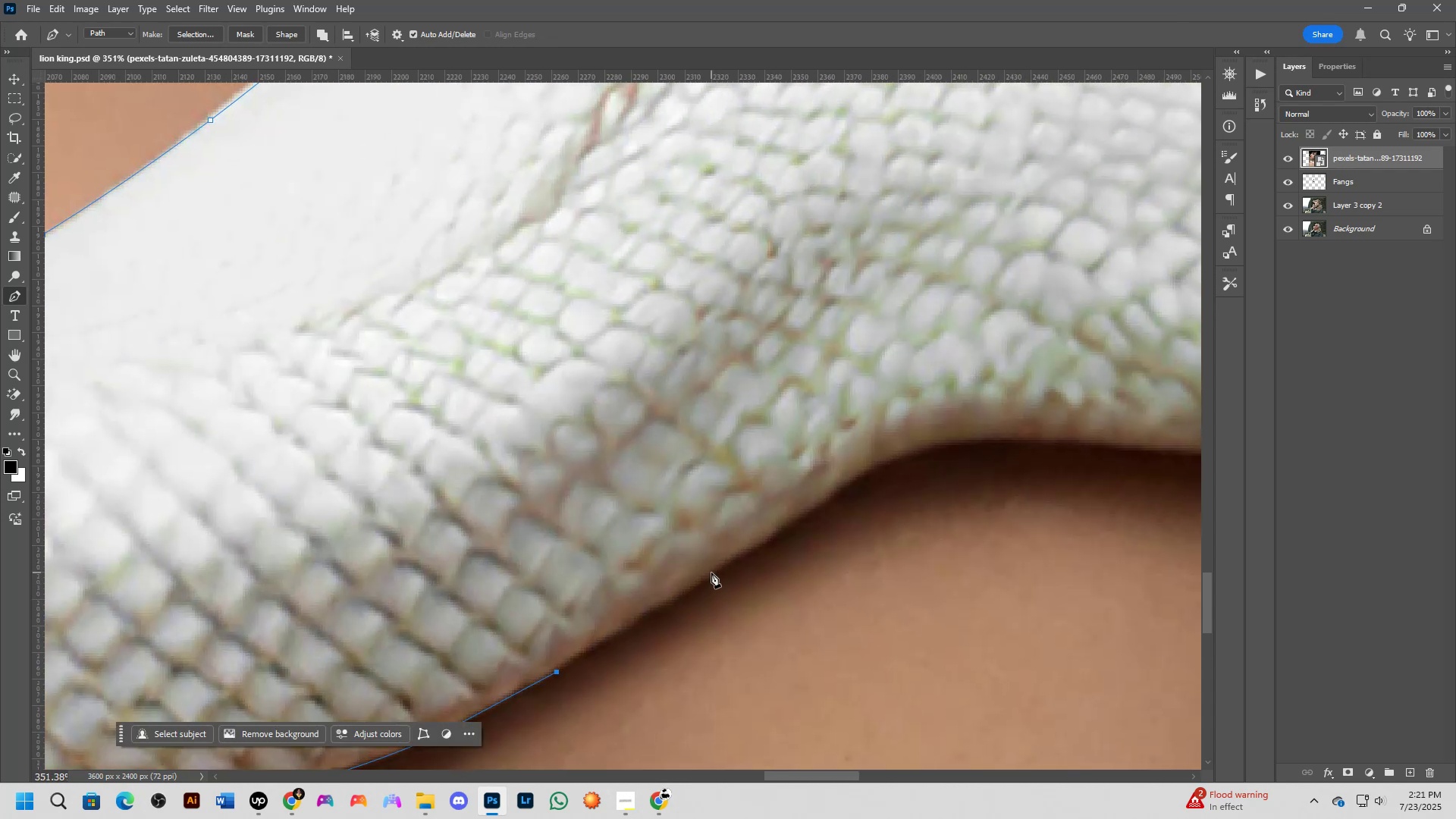 
left_click_drag(start_coordinate=[932, 466], to_coordinate=[696, 620])
 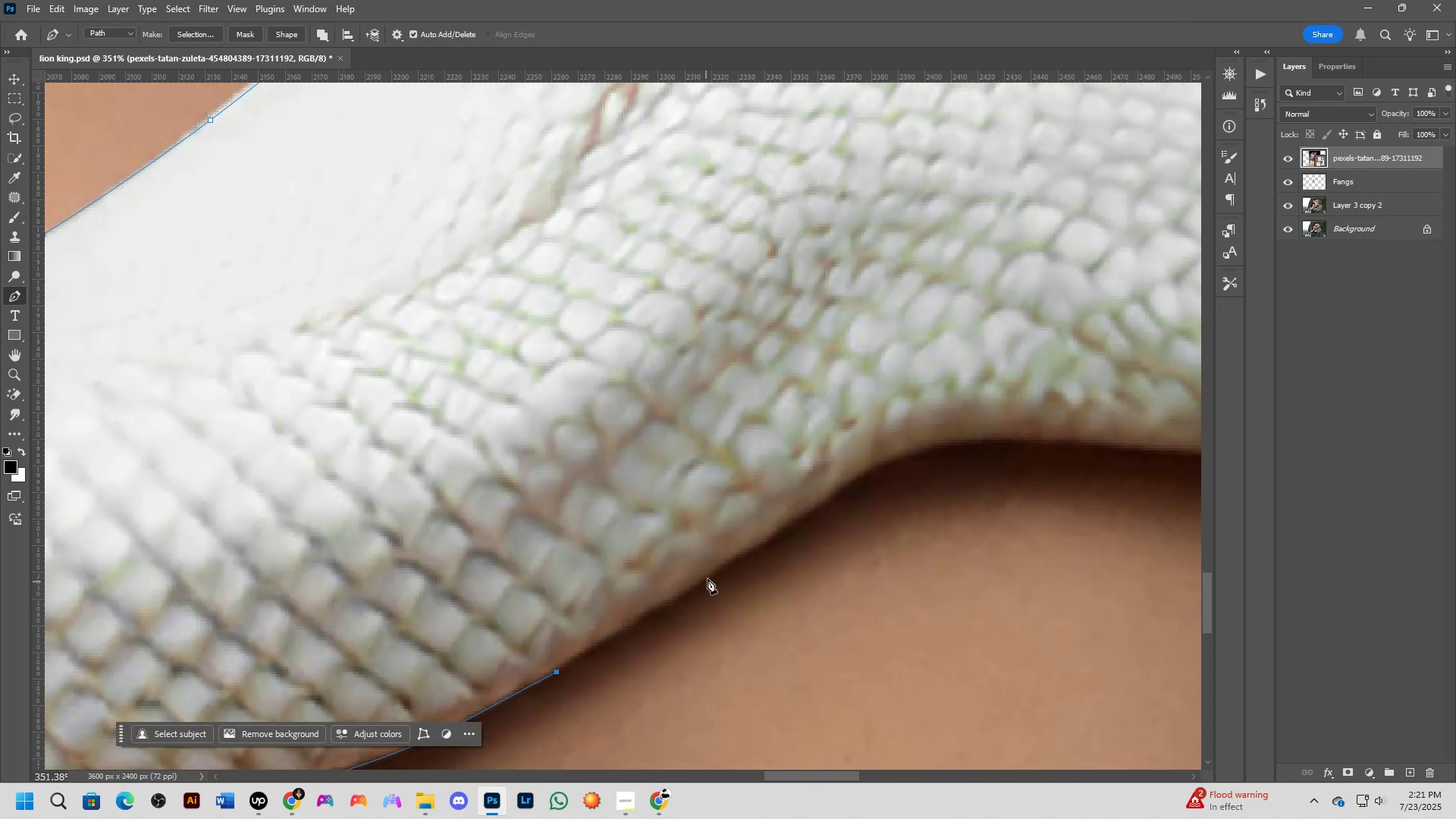 
left_click_drag(start_coordinate=[711, 573], to_coordinate=[741, 551])
 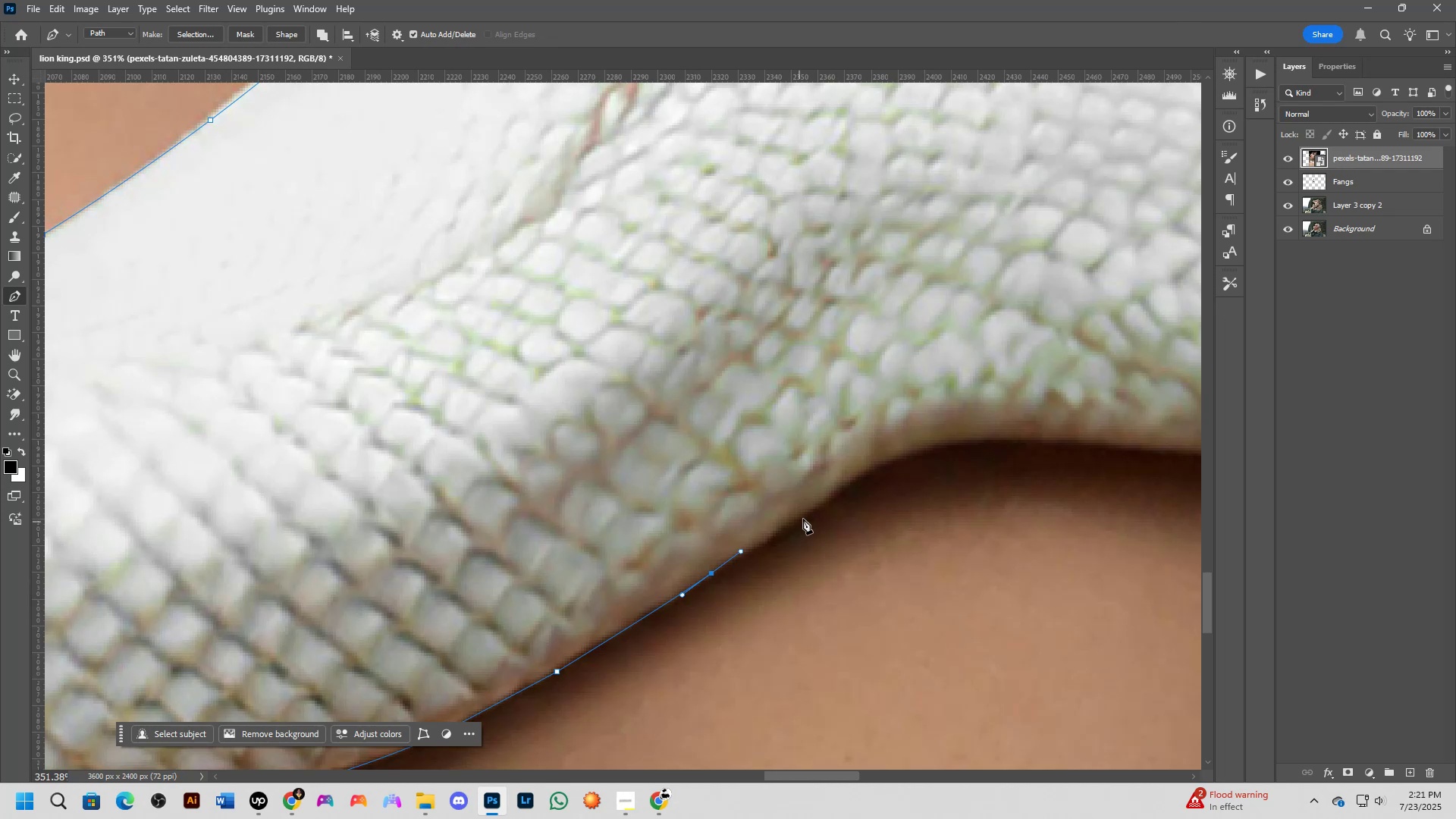 
left_click([803, 518])
 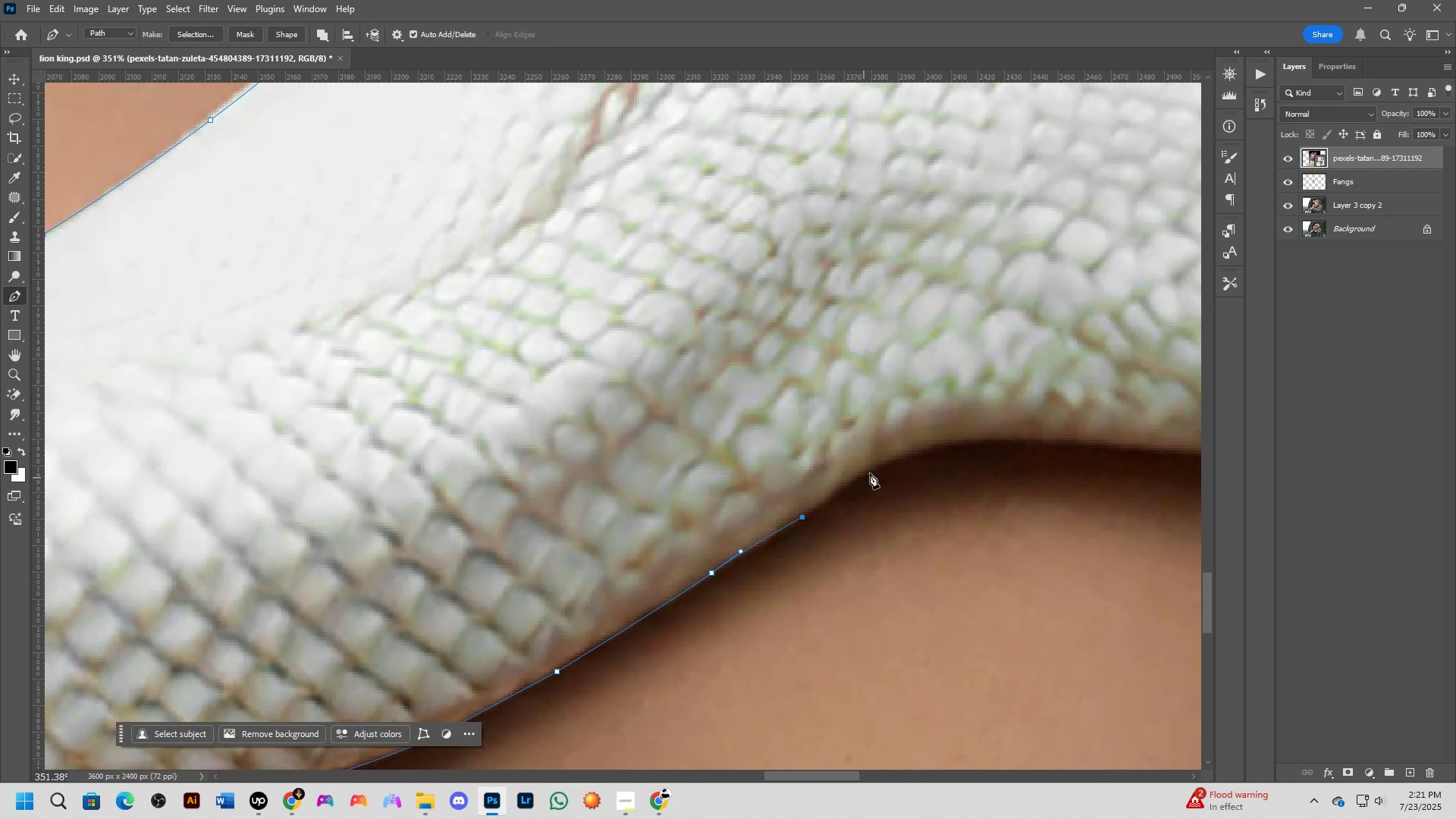 
left_click_drag(start_coordinate=[871, 472], to_coordinate=[894, 461])
 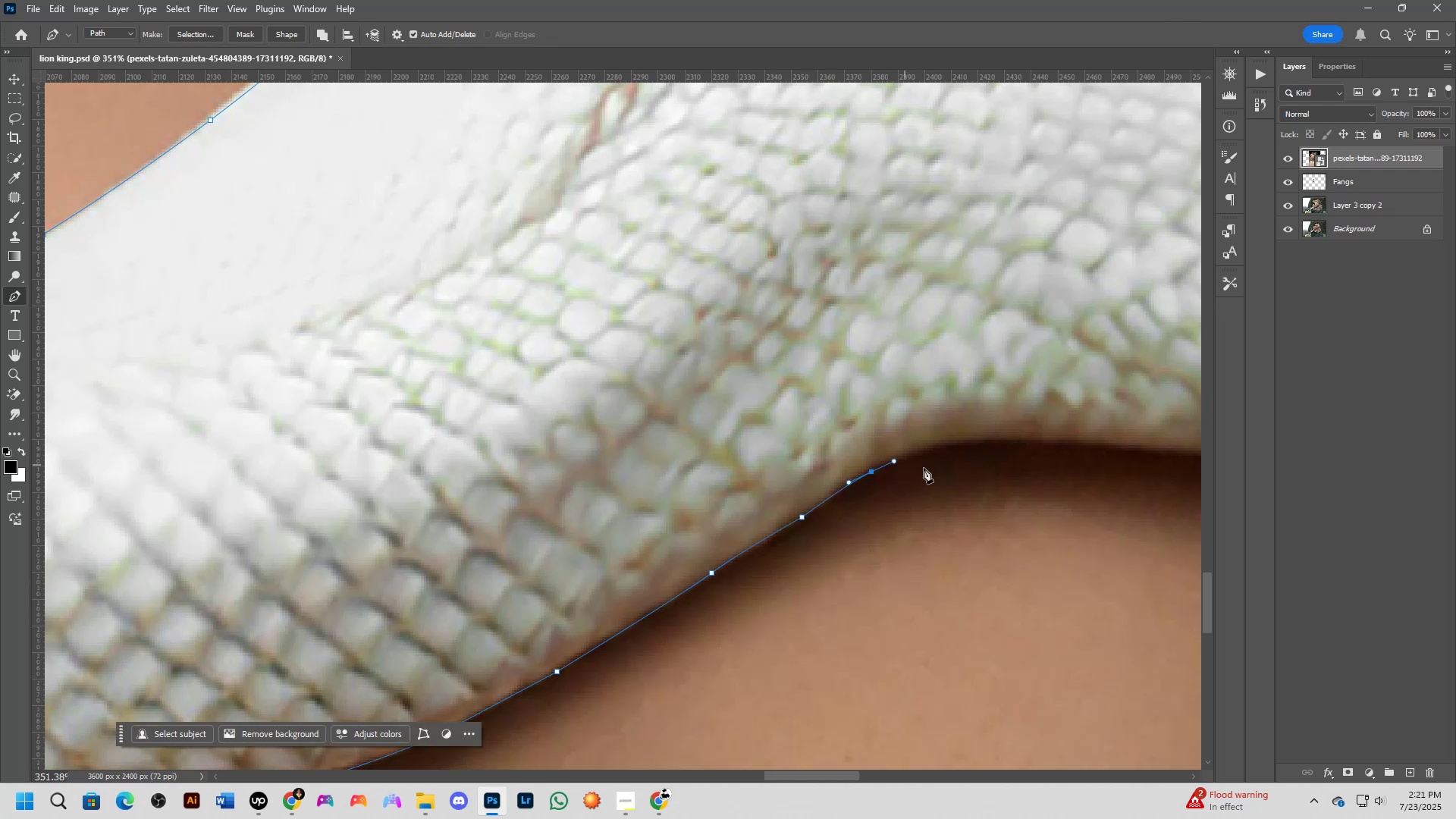 
hold_key(key=Space, duration=0.45)
 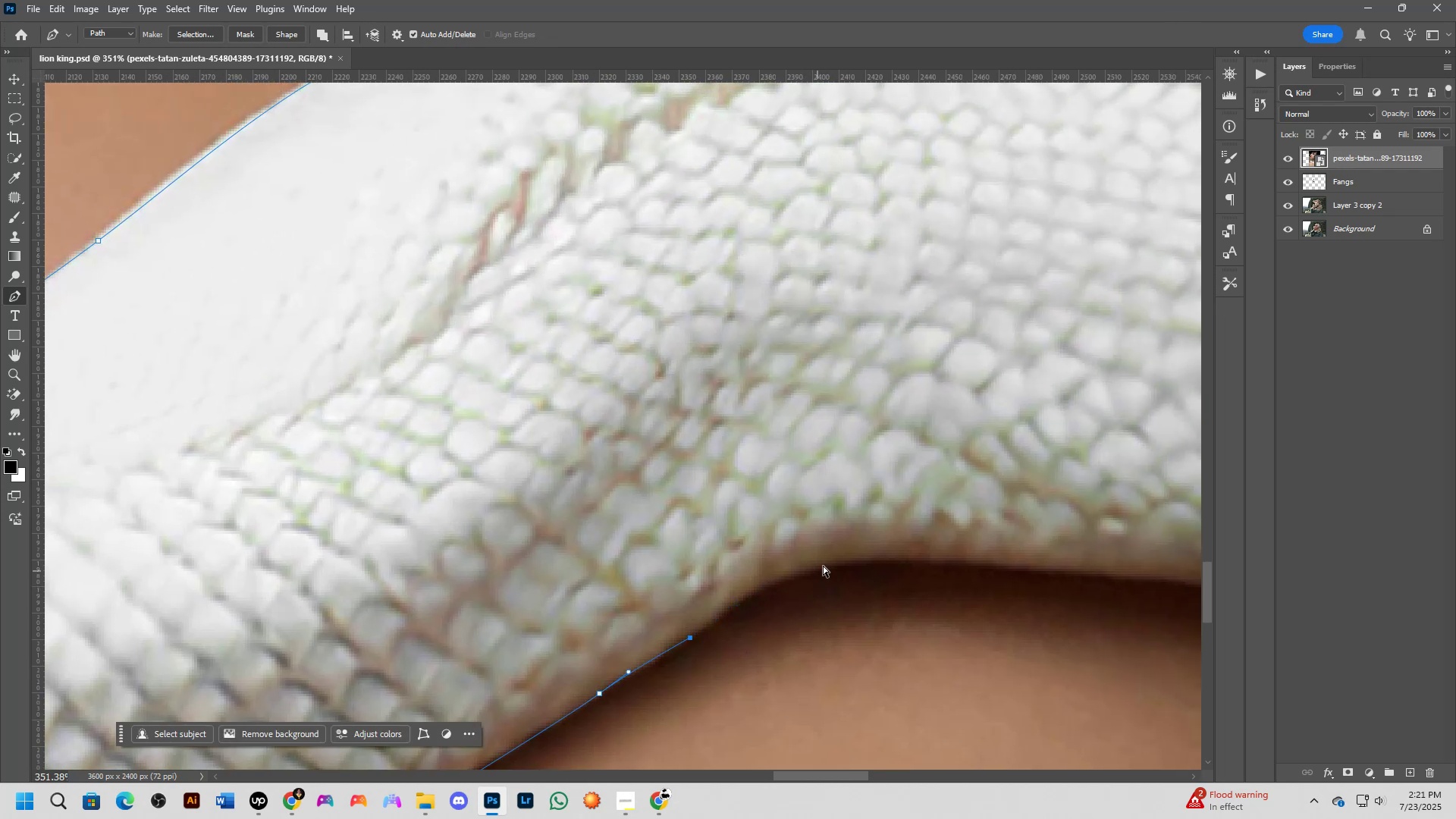 
left_click_drag(start_coordinate=[927, 472], to_coordinate=[814, 593])
 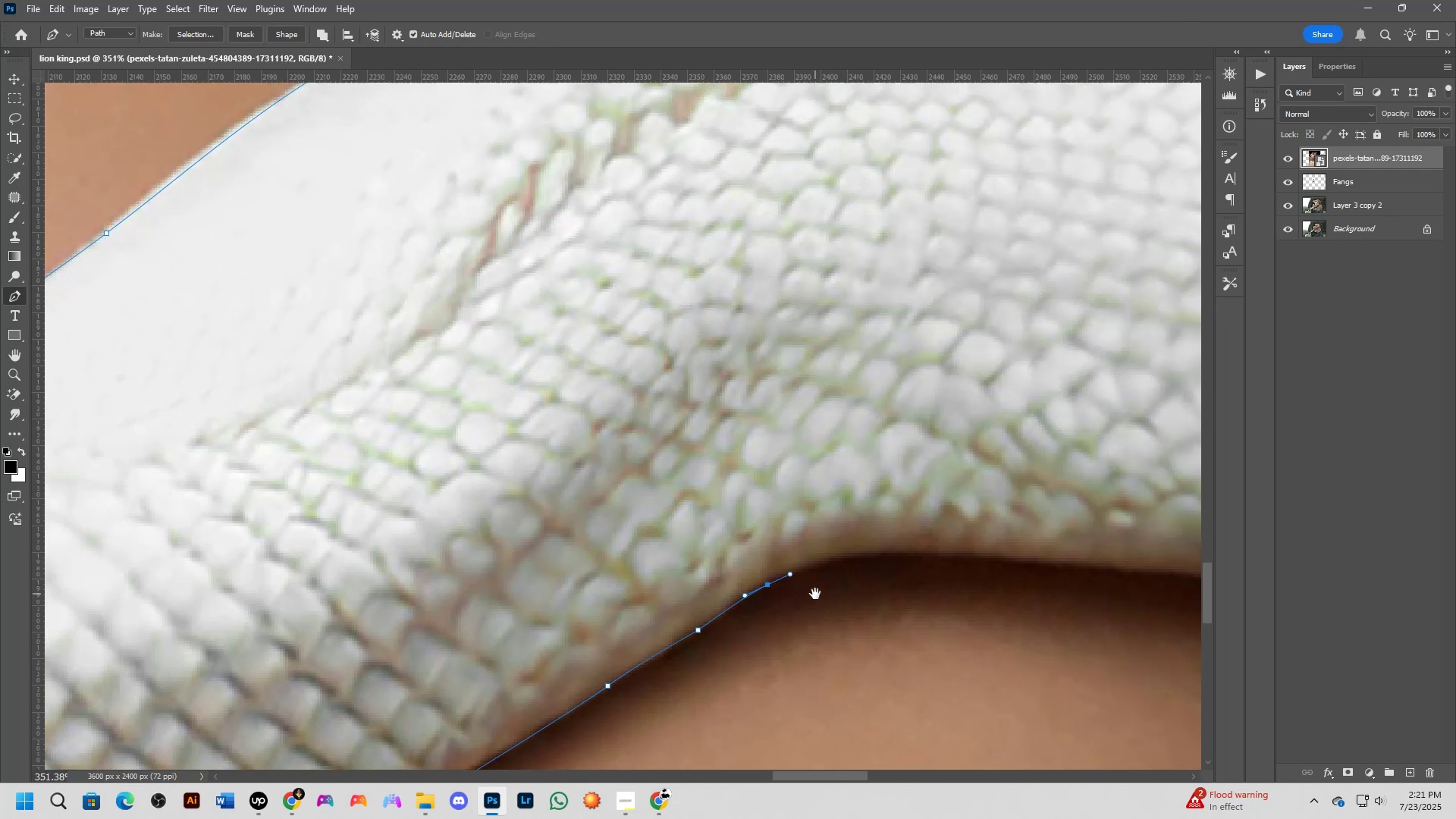 
key(Control+ControlLeft)
 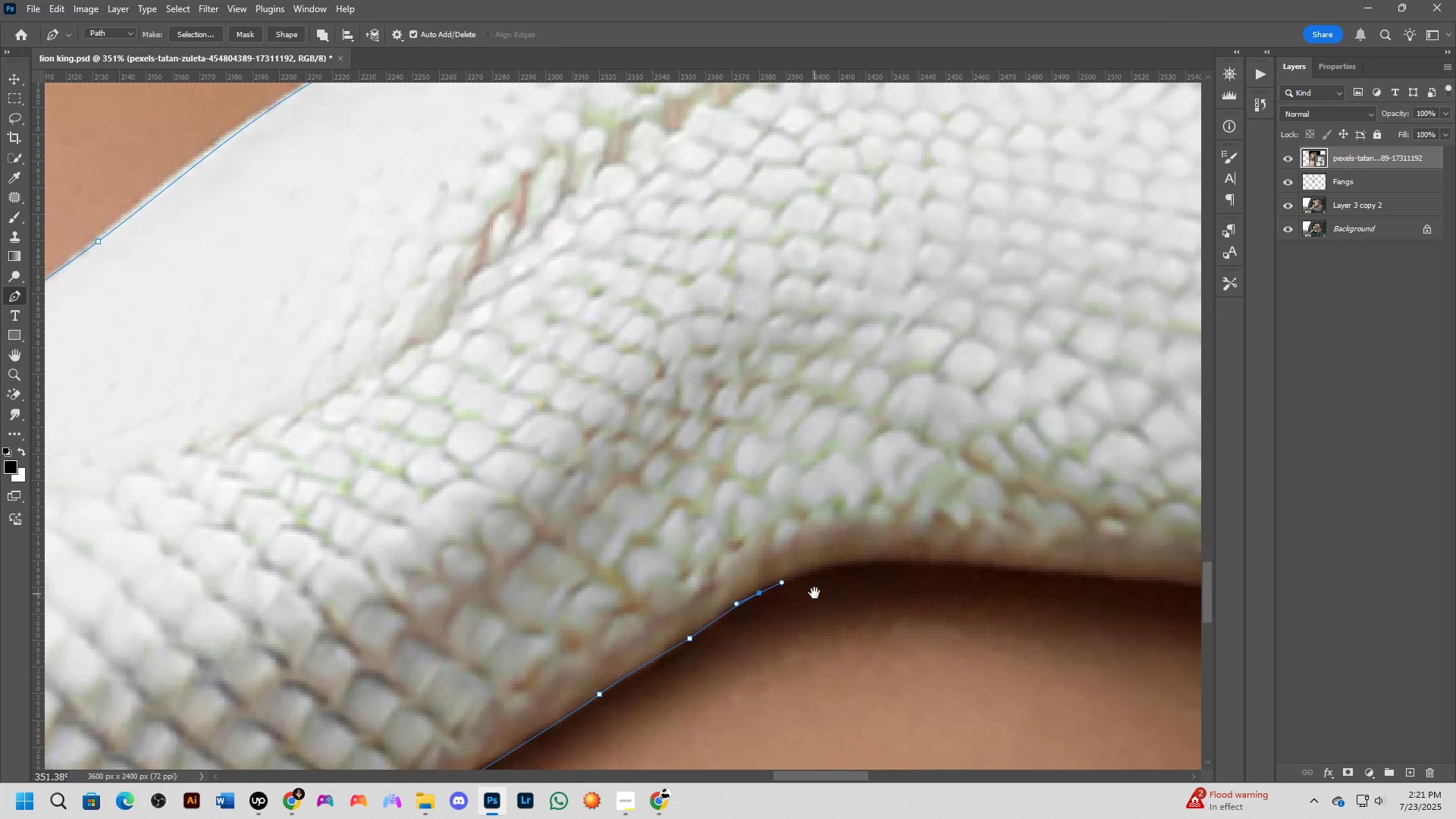 
key(Control+Z)
 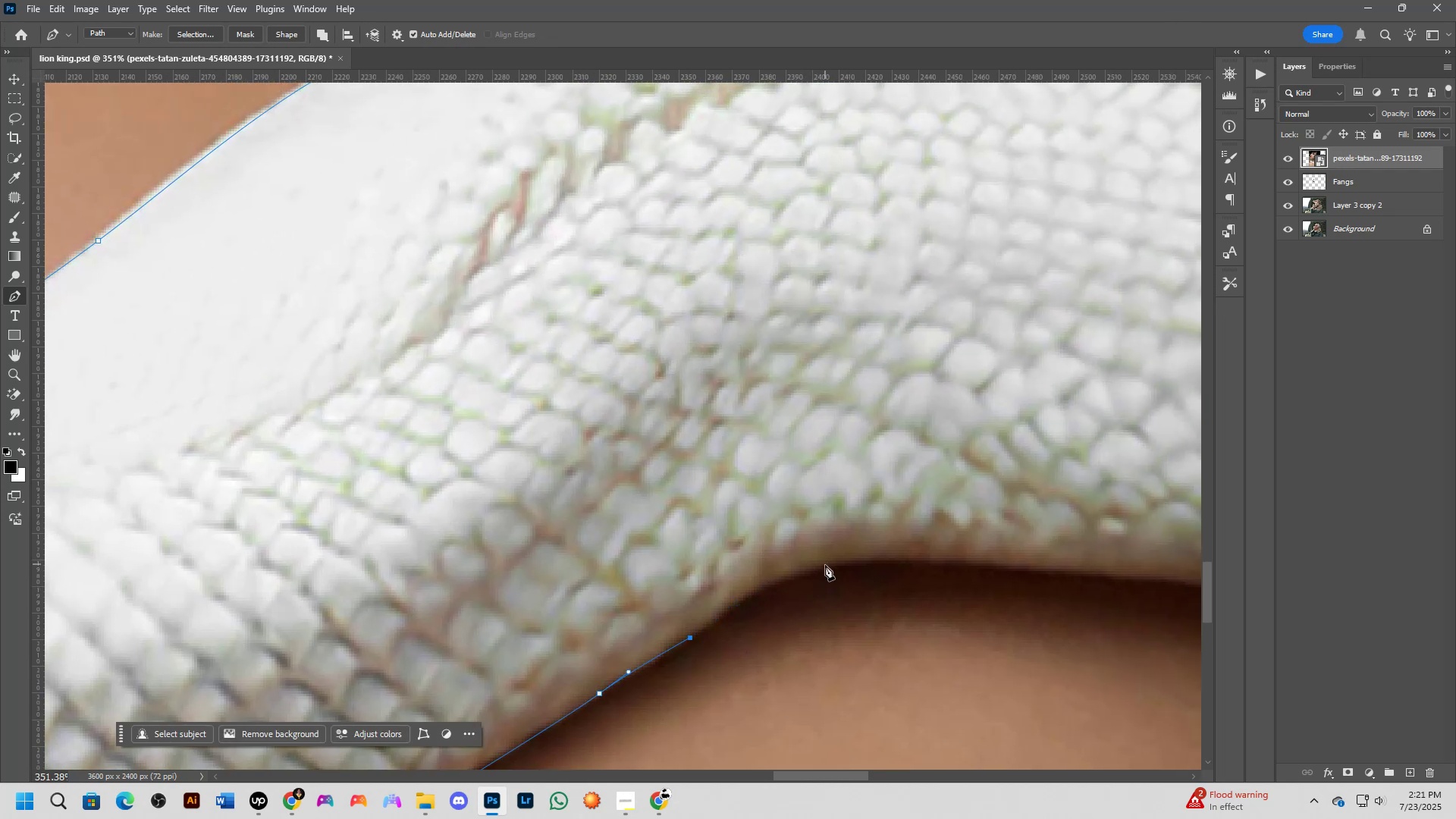 
left_click_drag(start_coordinate=[834, 566], to_coordinate=[906, 568])
 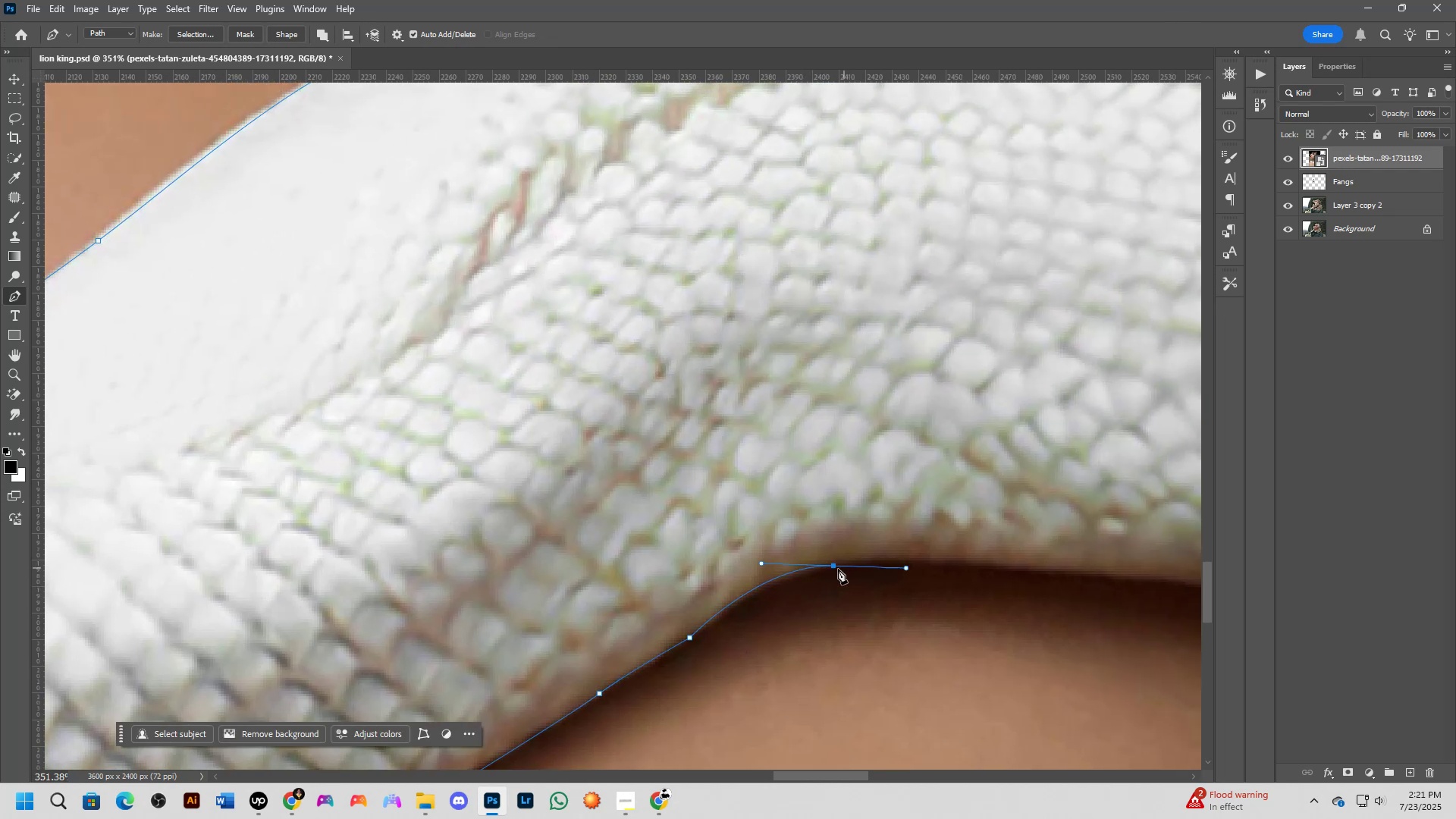 
hold_key(key=AltLeft, duration=0.34)
left_click([836, 567])
 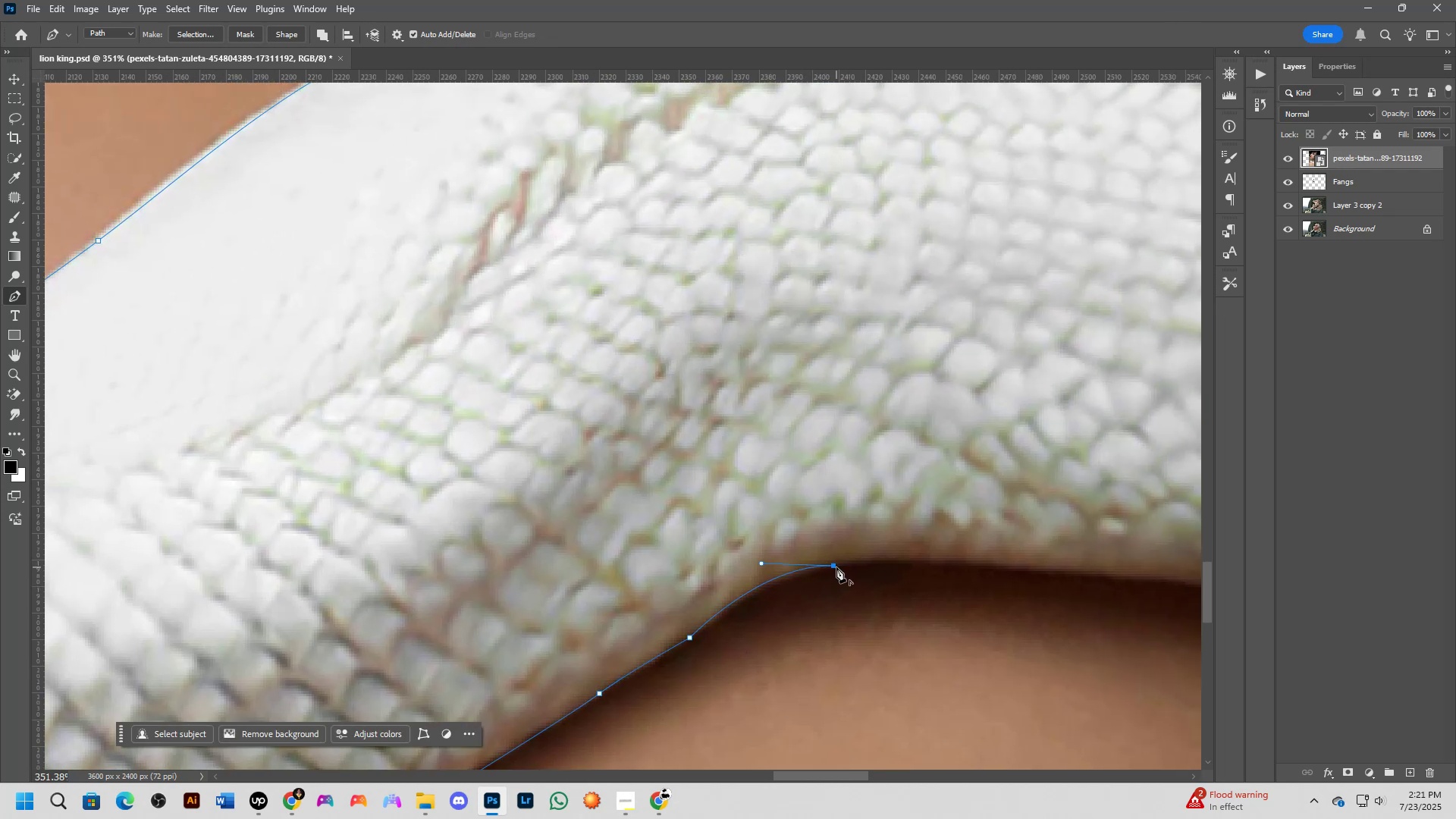 
hold_key(key=Space, duration=0.57)
 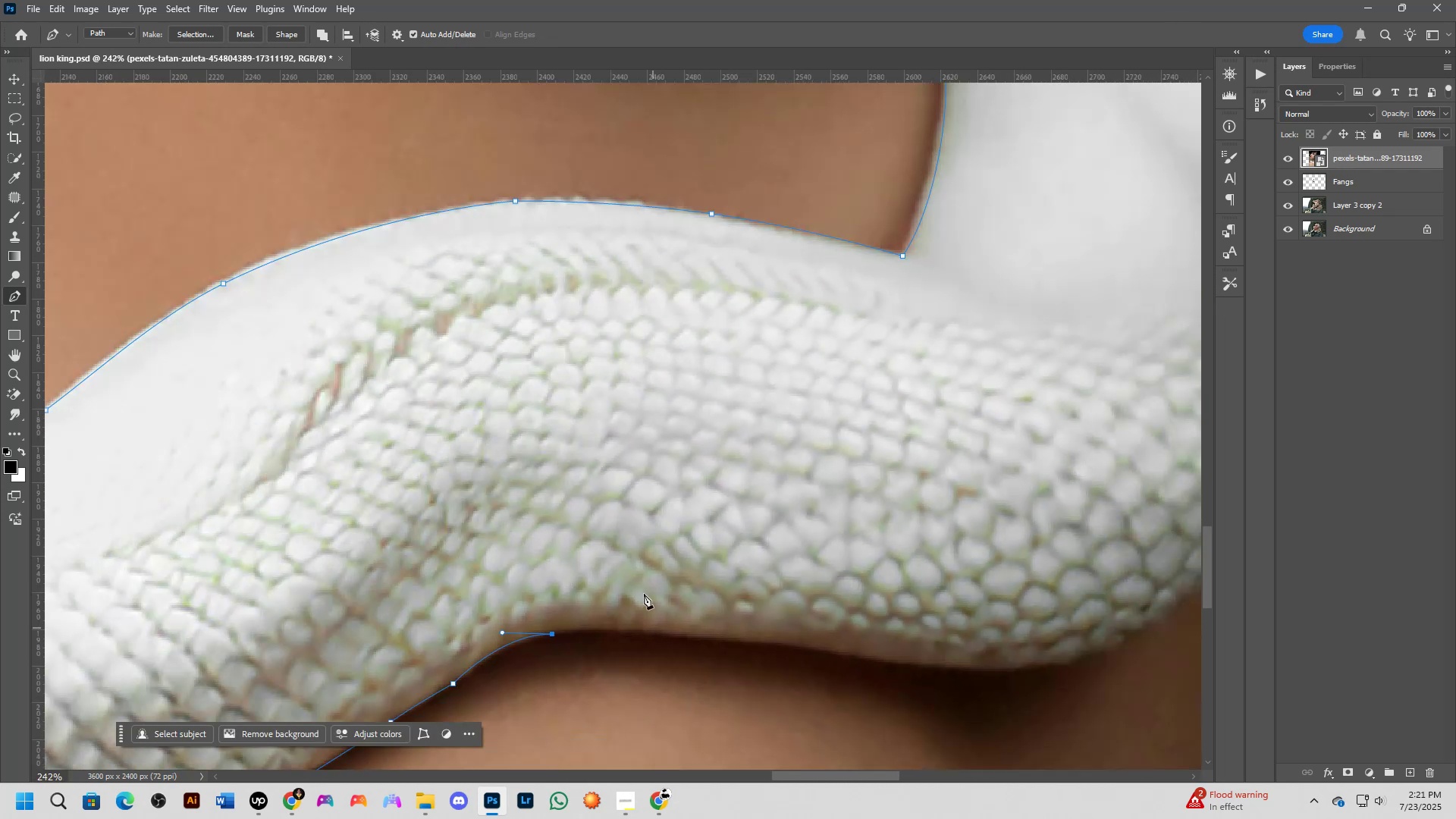 
left_click_drag(start_coordinate=[946, 595], to_coordinate=[620, 664])
 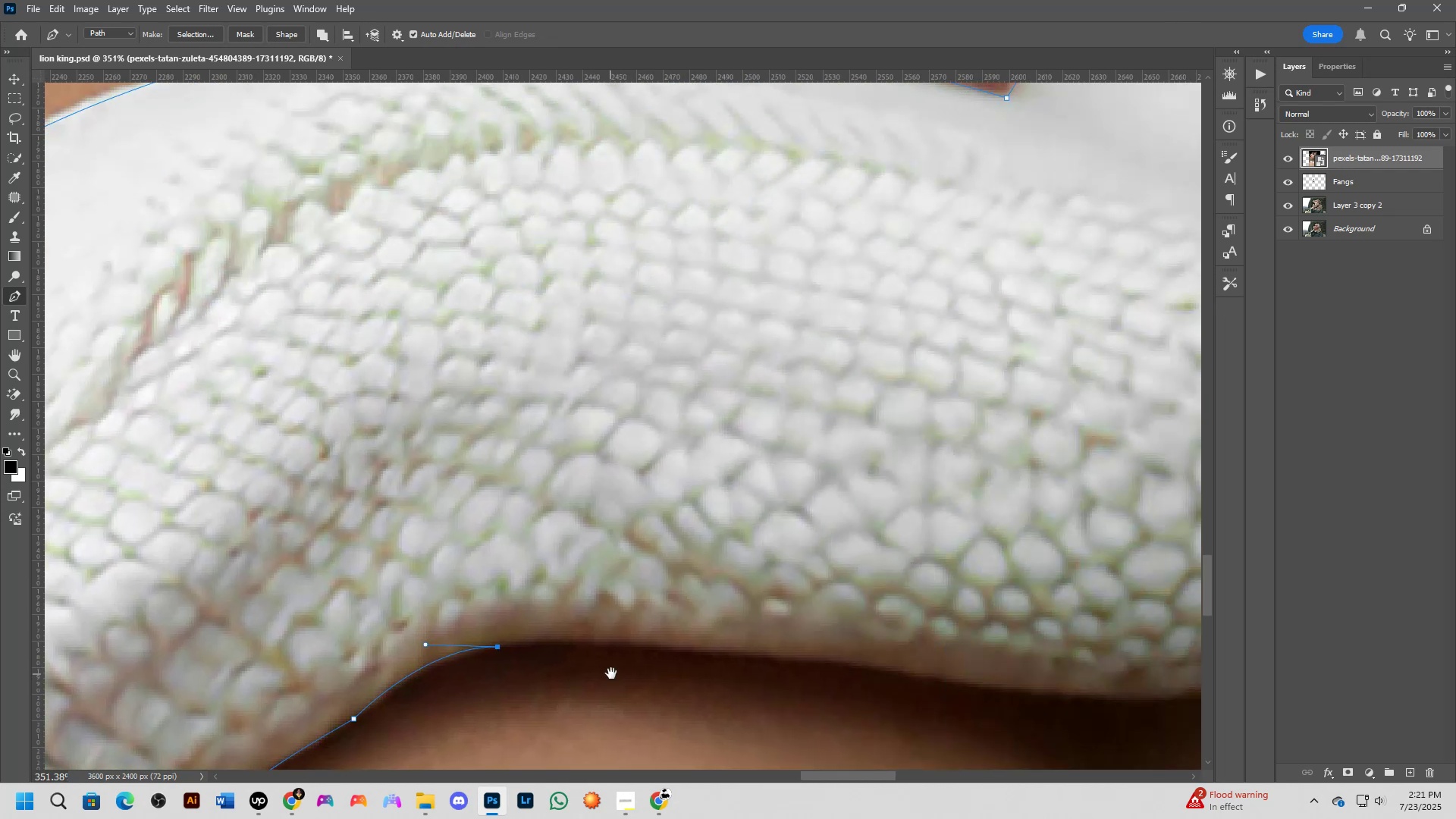 
scroll: coordinate [654, 632], scroll_direction: down, amount: 4.0
 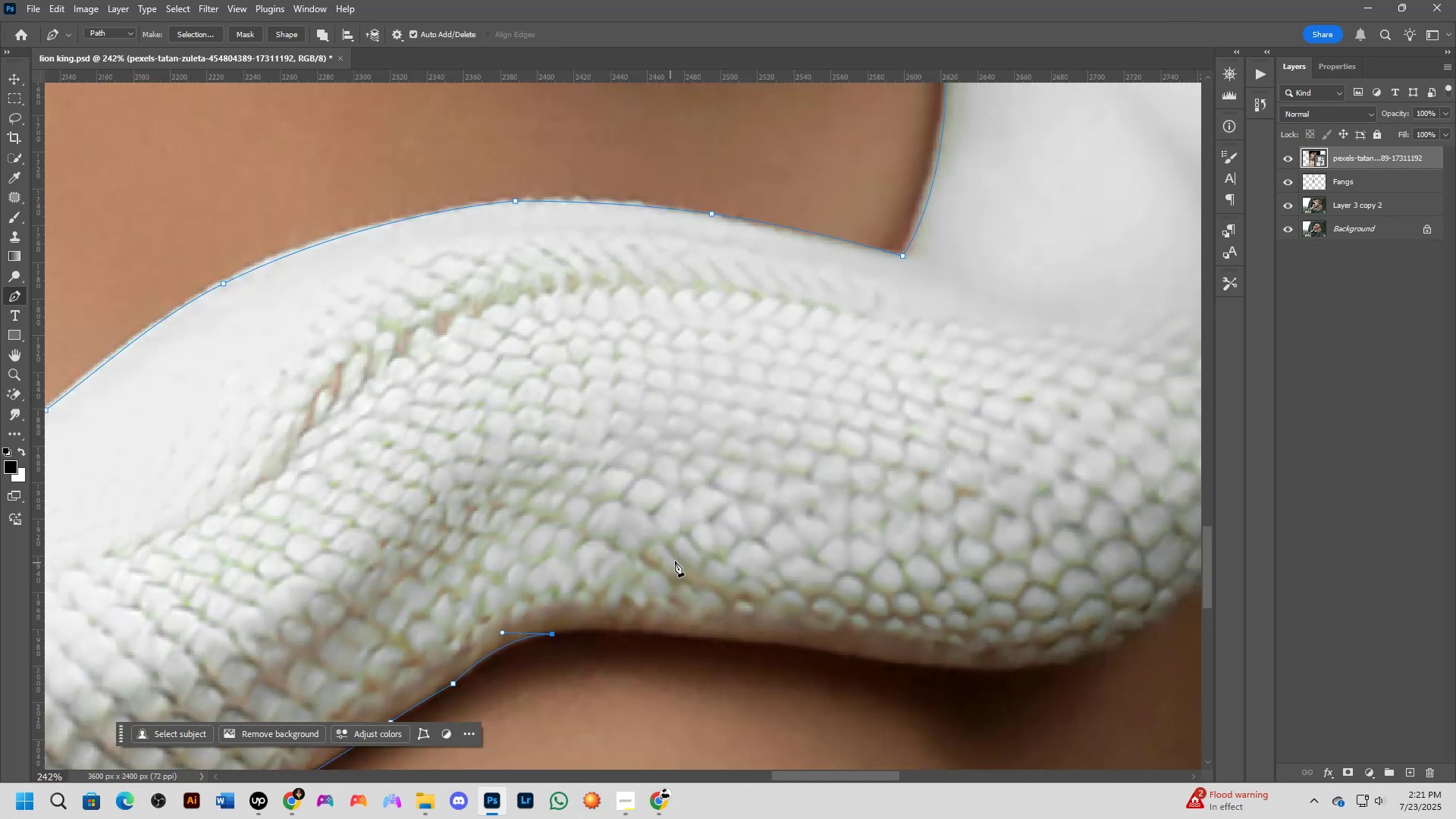 
hold_key(key=Space, duration=0.62)
 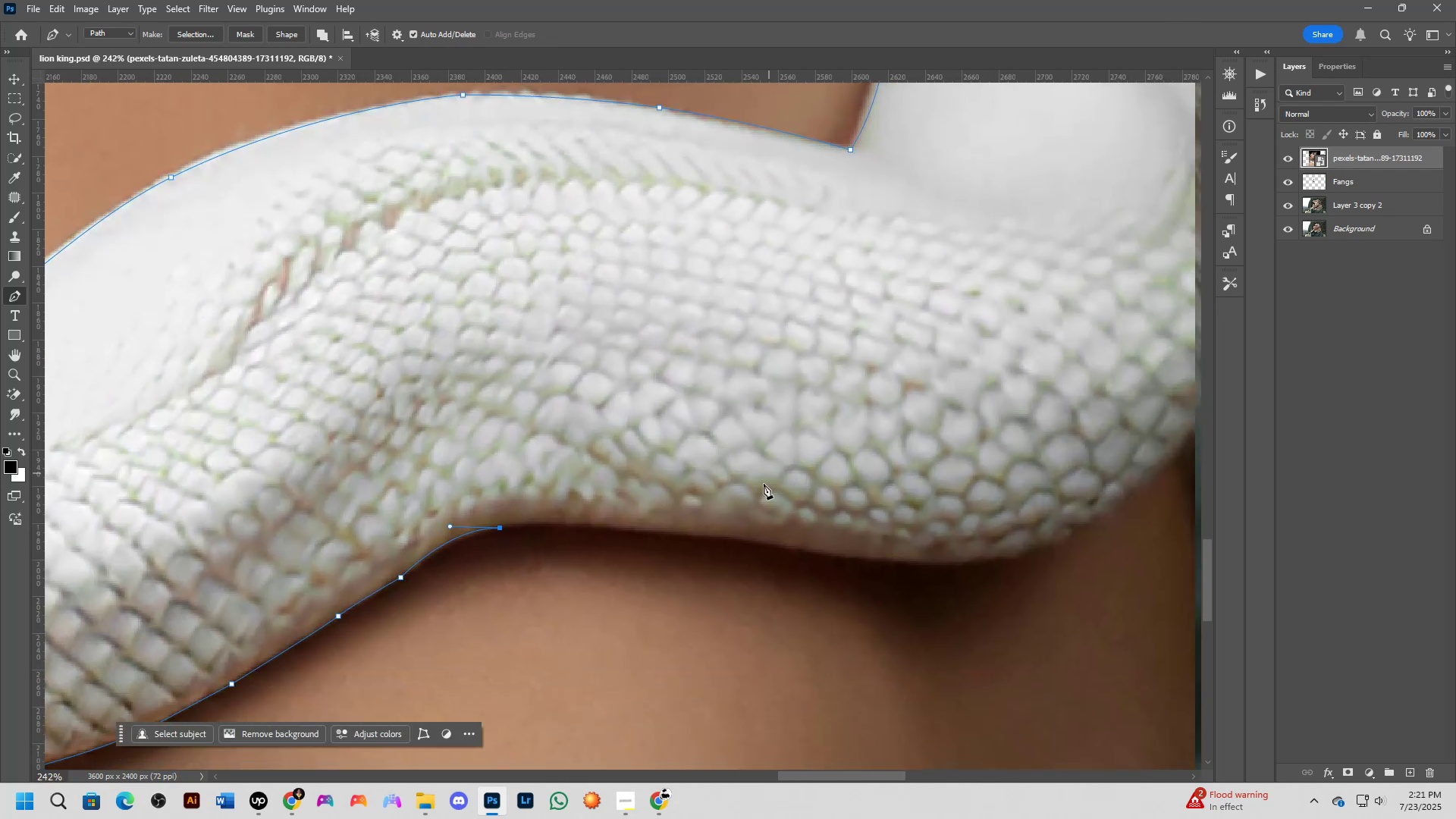 
left_click_drag(start_coordinate=[775, 563], to_coordinate=[723, 457])
 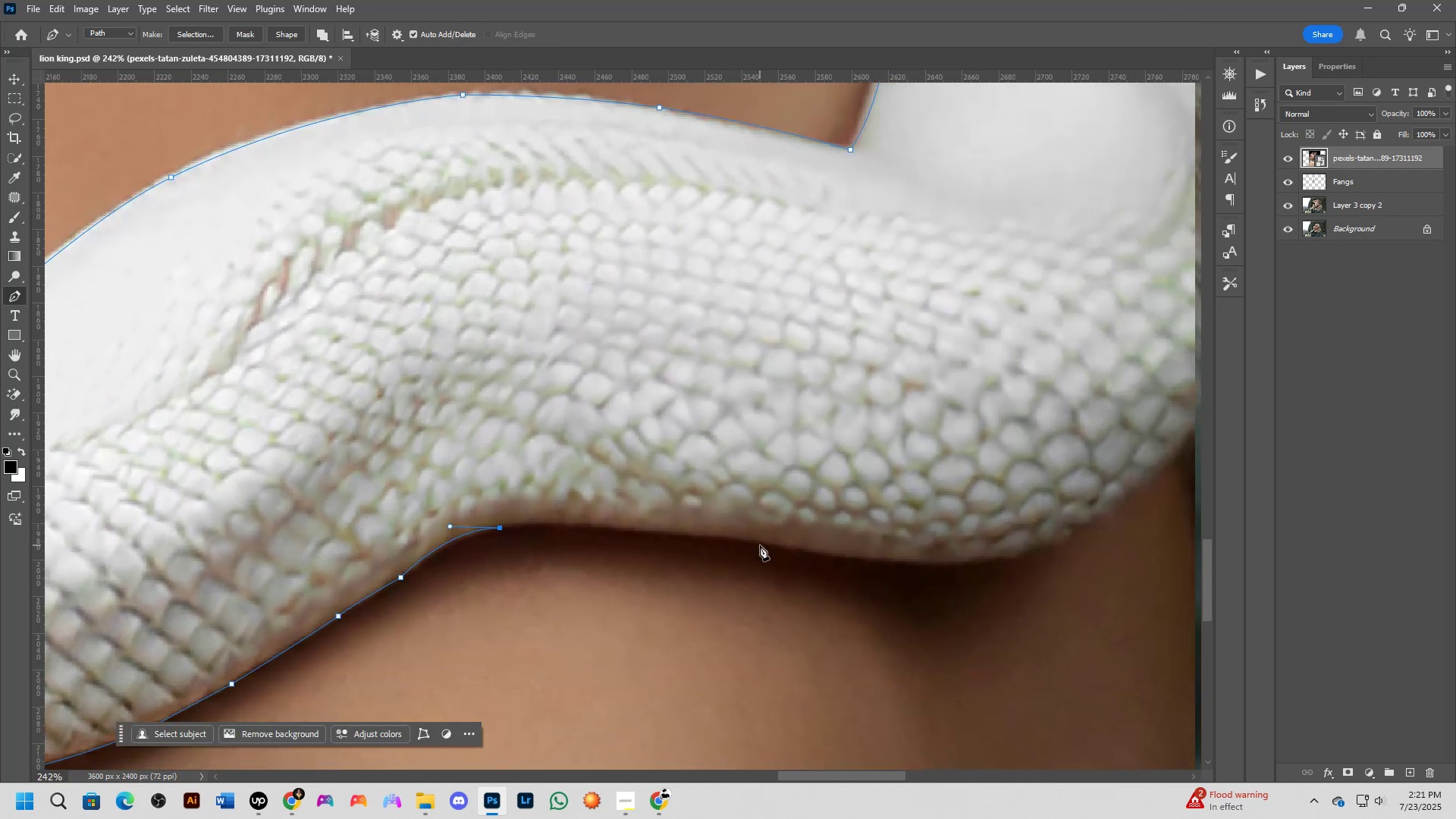 
left_click_drag(start_coordinate=[763, 542], to_coordinate=[921, 573])
 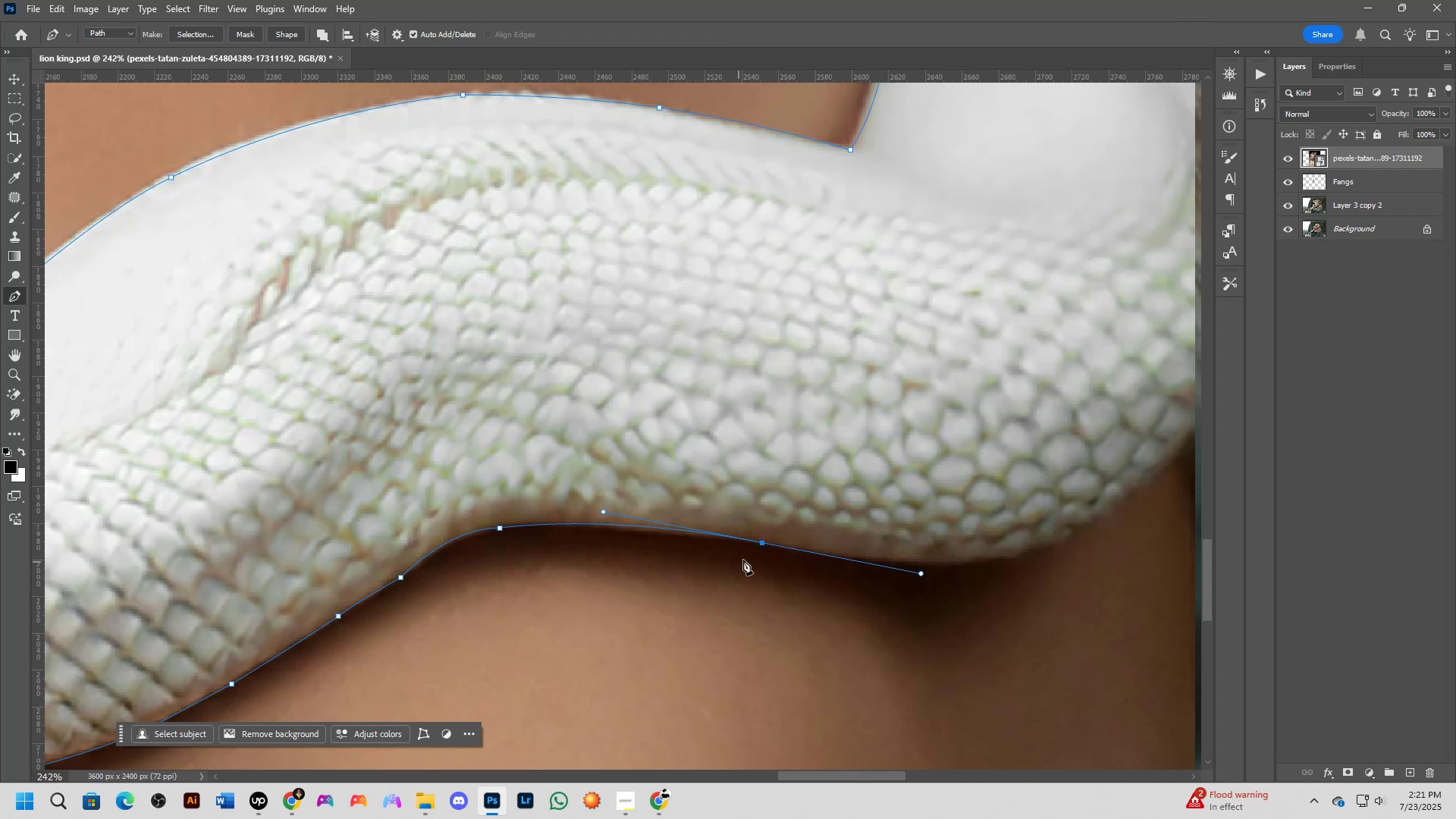 
hold_key(key=AltLeft, duration=0.44)
left_click([761, 545])
 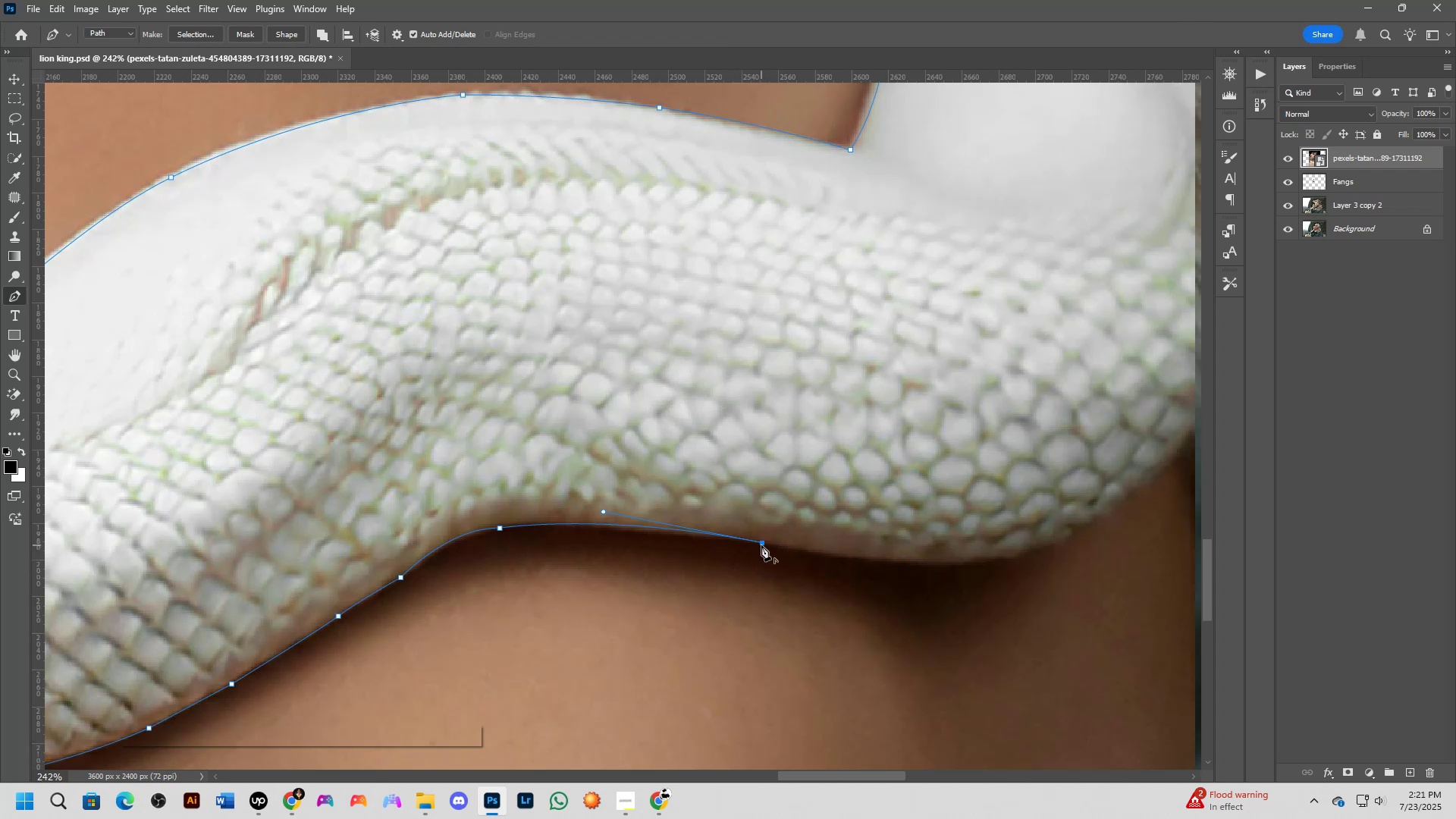 
hold_key(key=Space, duration=0.53)
 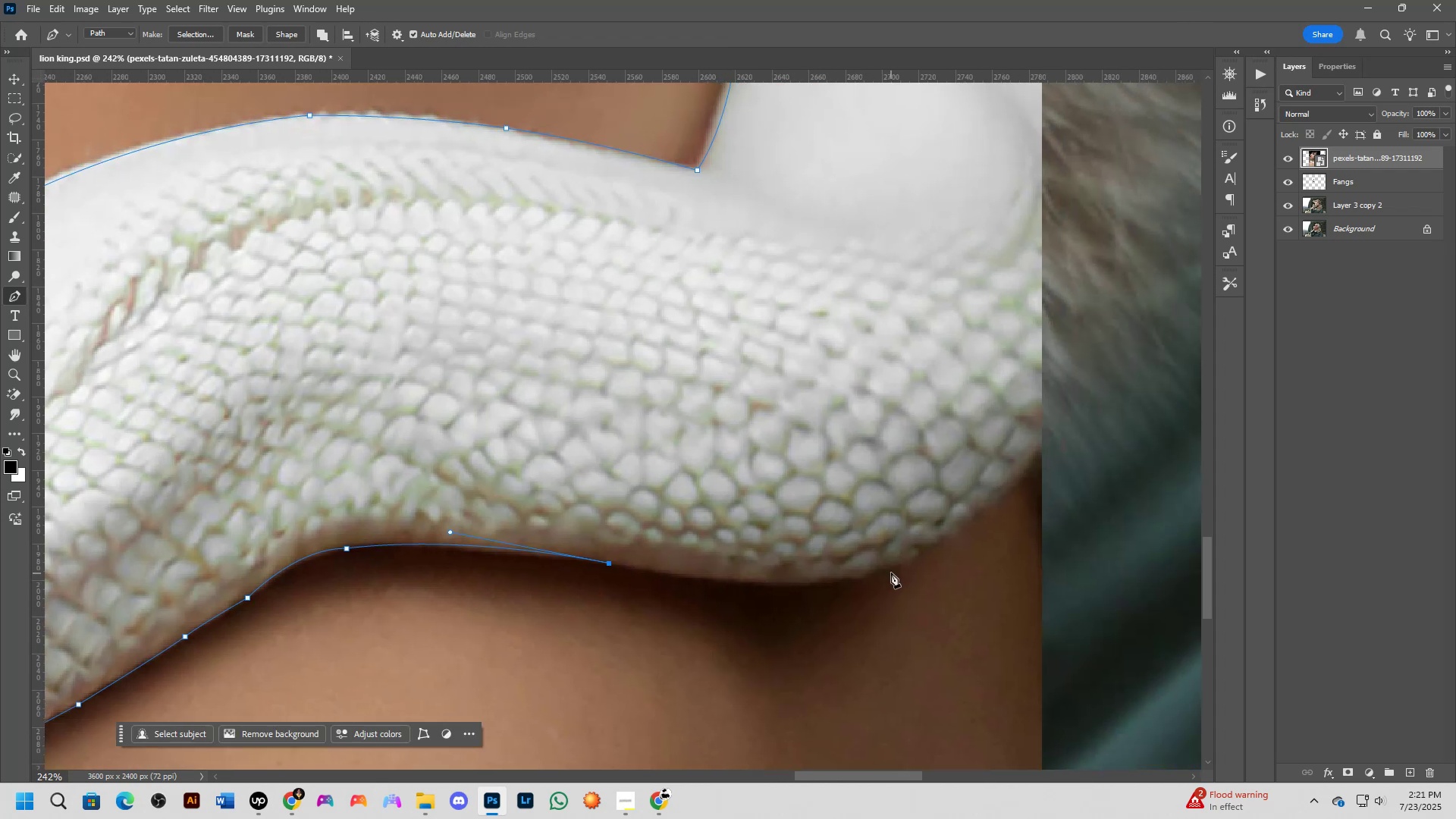 
left_click_drag(start_coordinate=[943, 557], to_coordinate=[789, 578])
 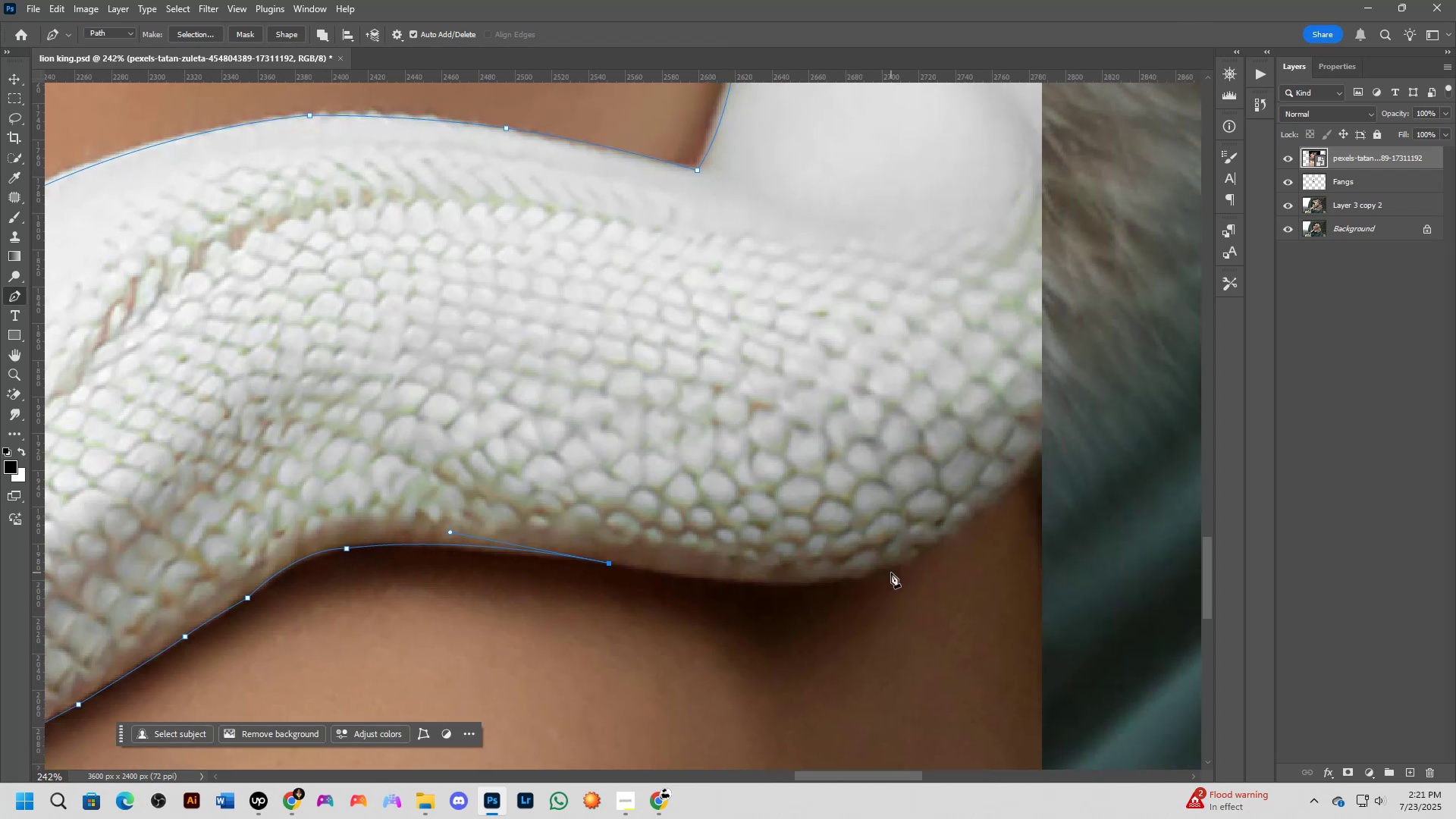 
left_click_drag(start_coordinate=[891, 568], to_coordinate=[982, 537])
 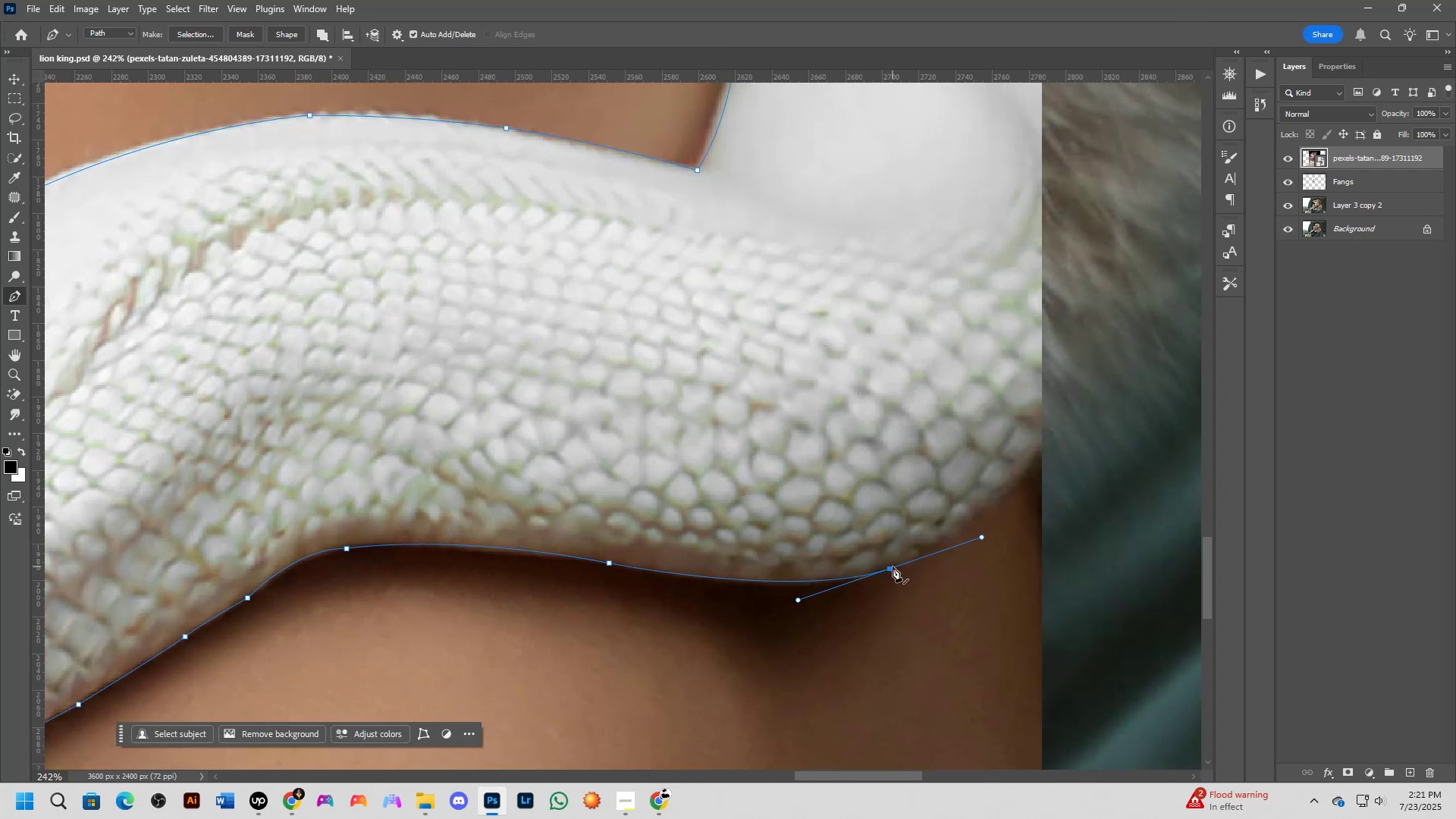 
key(Alt+AltLeft)
 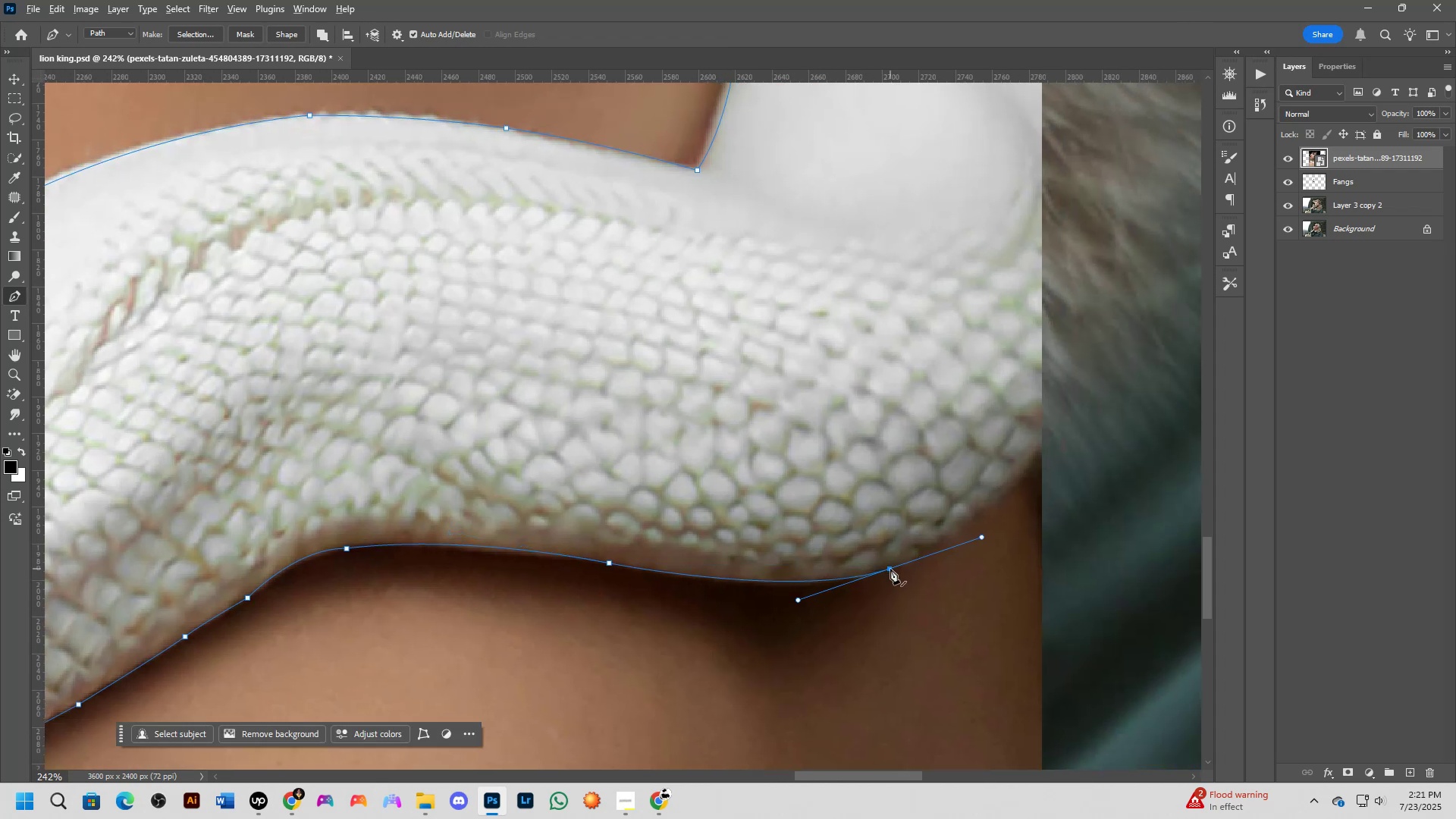 
left_click([890, 569])
 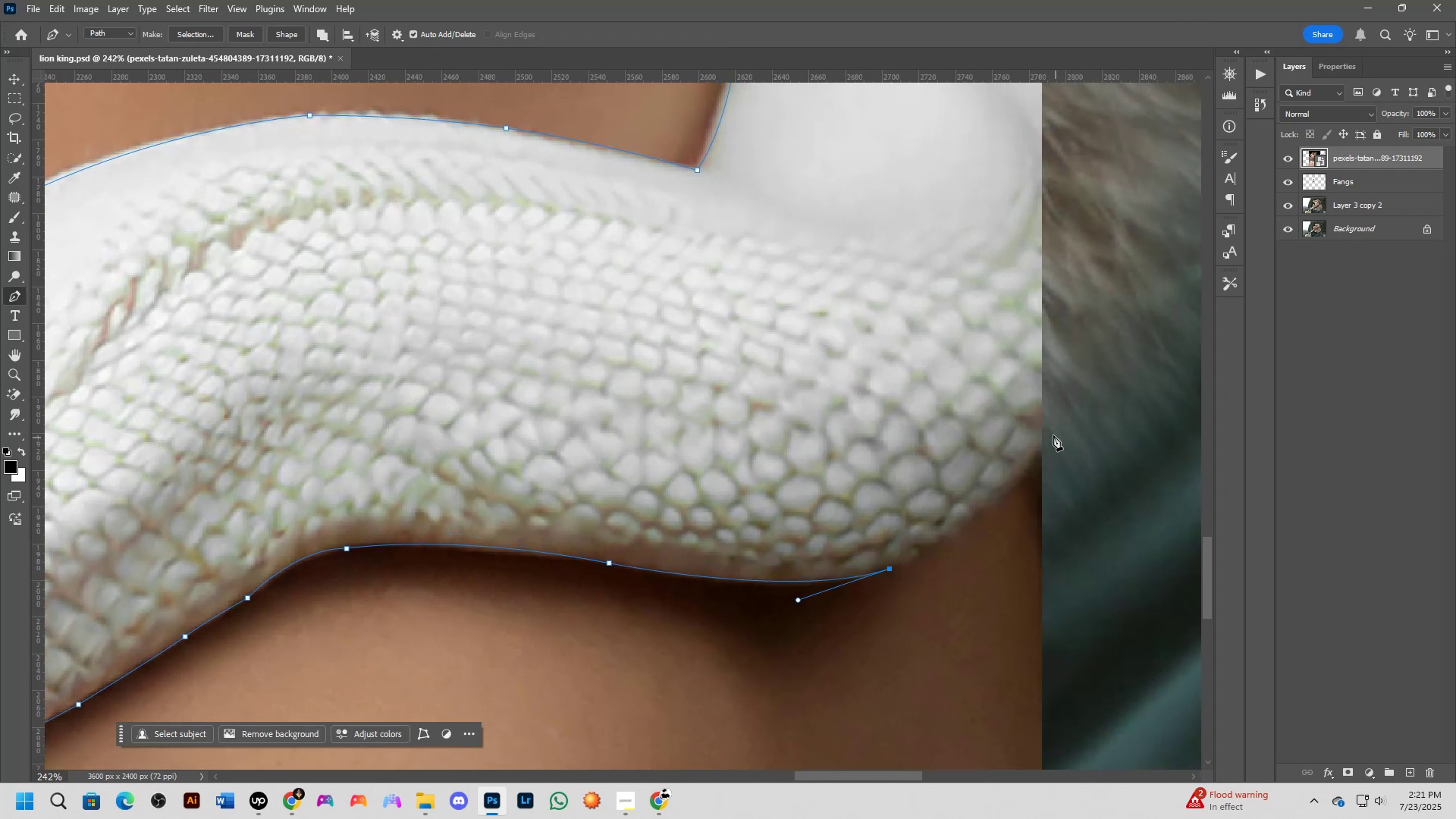 
left_click_drag(start_coordinate=[1050, 431], to_coordinate=[1081, 348])
 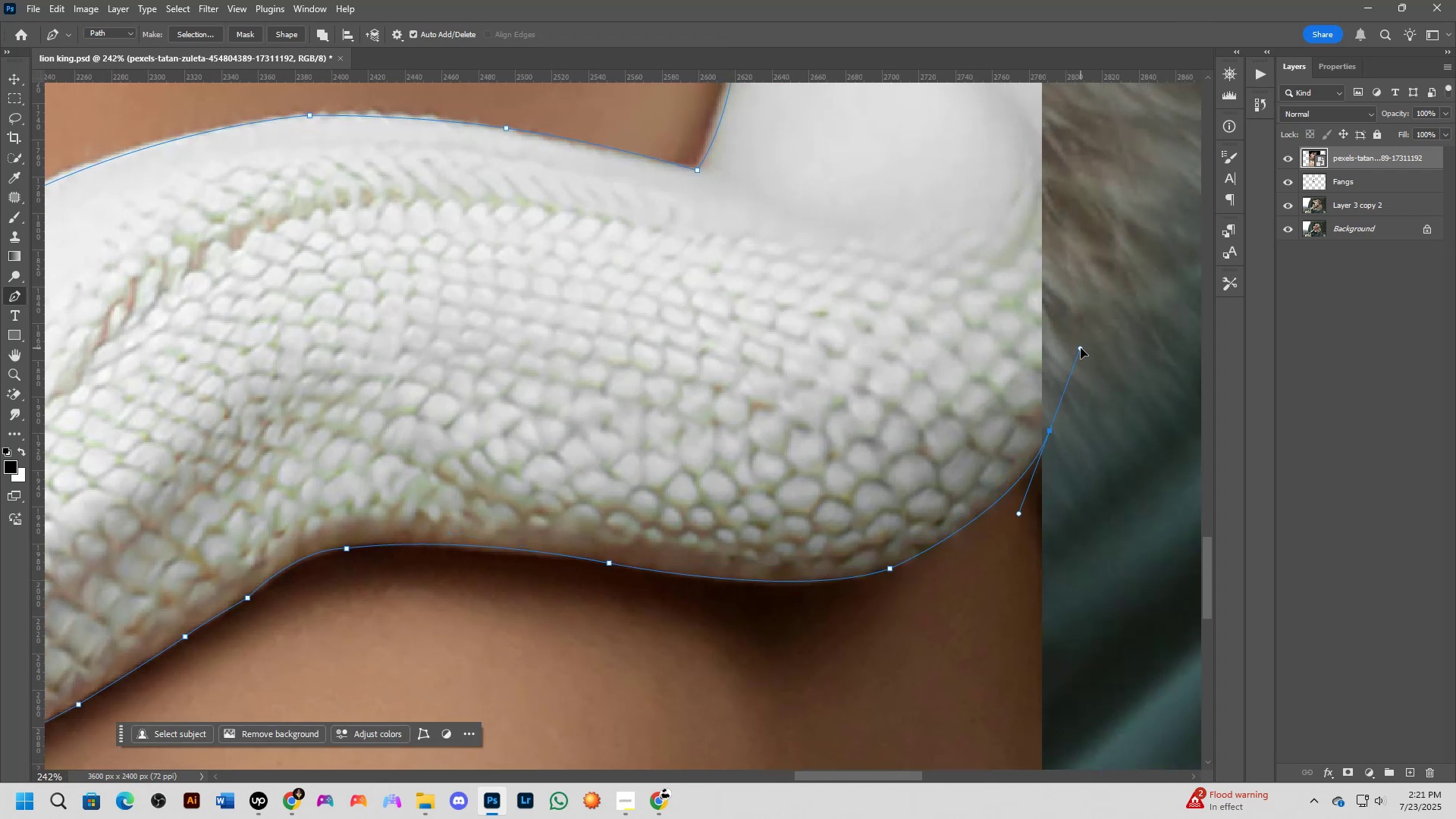 
key(Shift+ShiftLeft)
 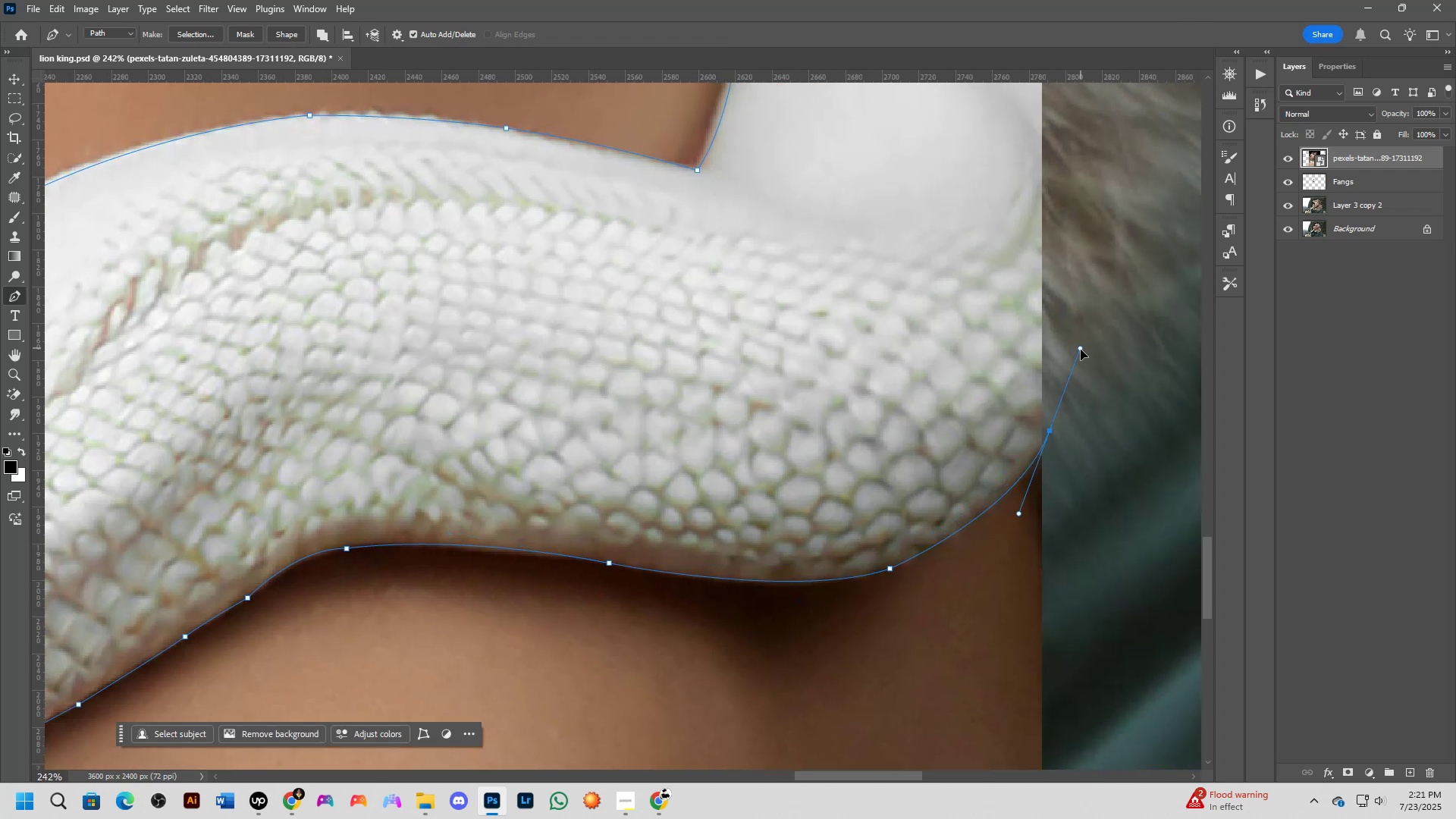 
scroll: coordinate [1071, 384], scroll_direction: down, amount: 2.0
 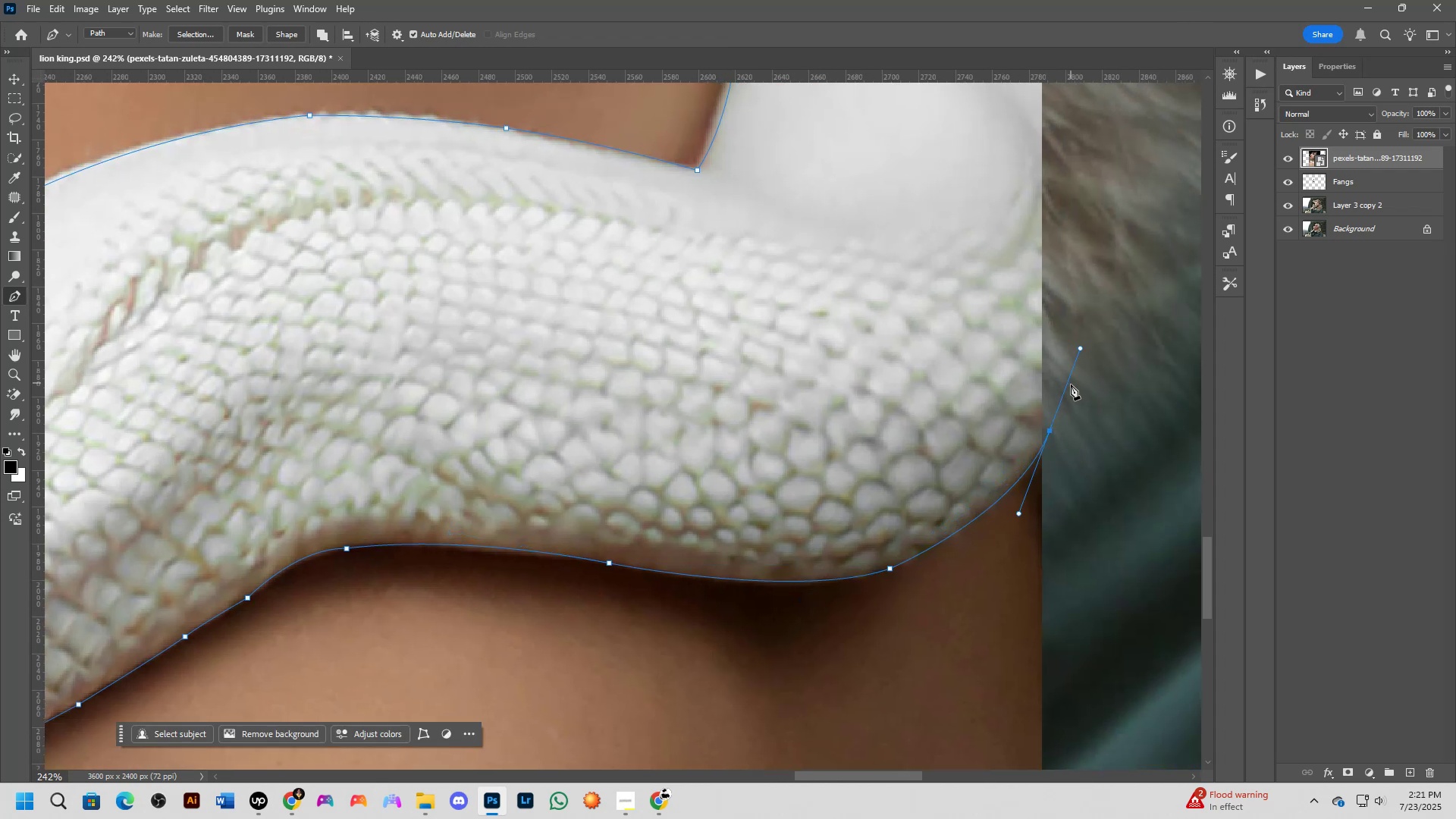 
hold_key(key=Space, duration=0.56)
 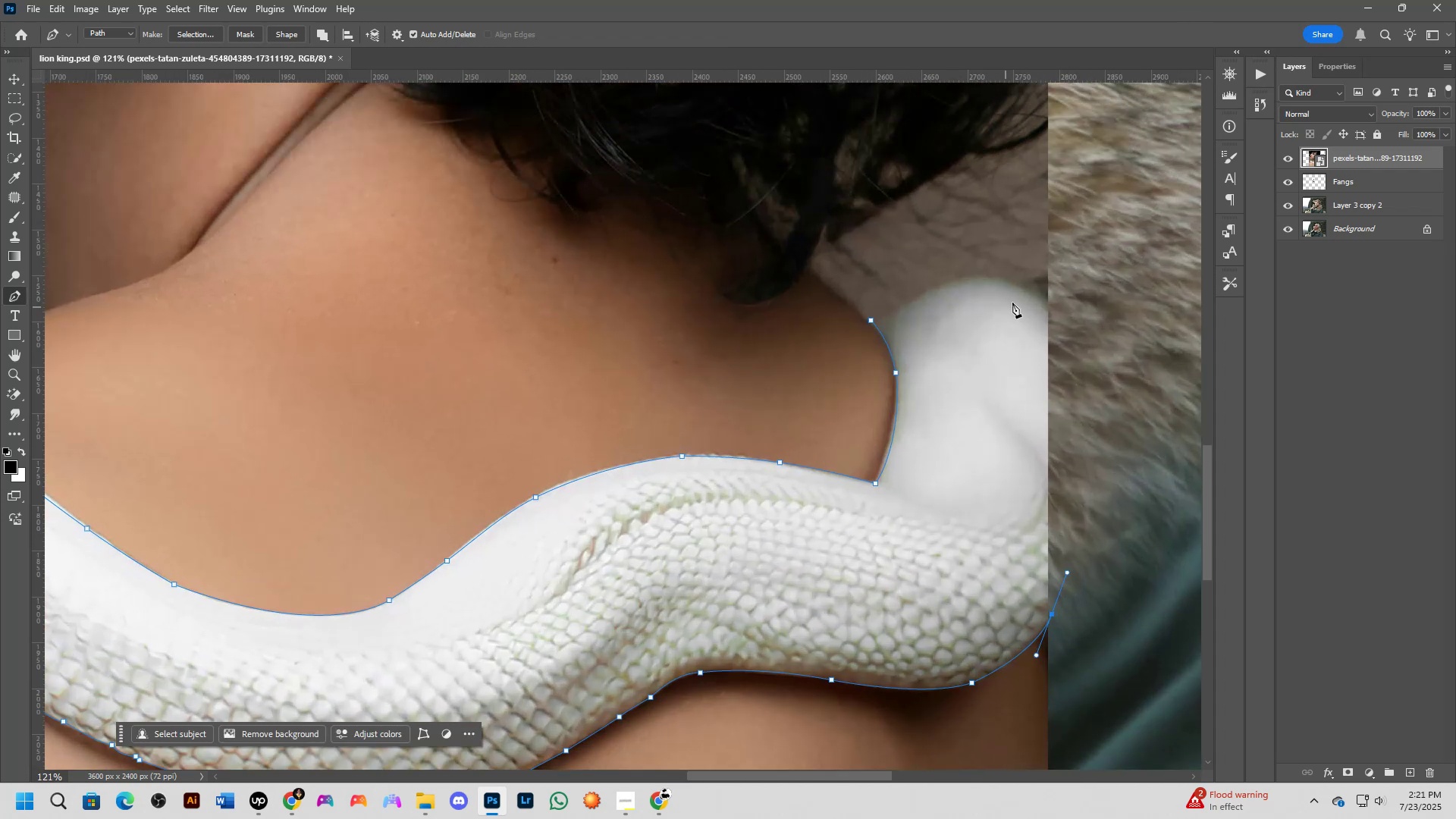 
left_click_drag(start_coordinate=[1082, 381], to_coordinate=[1063, 539])
 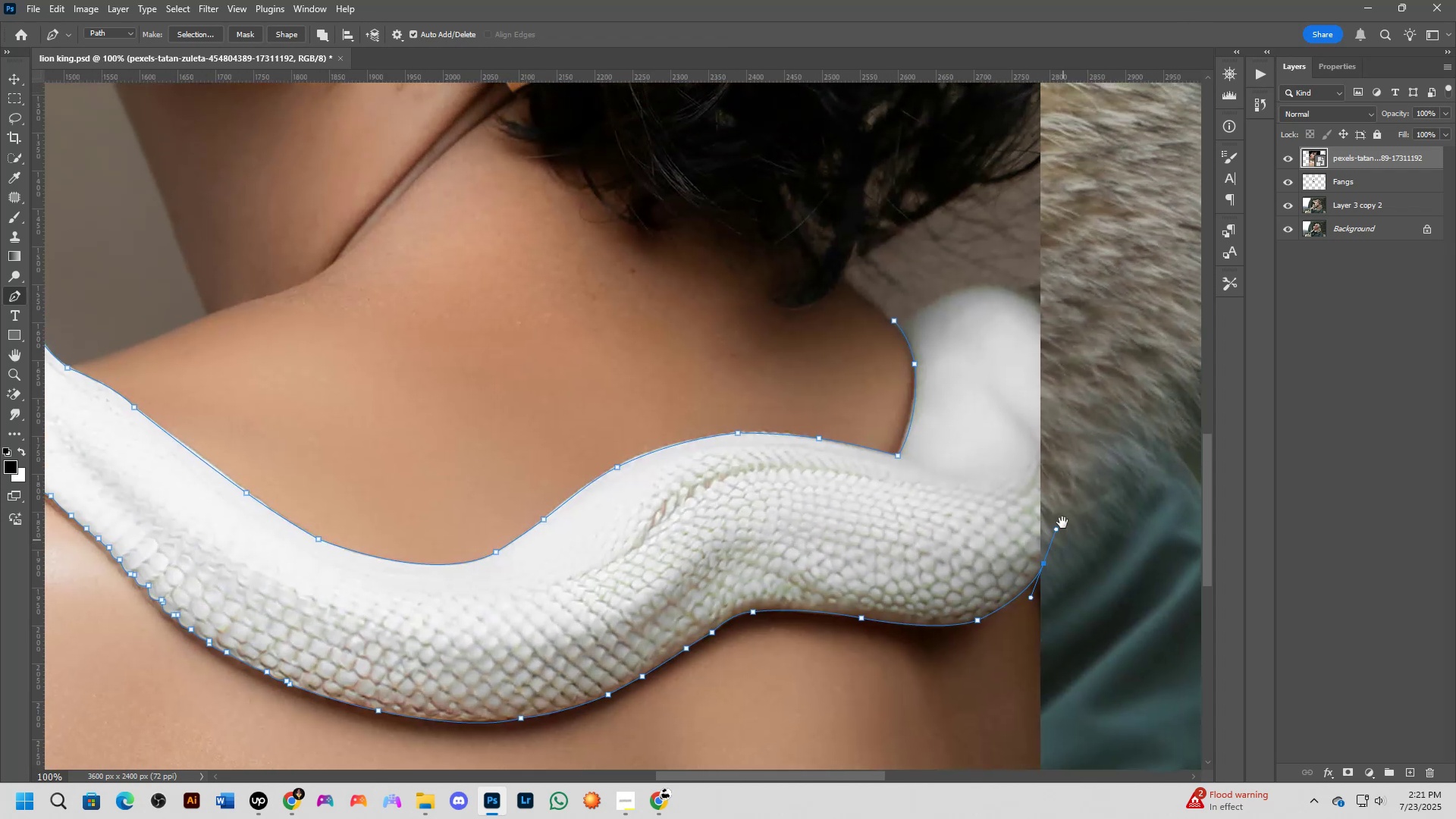 
scroll: coordinate [1013, 303], scroll_direction: up, amount: 3.0
 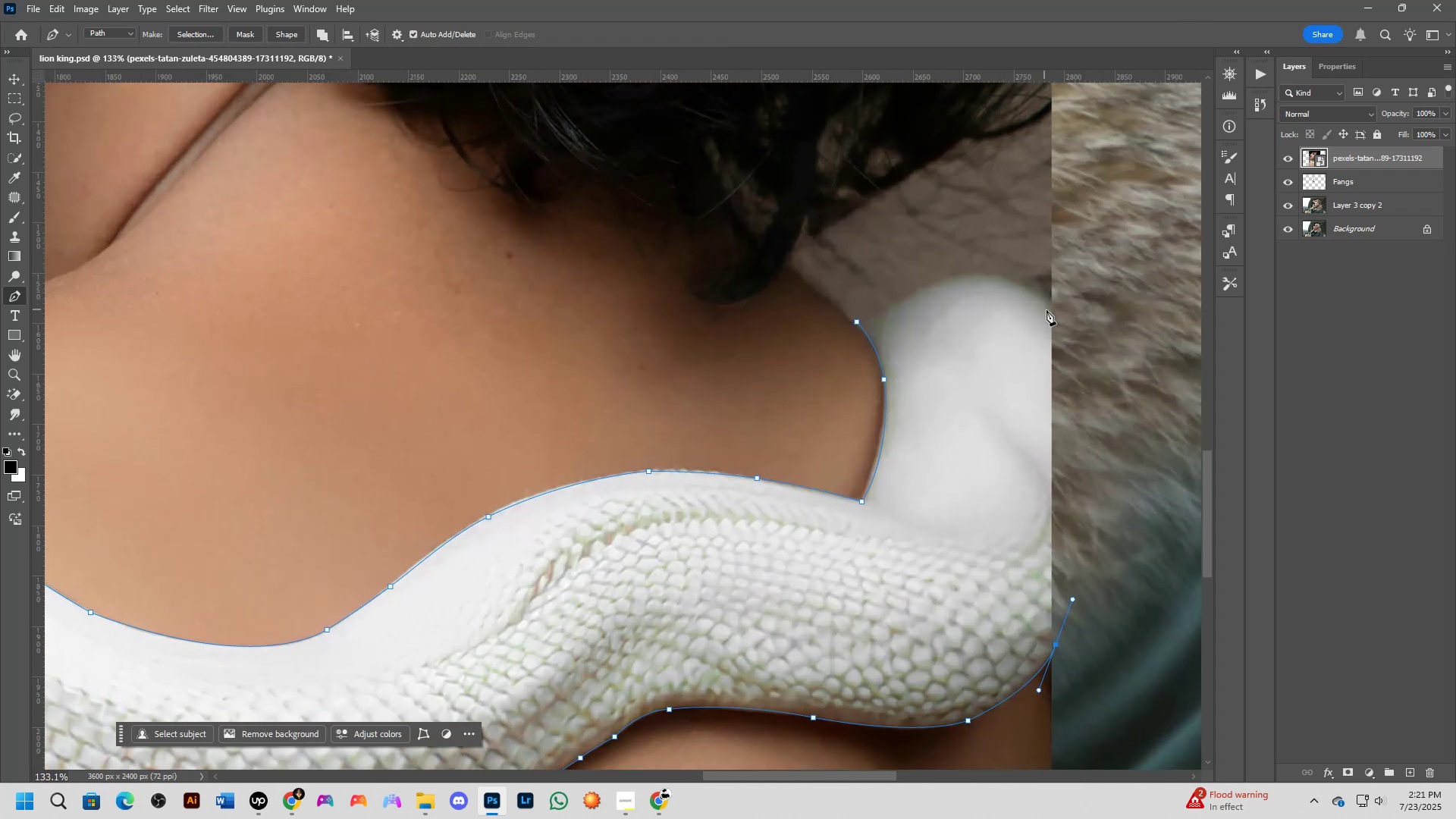 
left_click([1061, 305])
 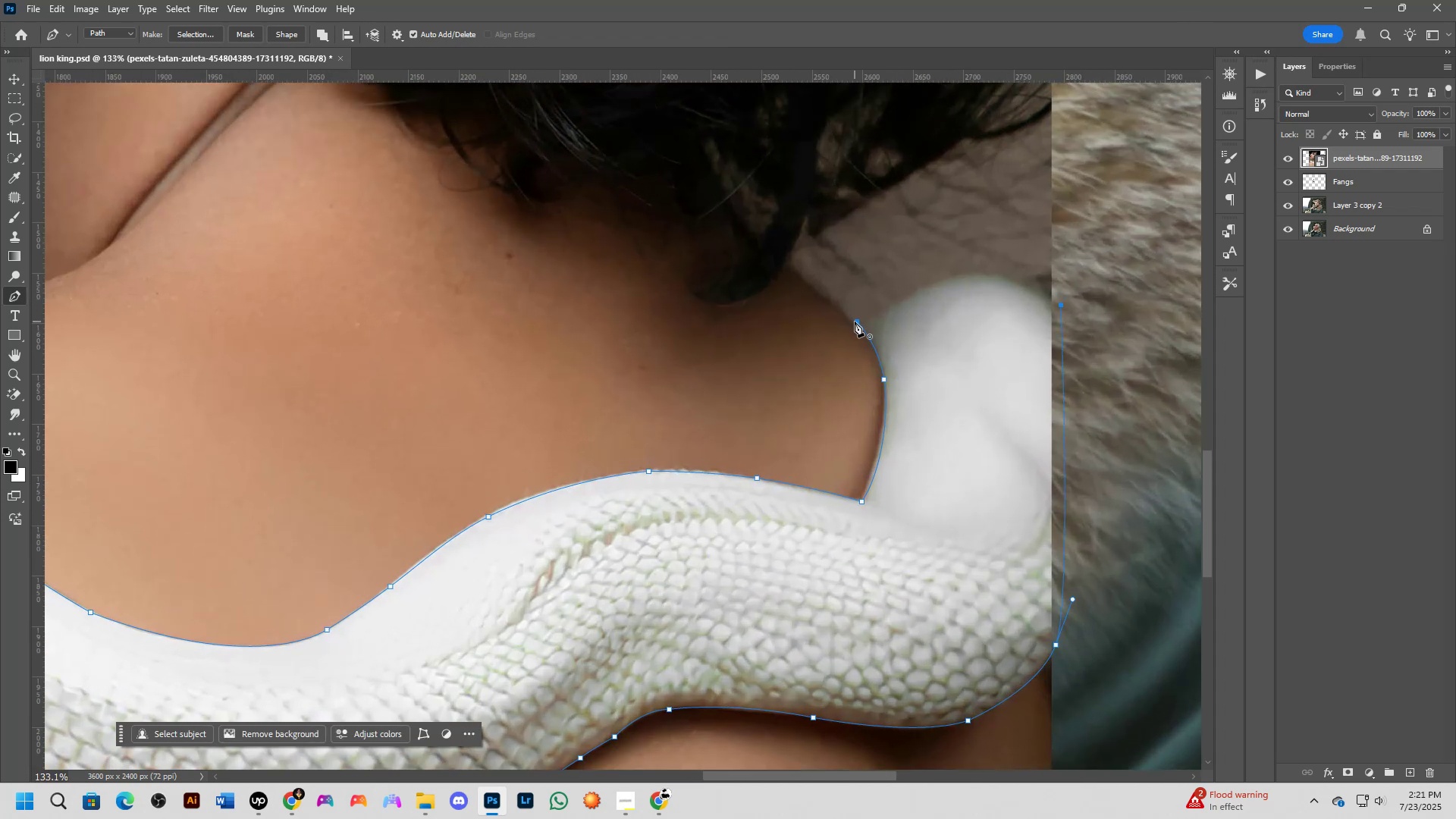 
hold_key(key=ControlLeft, duration=0.9)
 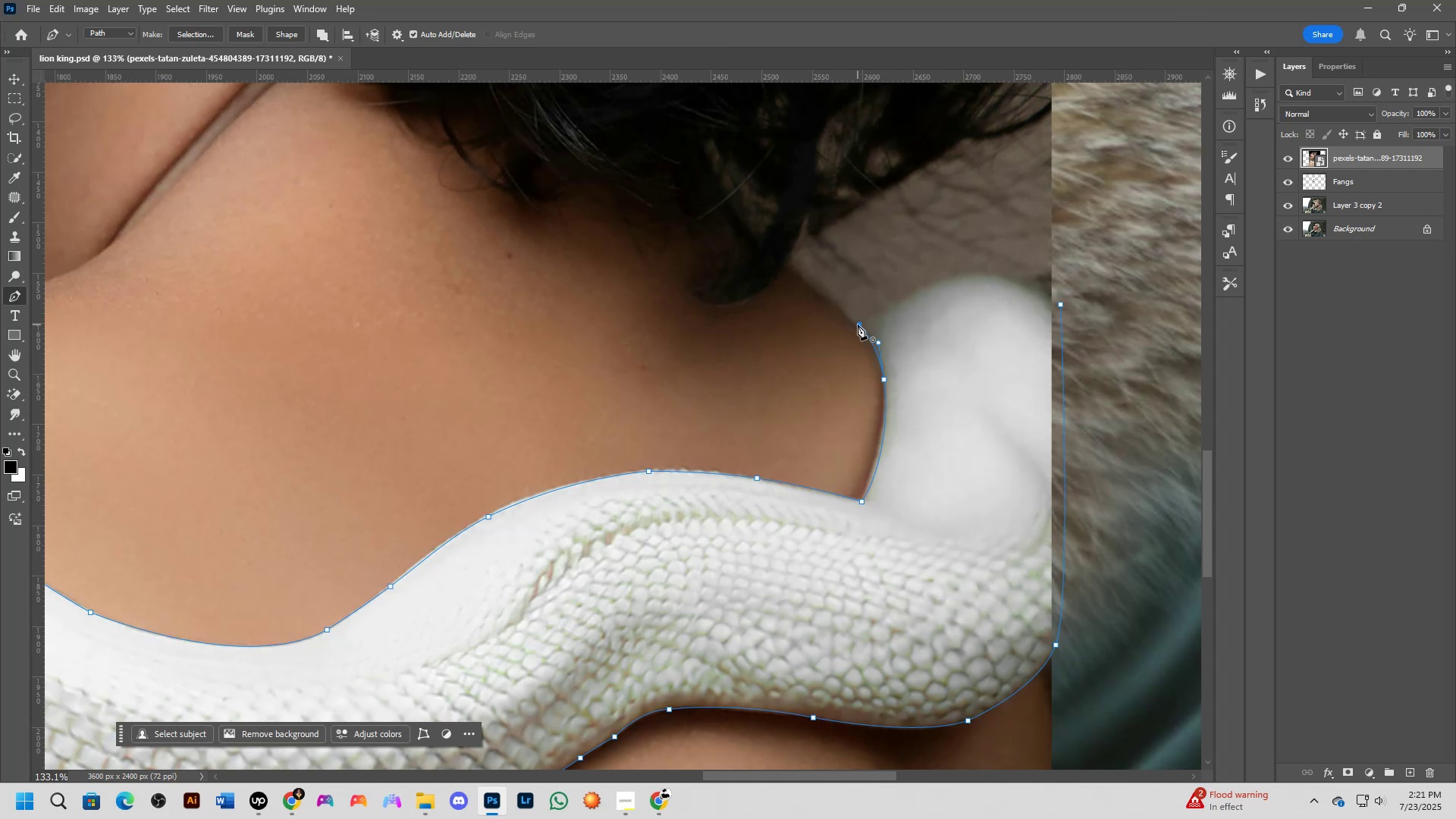 
left_click_drag(start_coordinate=[859, 325], to_coordinate=[721, 429])
 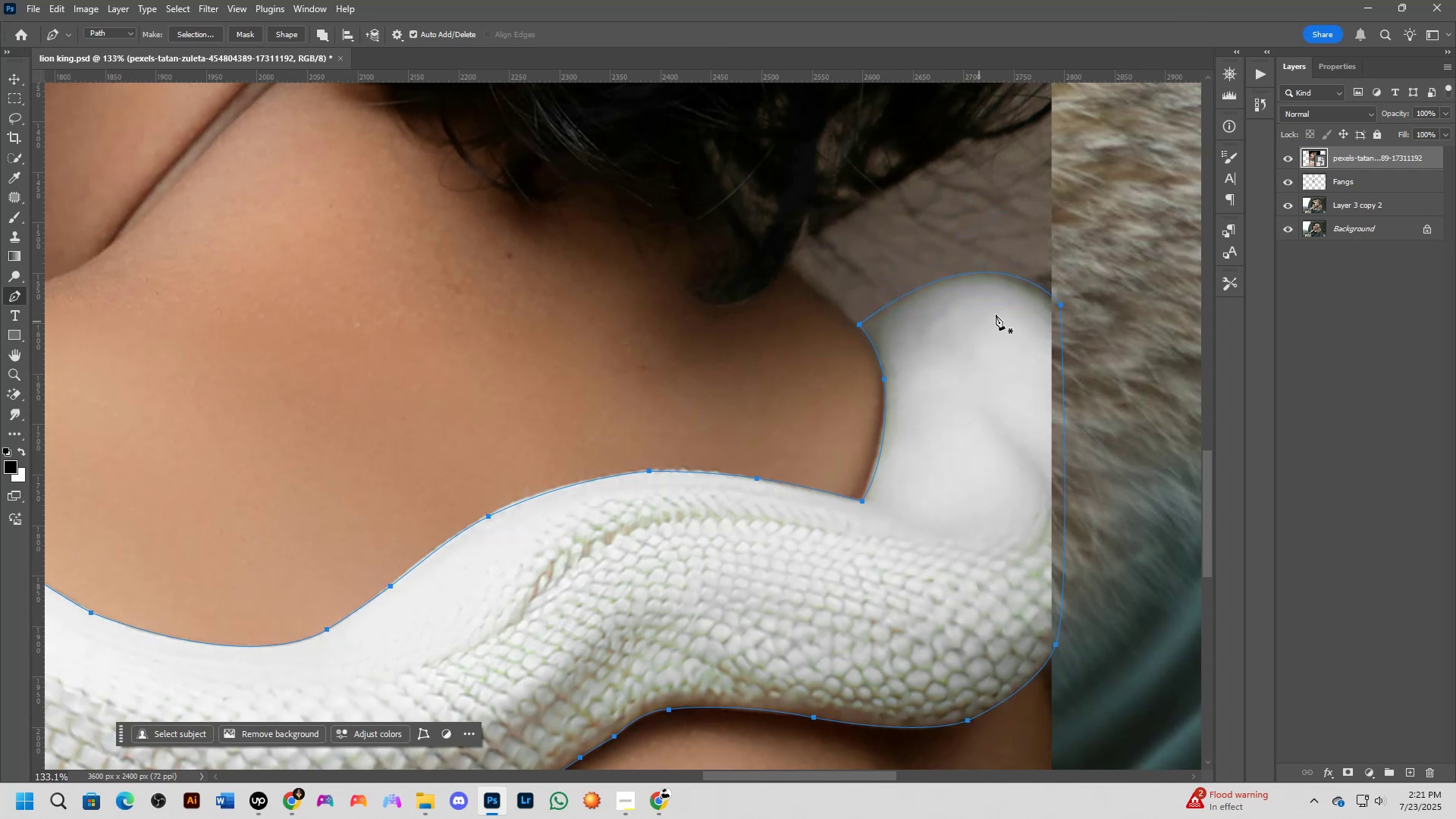 
hold_key(key=ControlLeft, duration=1.52)
left_click([1062, 306])
 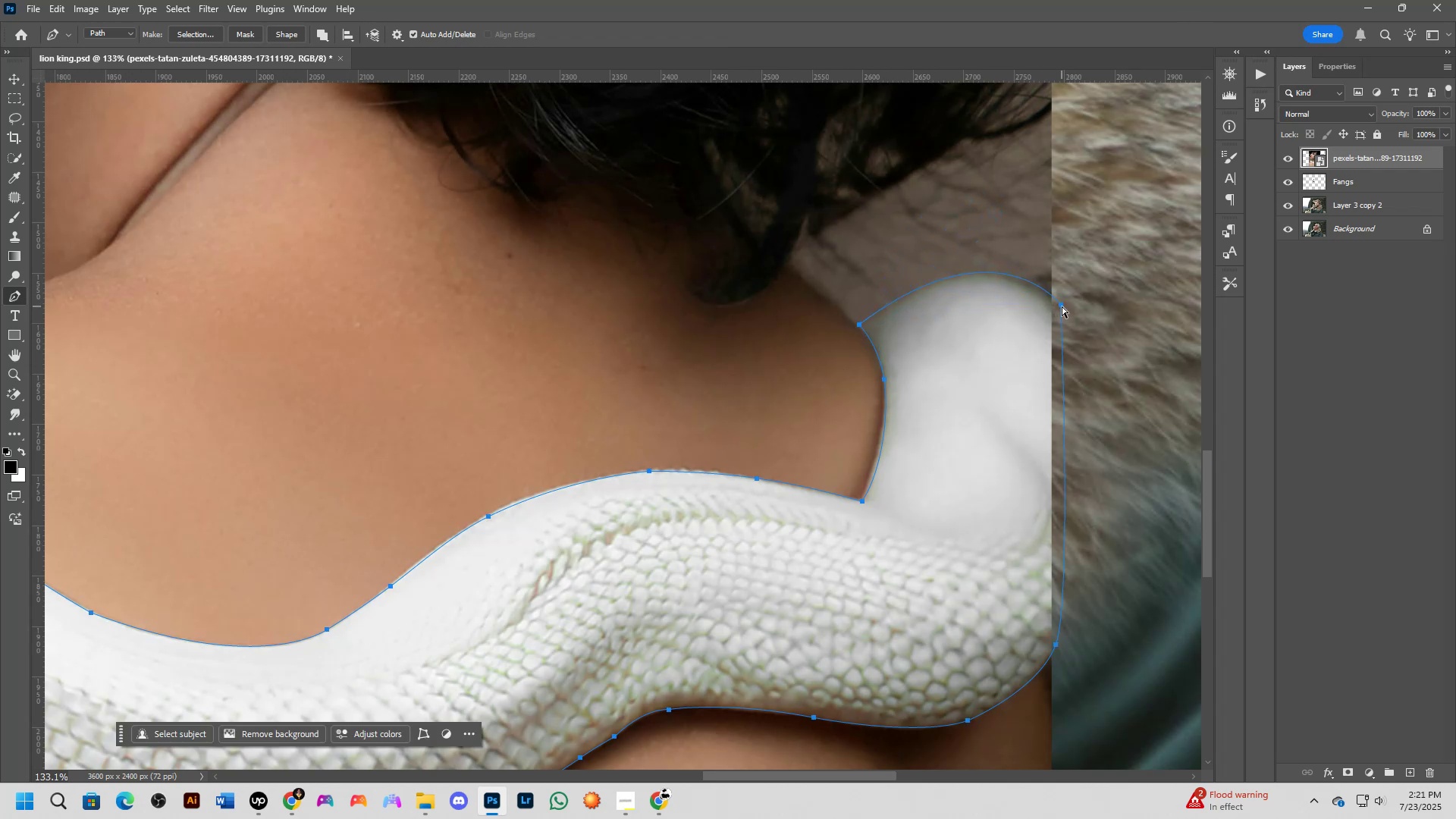 
left_click_drag(start_coordinate=[1062, 306], to_coordinate=[1059, 315])
 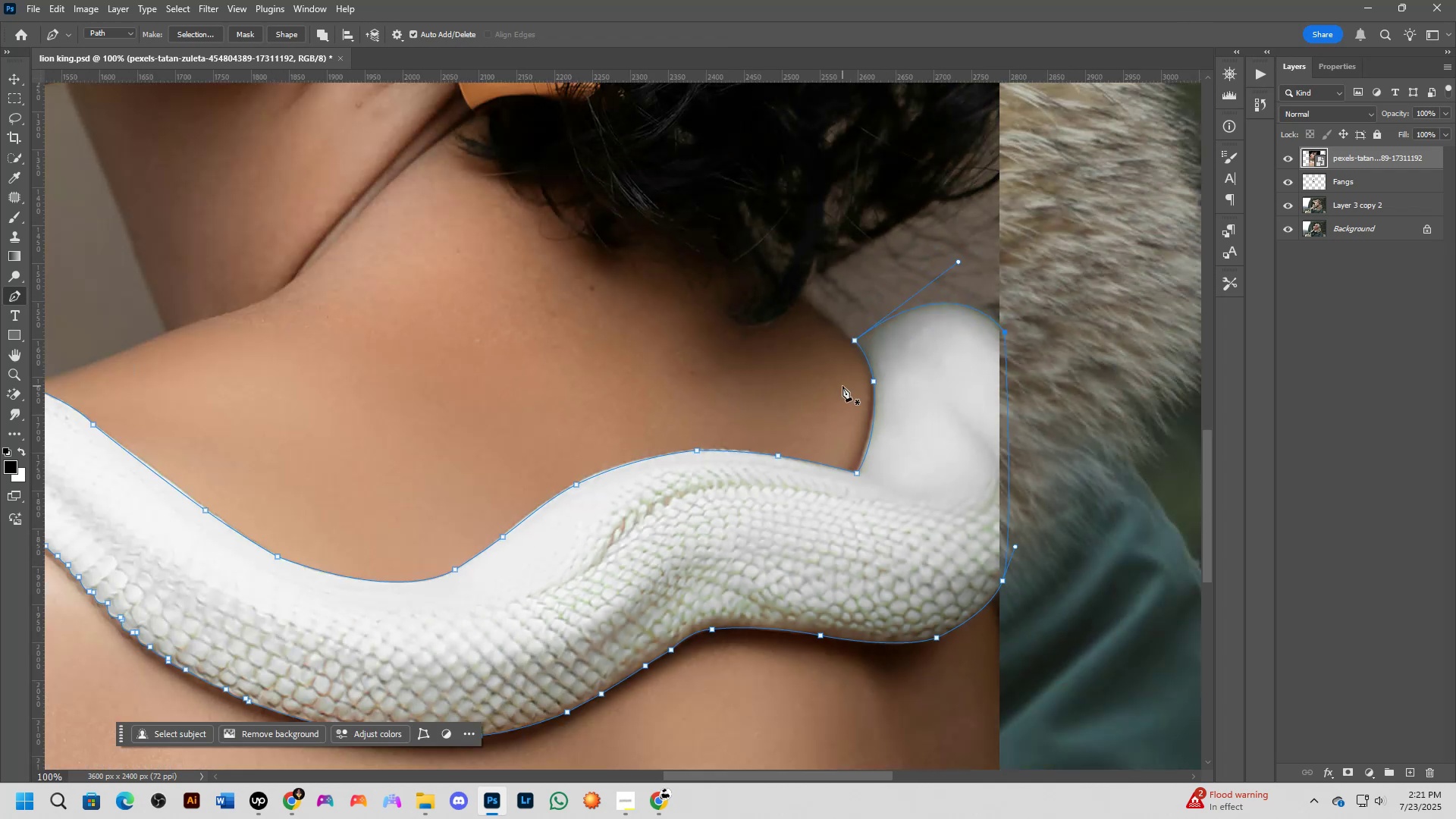 
key(Control+ControlLeft)
 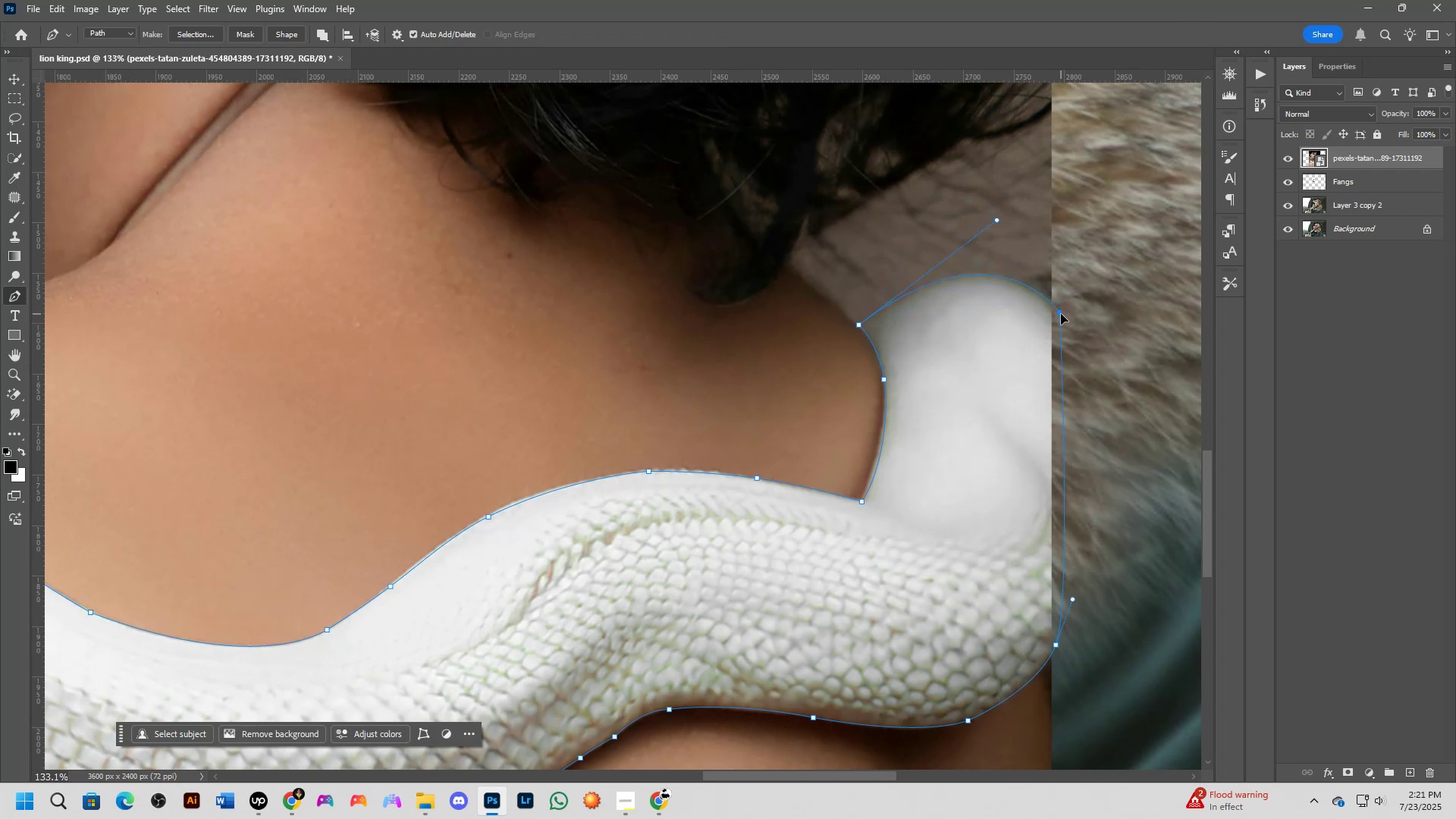 
key(Control+ControlLeft)
 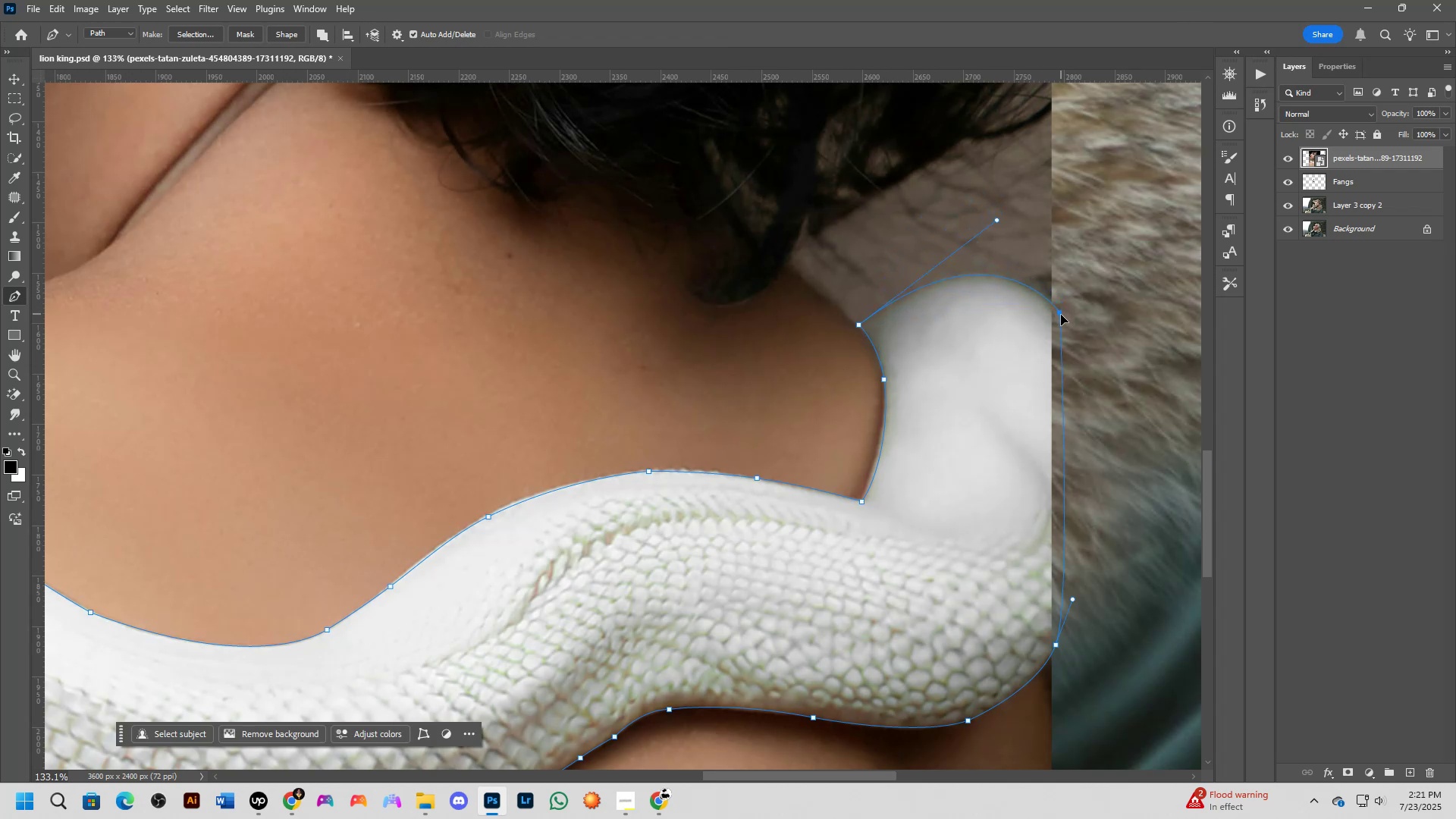 
key(Control+ControlLeft)
 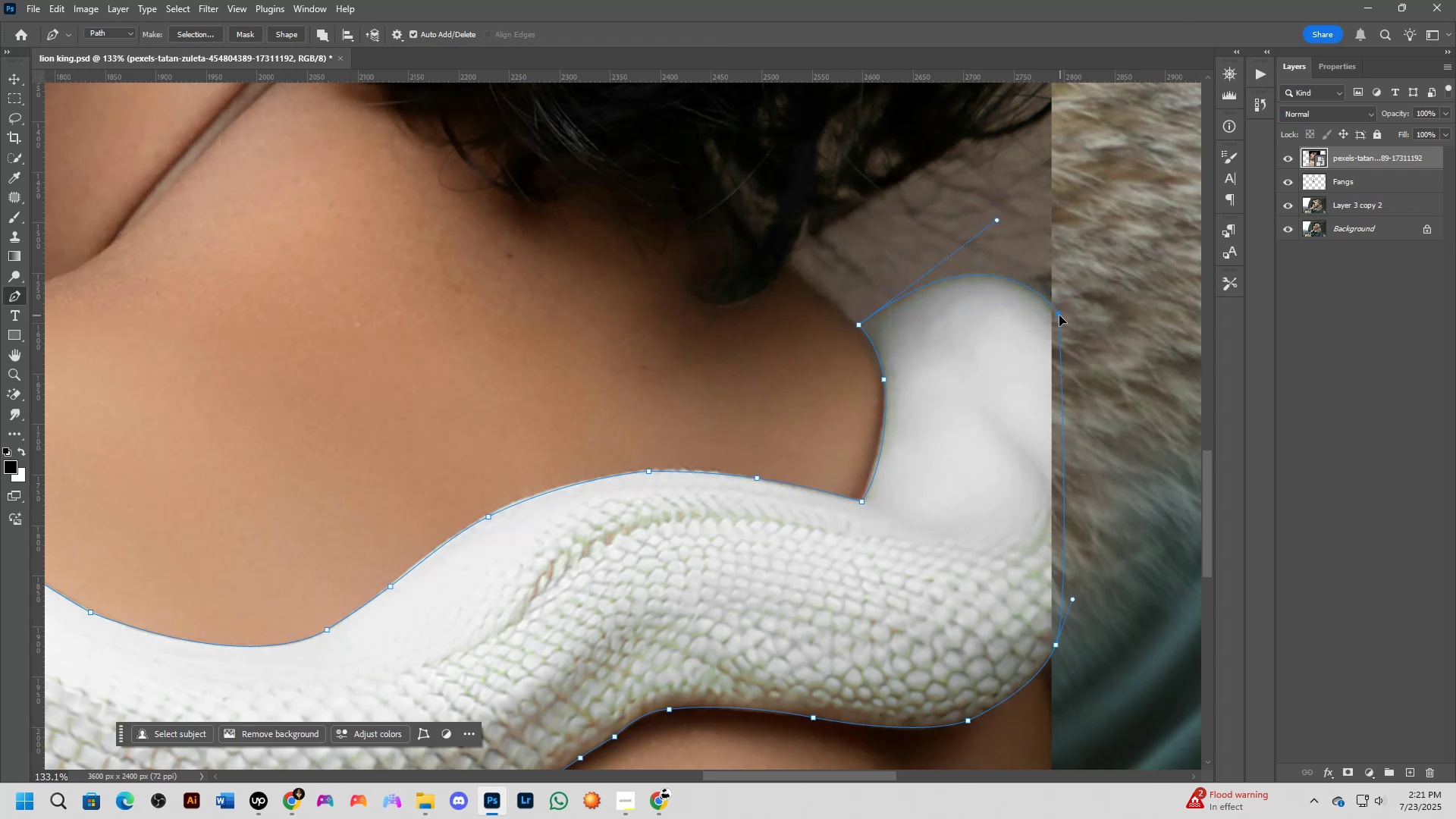 
key(Shift+ShiftLeft)
 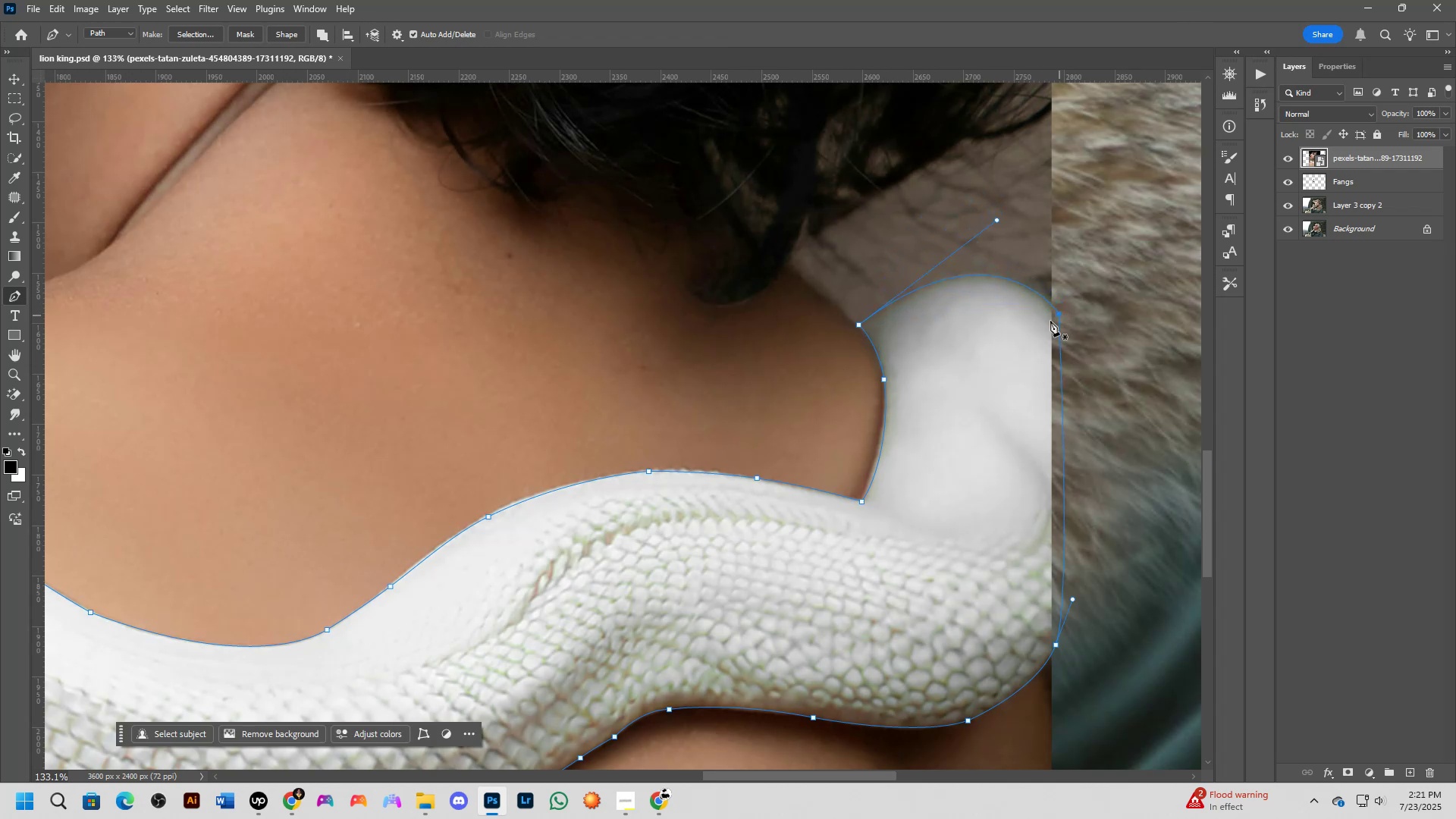 
scroll: coordinate [836, 387], scroll_direction: down, amount: 7.0
 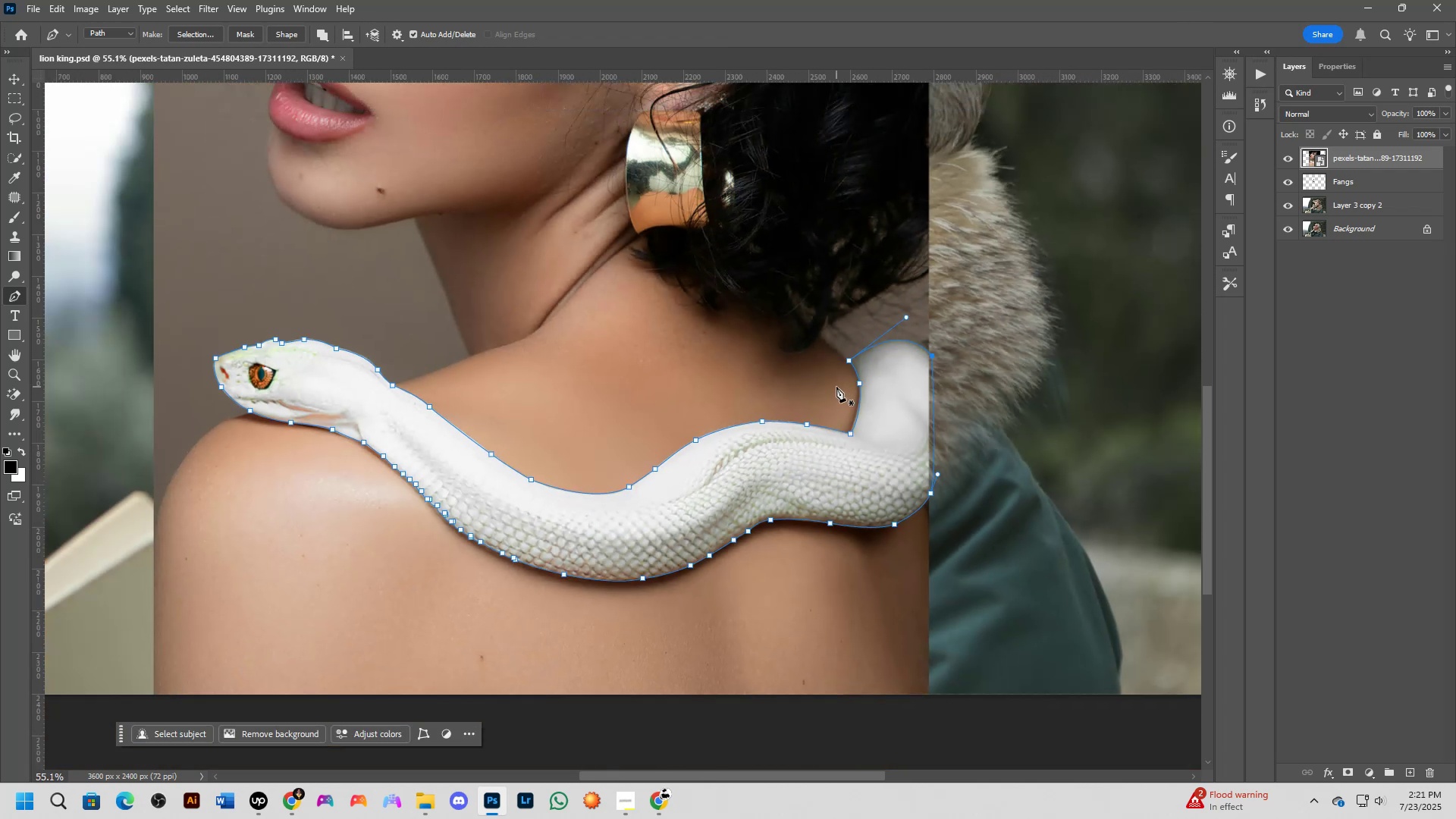 
hold_key(key=Space, duration=0.5)
 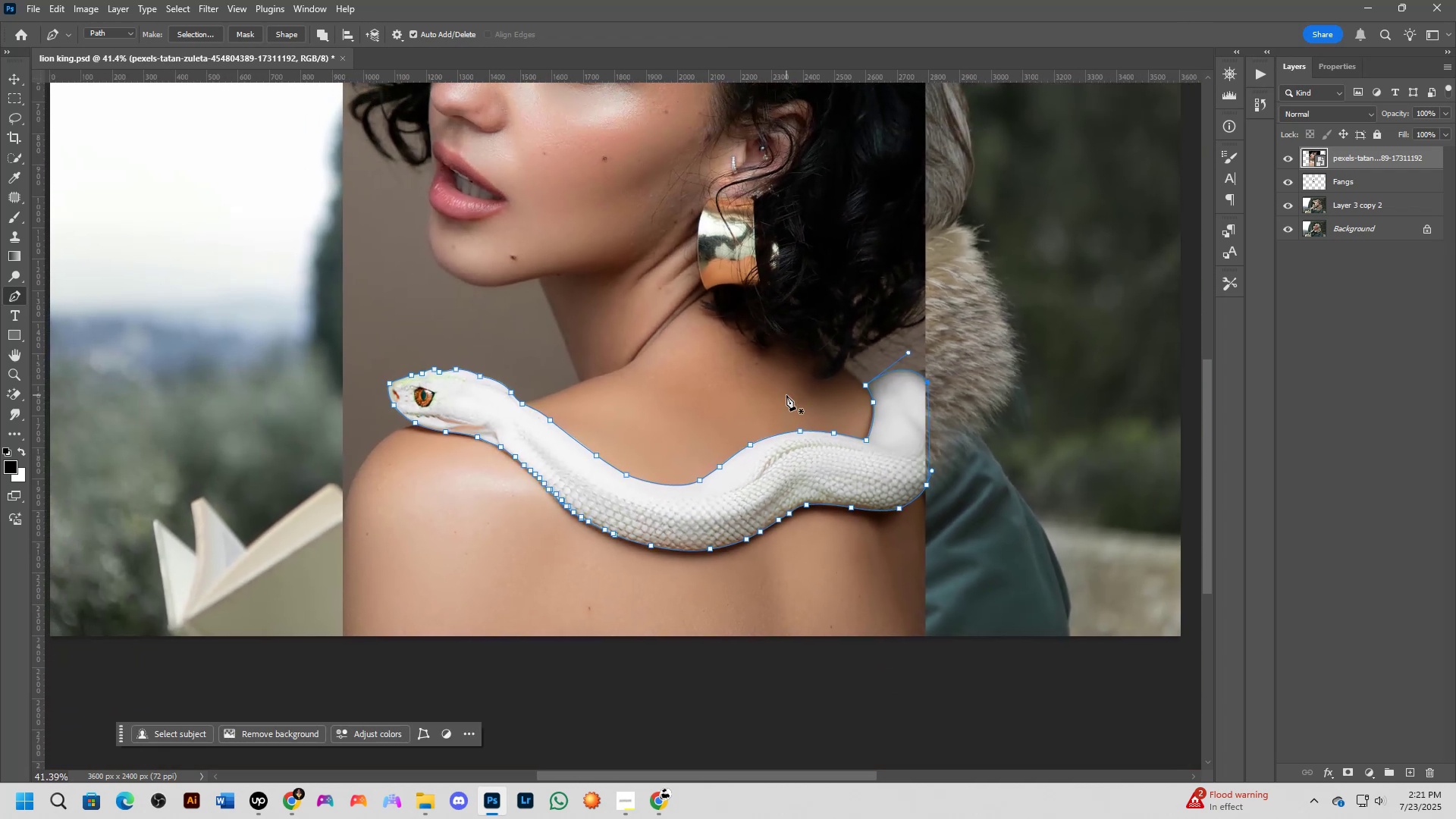 
left_click_drag(start_coordinate=[767, 377], to_coordinate=[786, 395])
 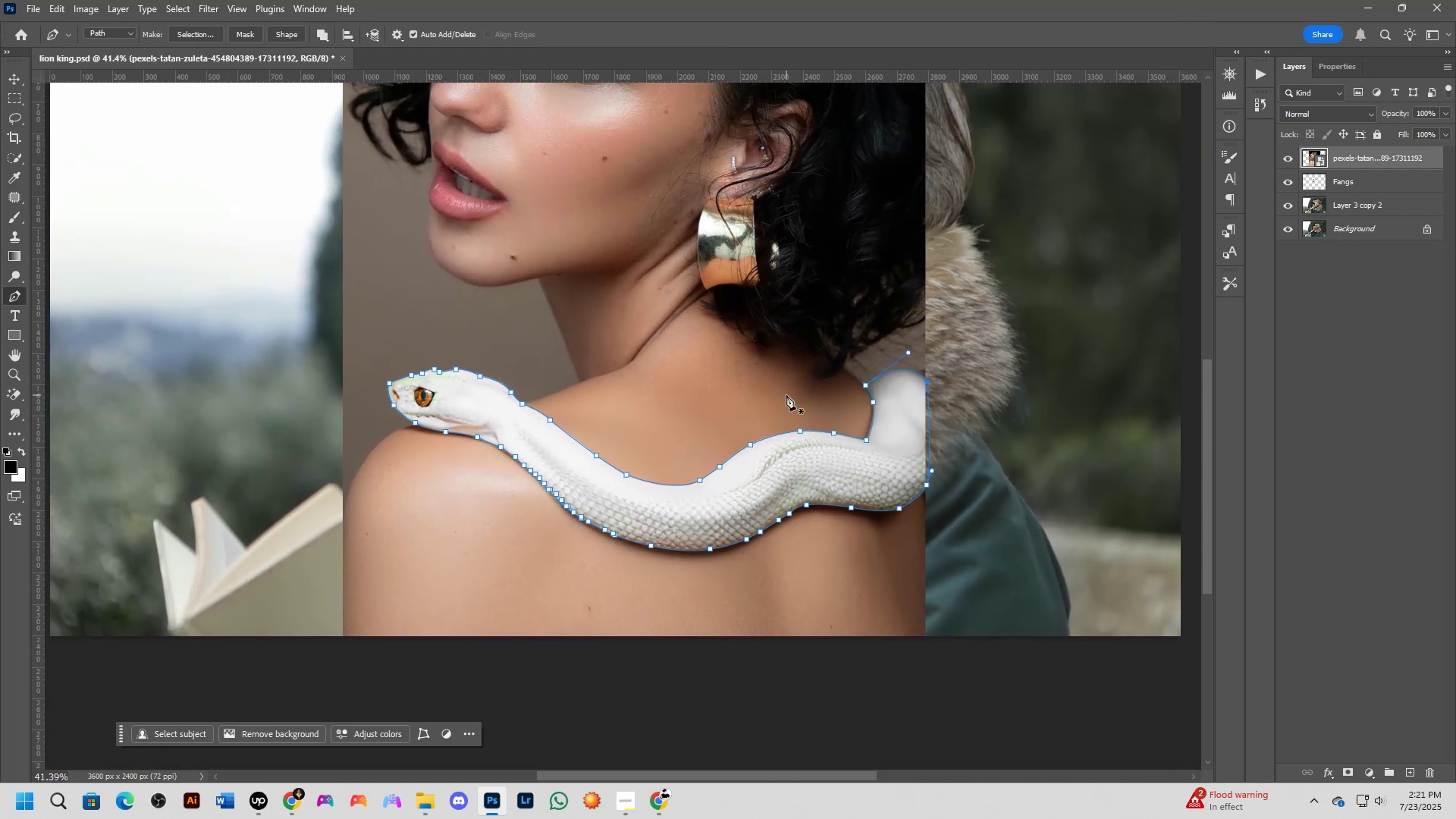 
key(Control+ControlLeft)
 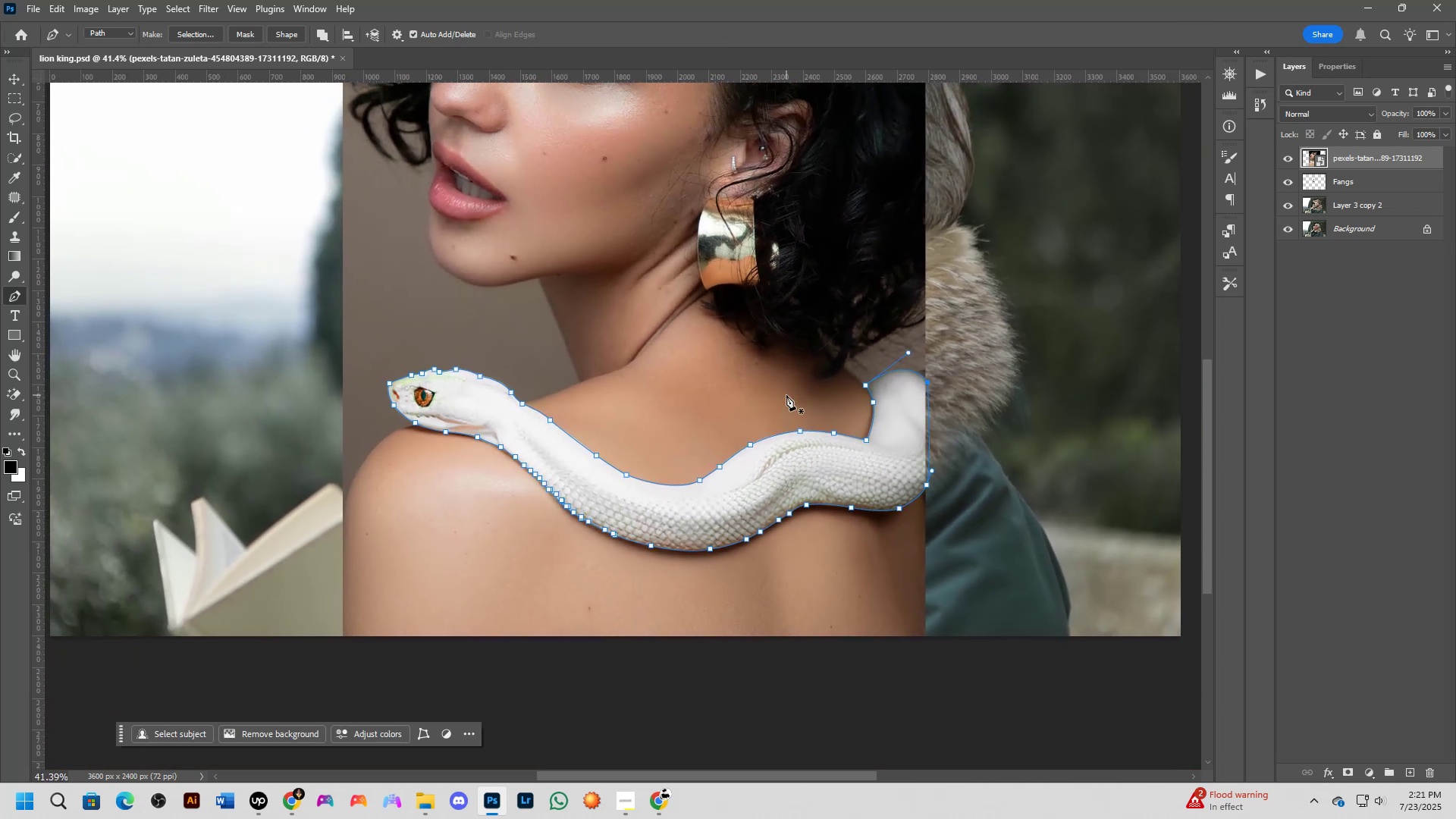 
key(Control+NumpadEnter)
 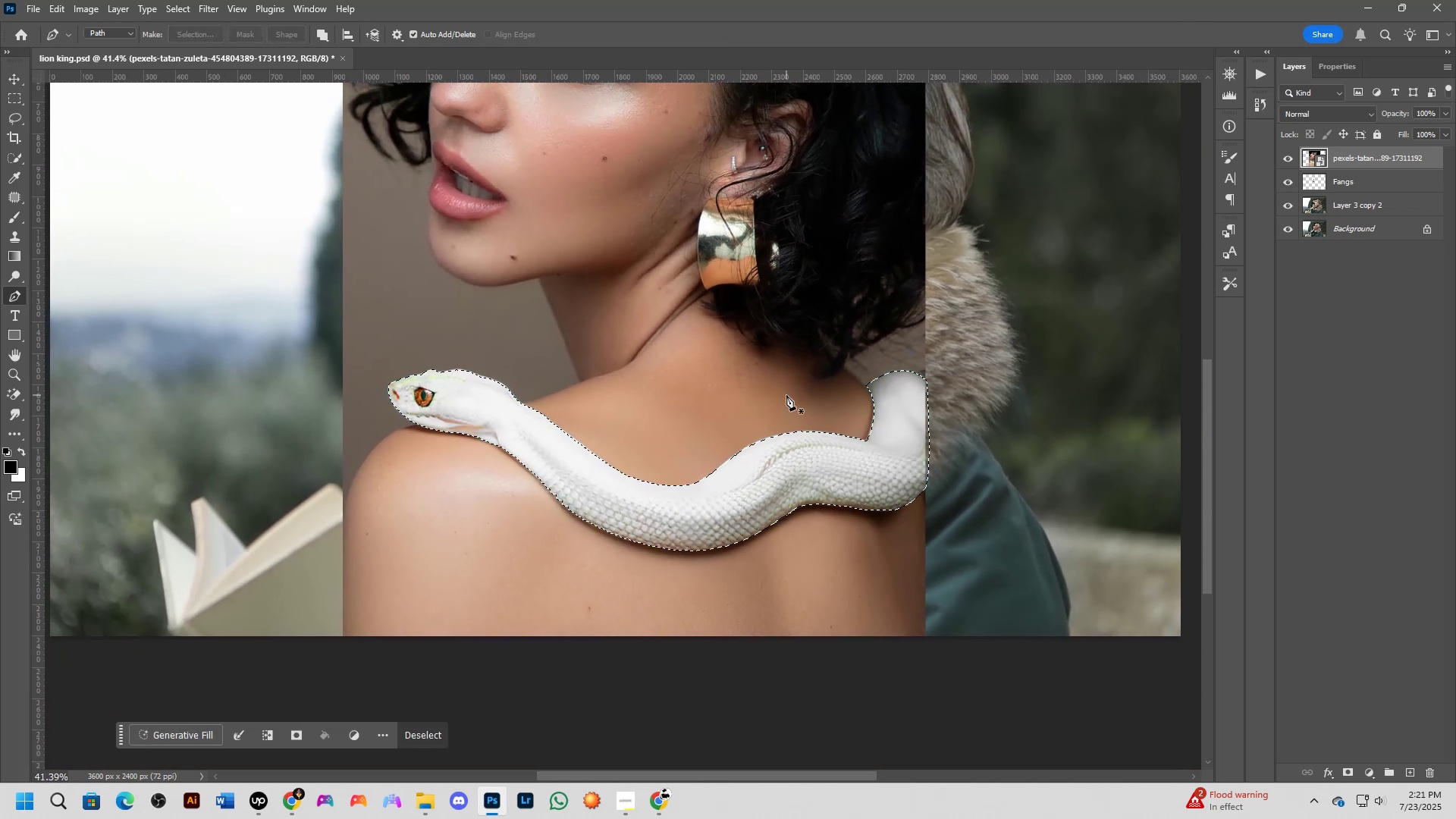 
key(Control+J)
 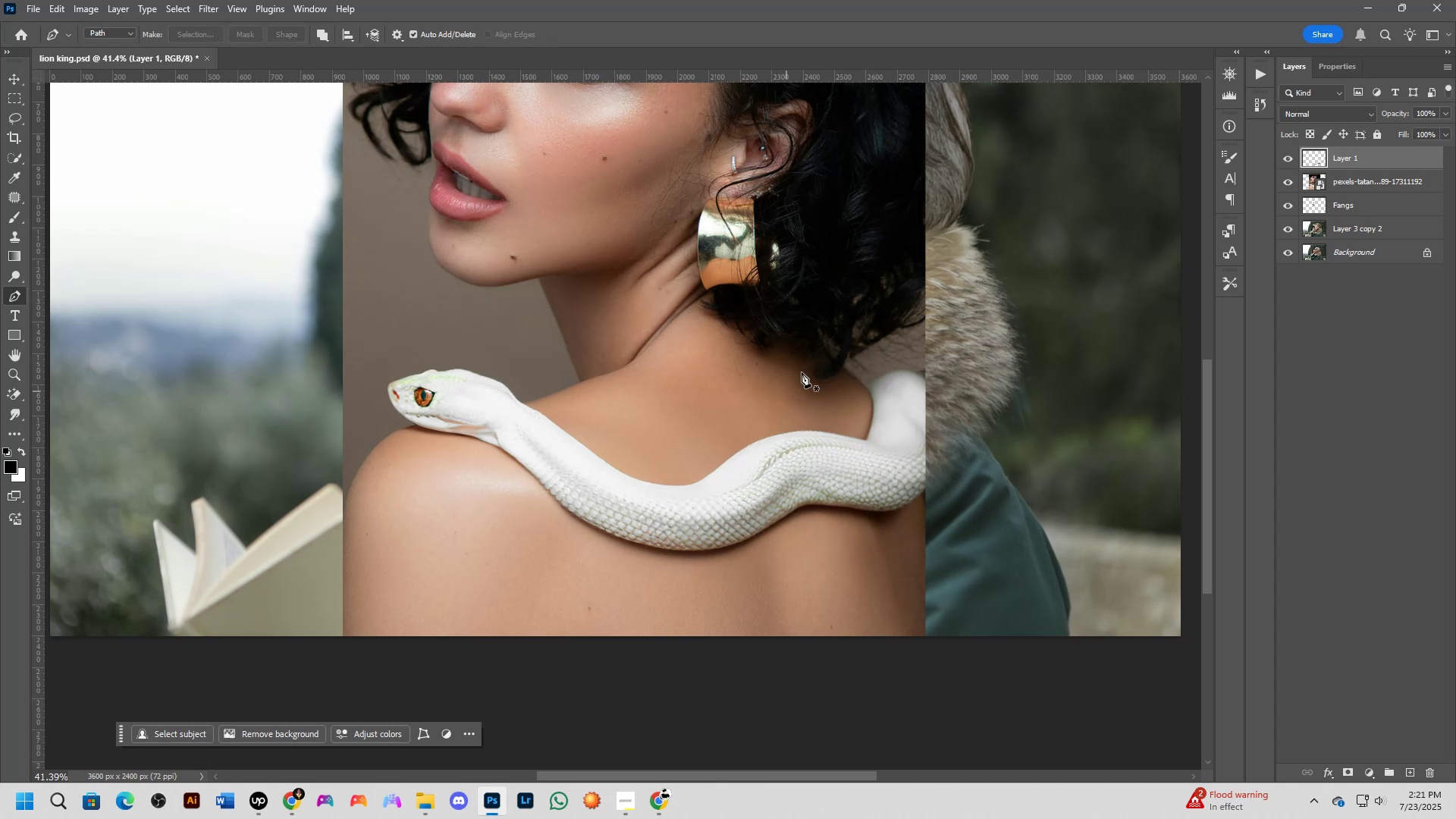 
left_click([1406, 180])
 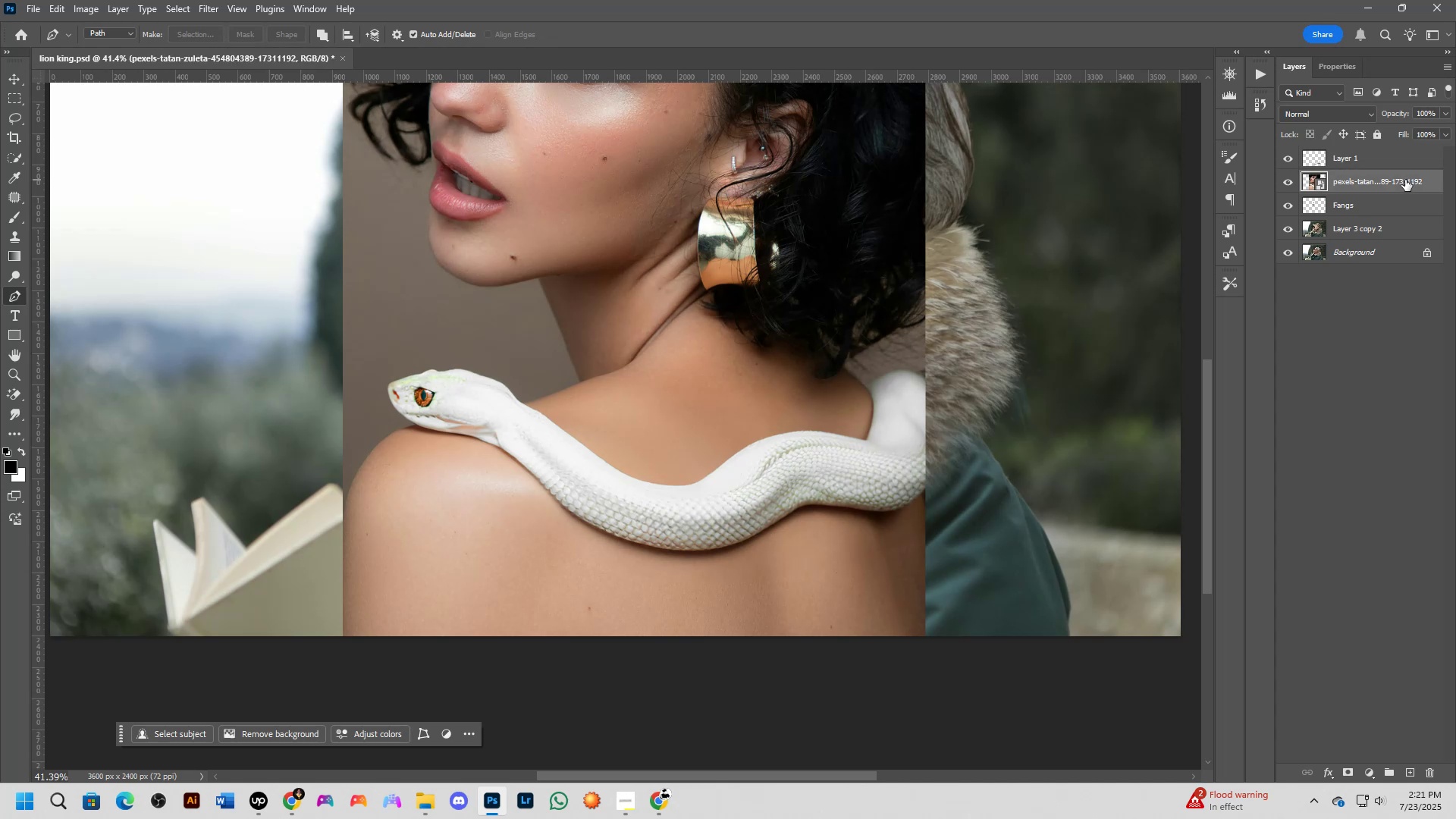 
key(Backspace)
 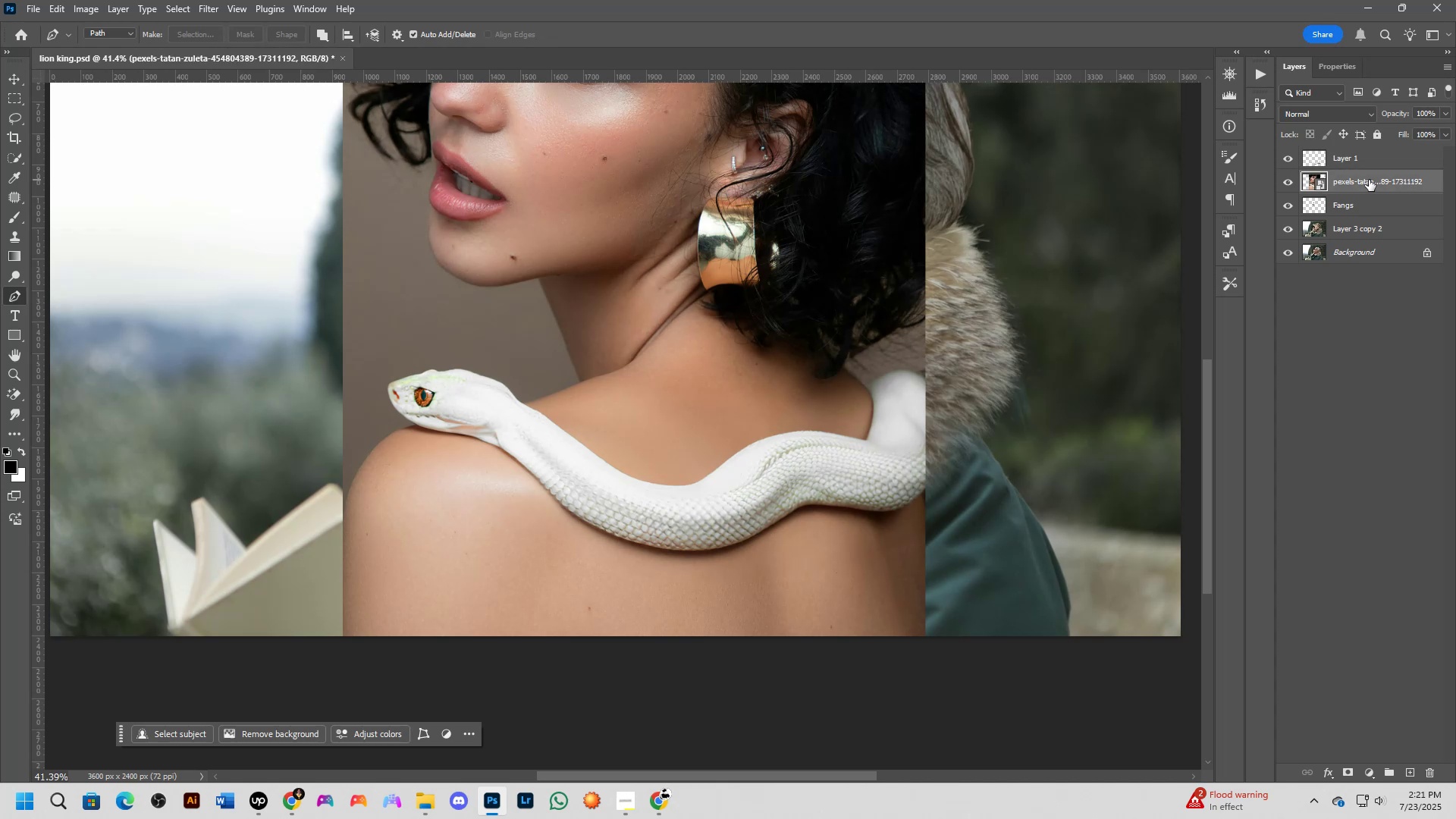 
scroll: coordinate [852, 318], scroll_direction: down, amount: 7.0
 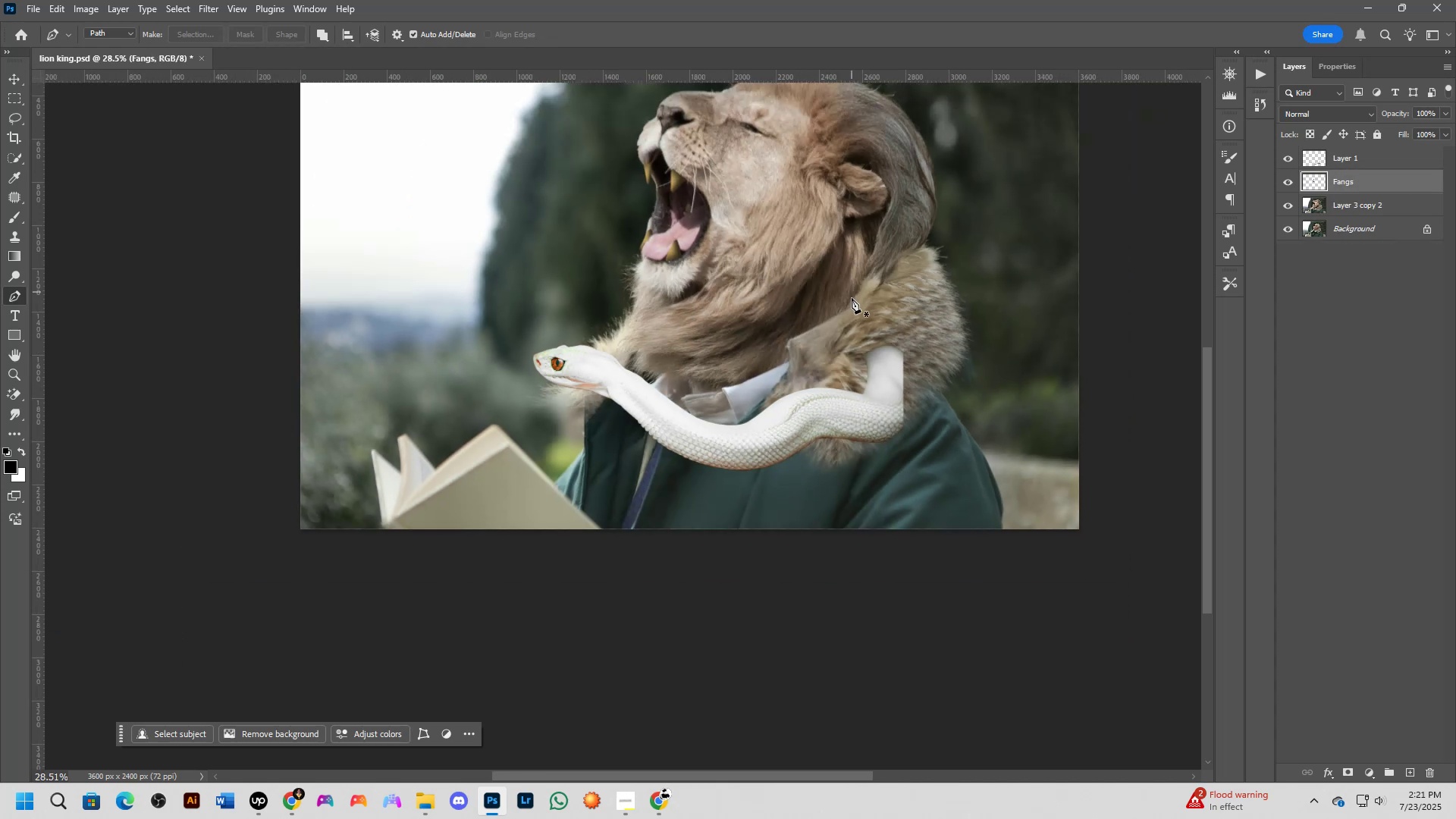 
hold_key(key=Space, duration=0.87)
 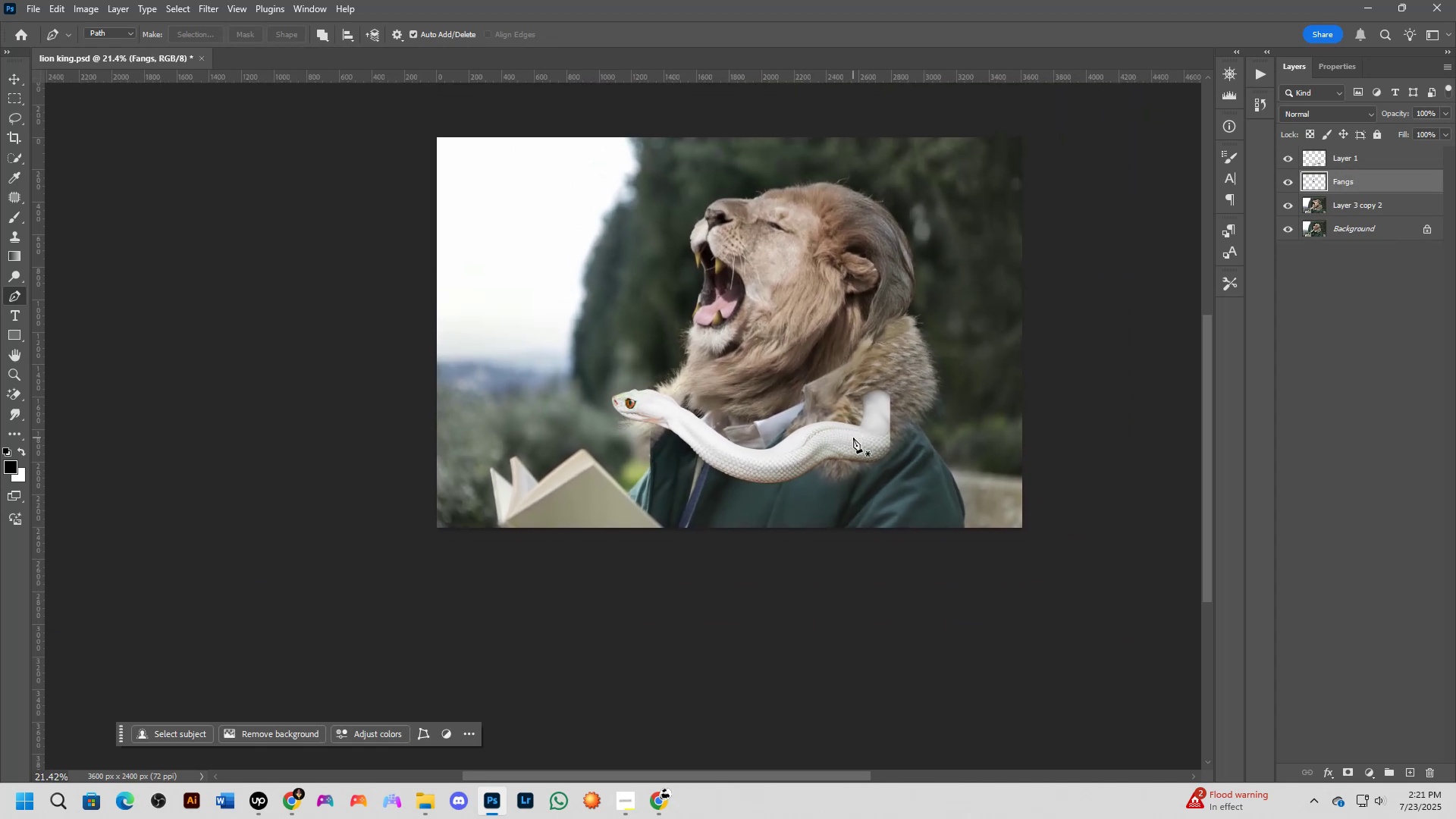 
left_click_drag(start_coordinate=[855, 367], to_coordinate=[854, 419])
 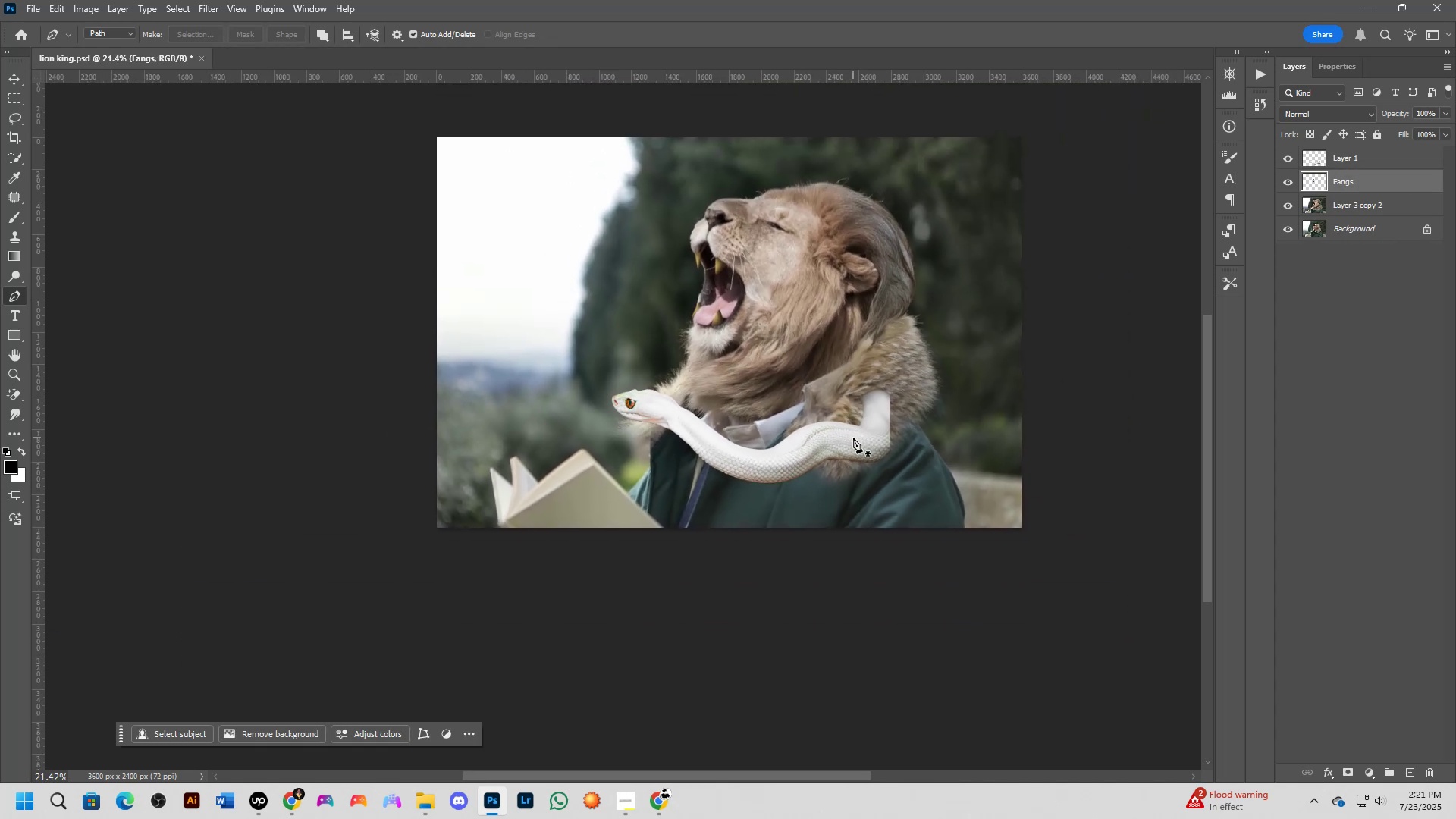 
hold_key(key=ControlLeft, duration=0.68)
left_click_drag(start_coordinate=[852, 436], to_coordinate=[846, 410])
 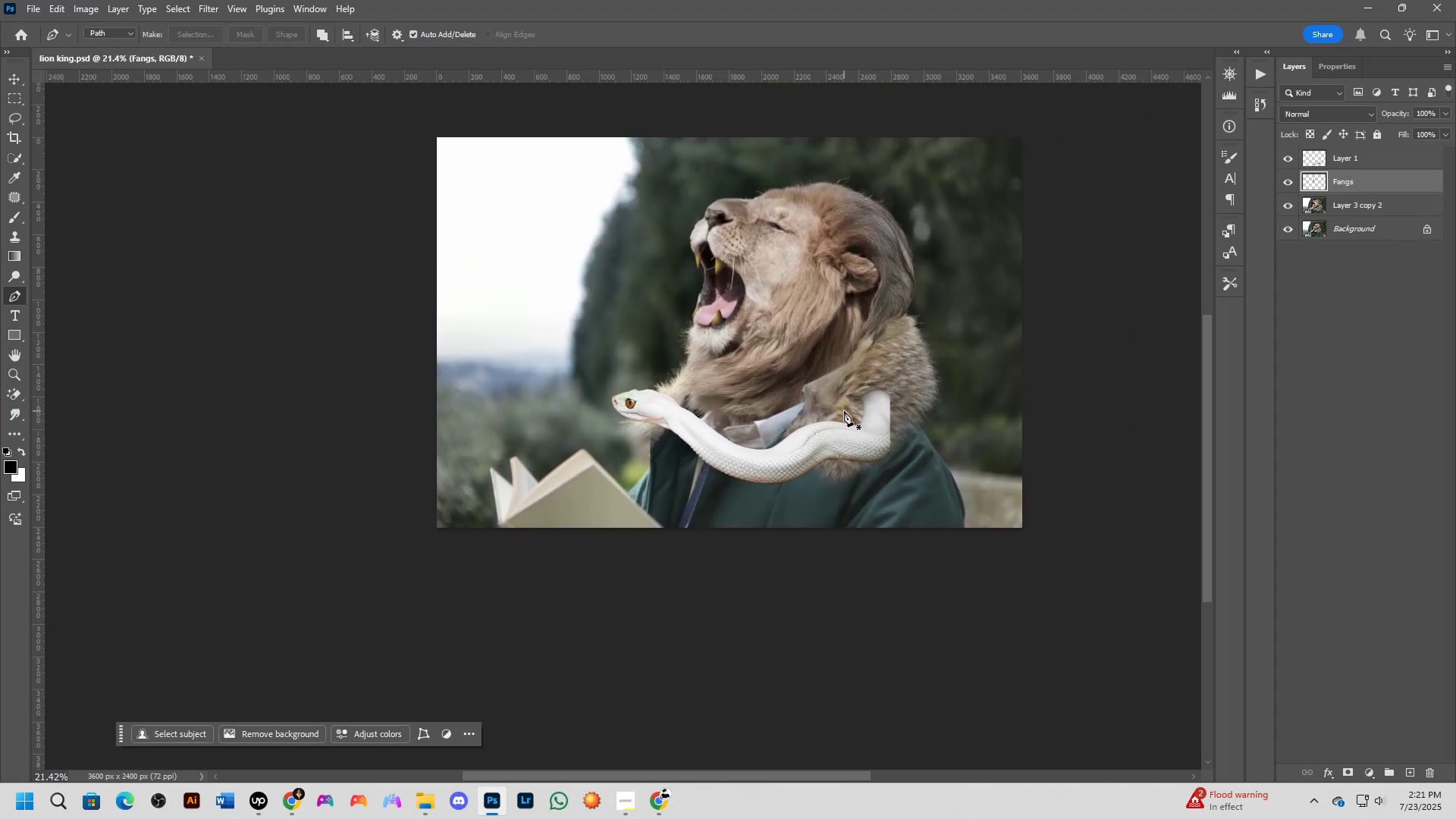 
key(B)
 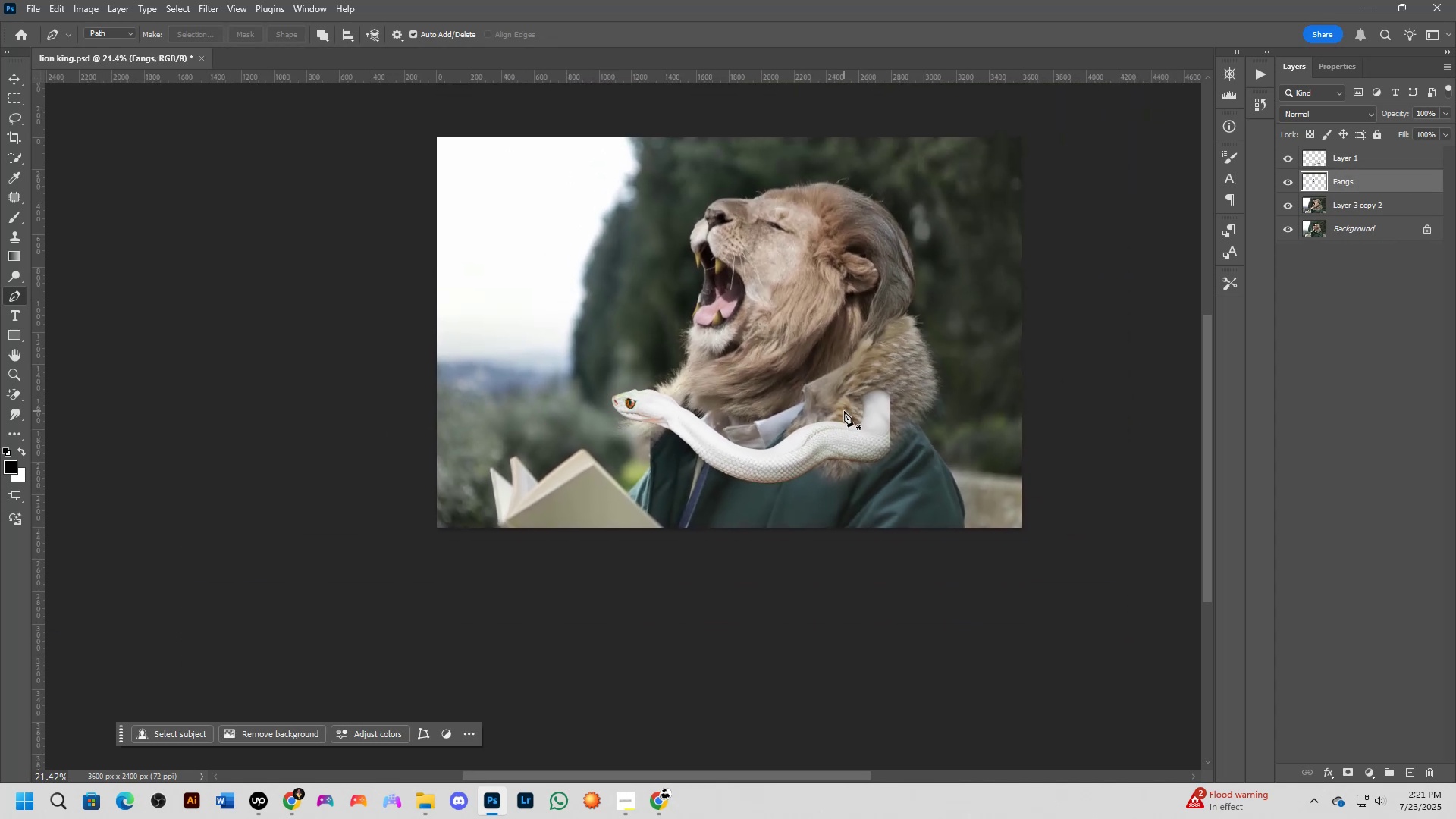 
hold_key(key=ControlLeft, duration=1.52)
left_click_drag(start_coordinate=[837, 437], to_coordinate=[886, 425])
 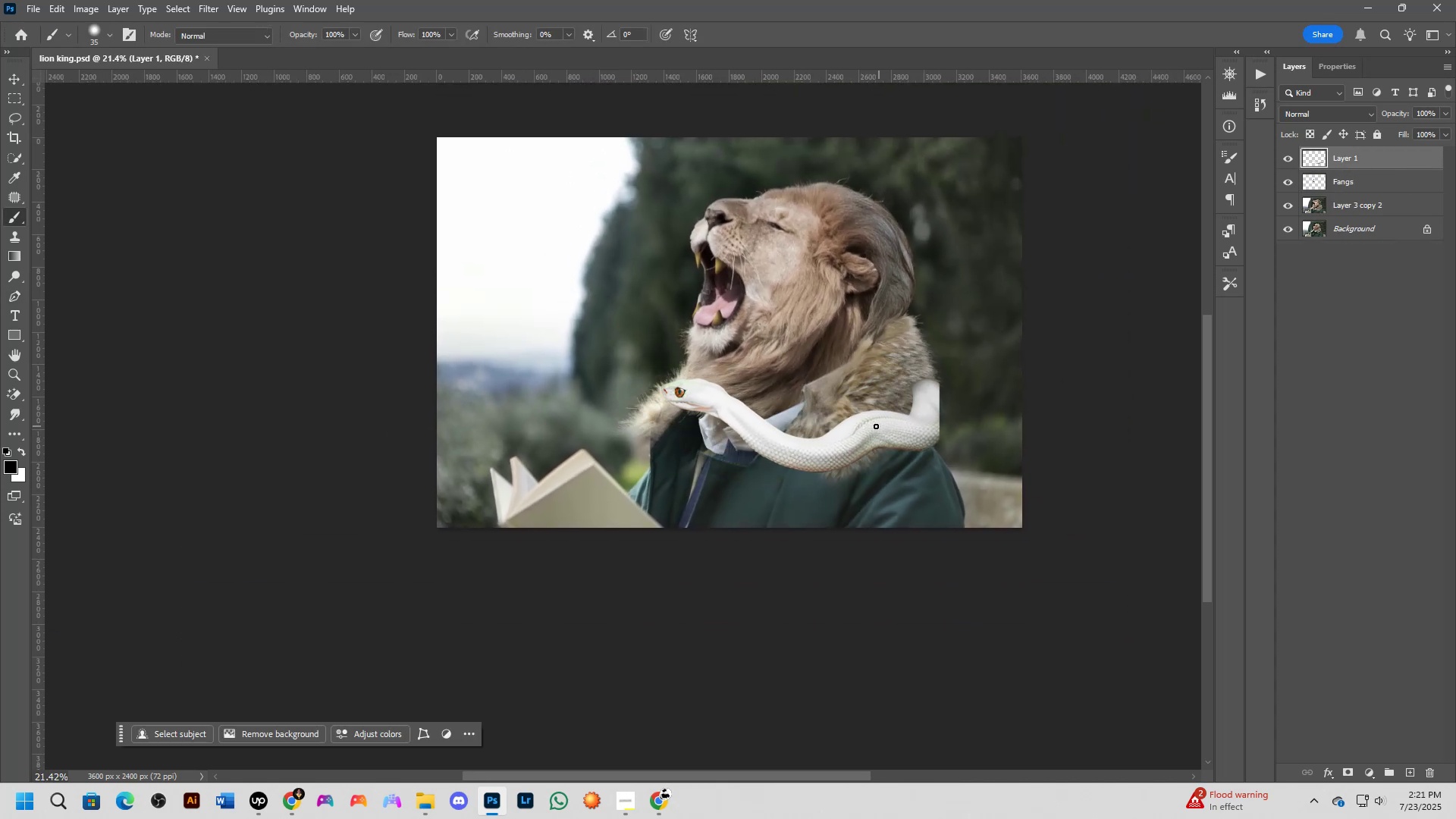 
key(Control+ControlLeft)
 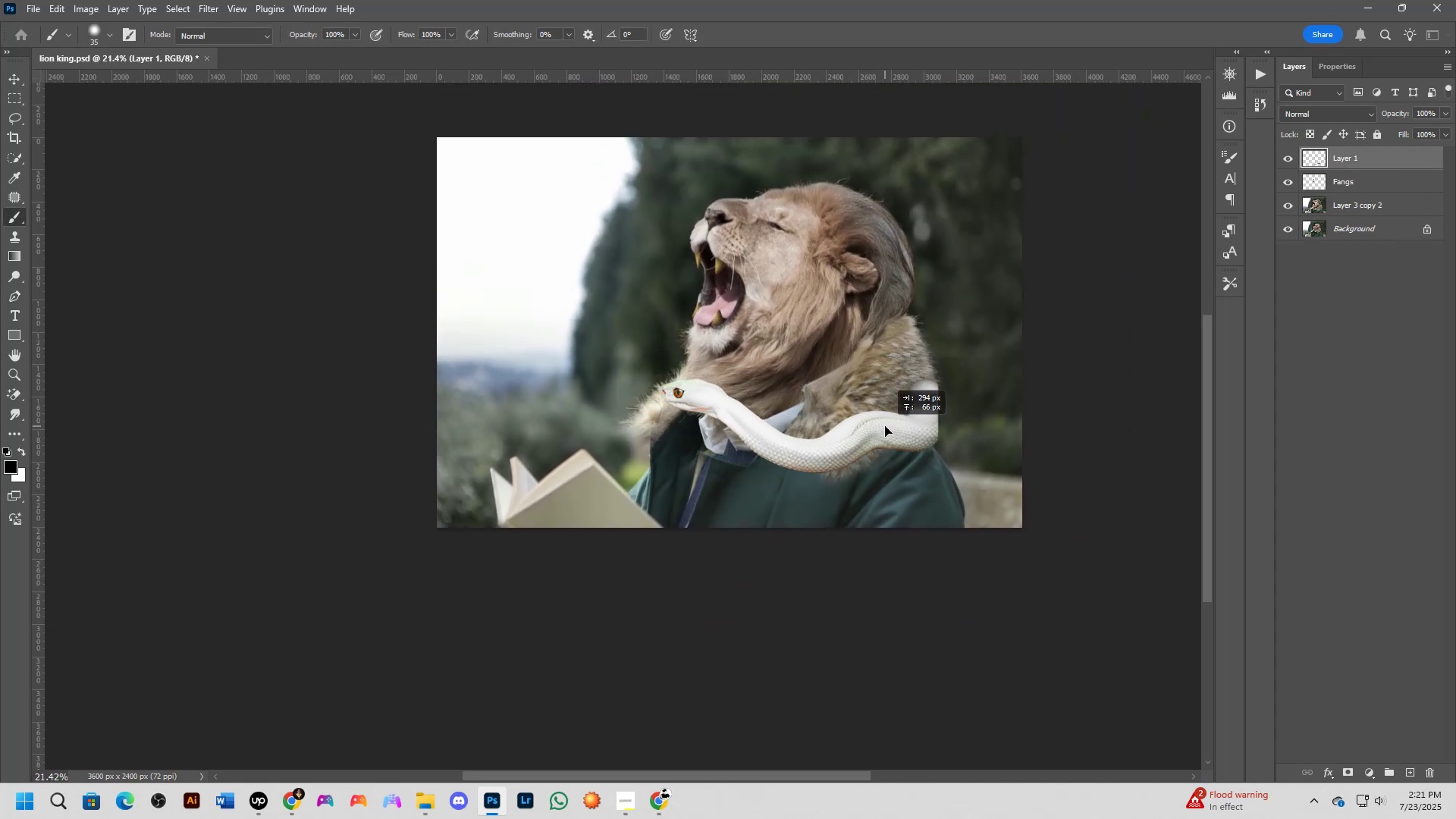 
key(Control+ControlLeft)
 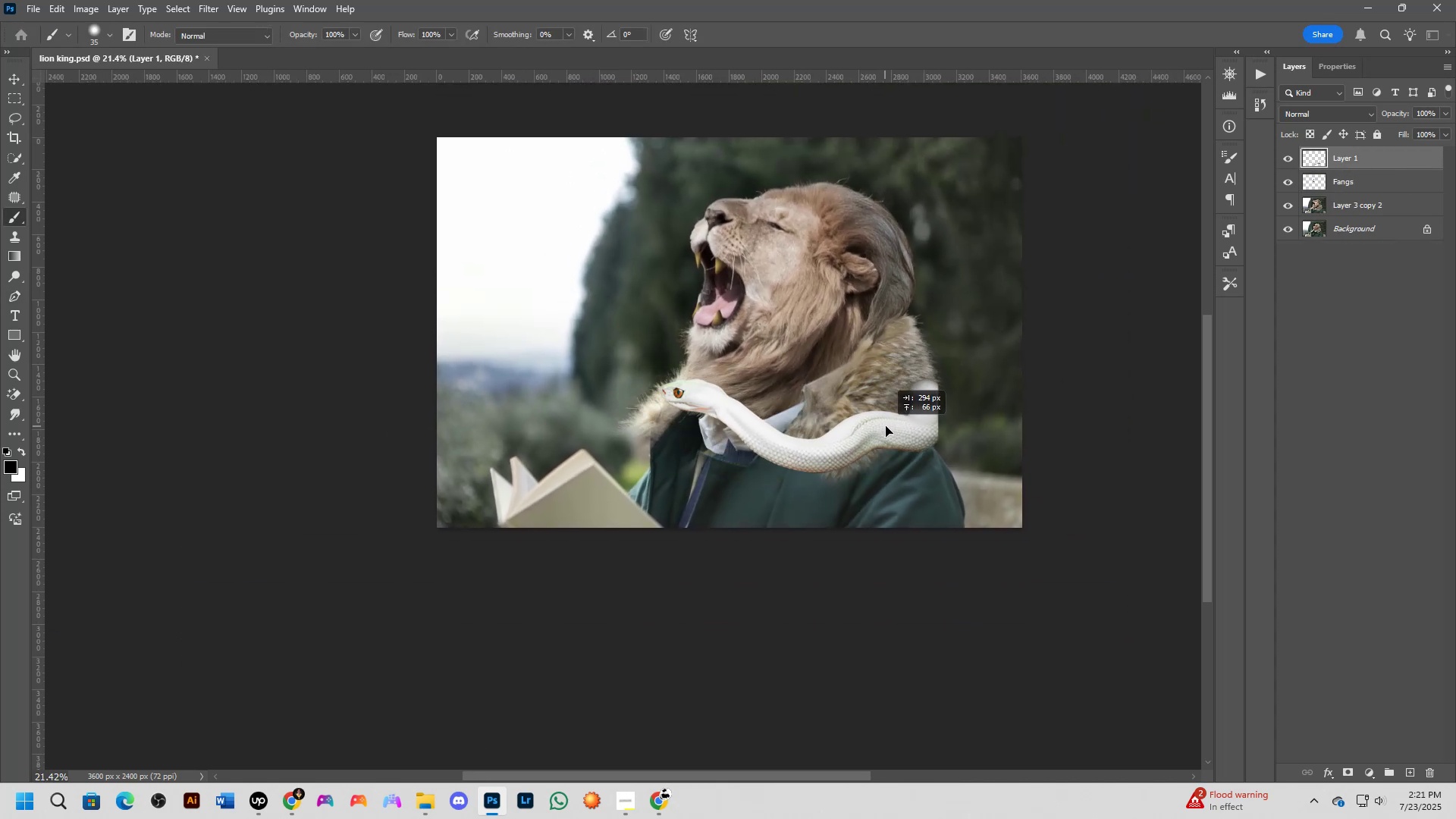 
key(Control+ControlLeft)
 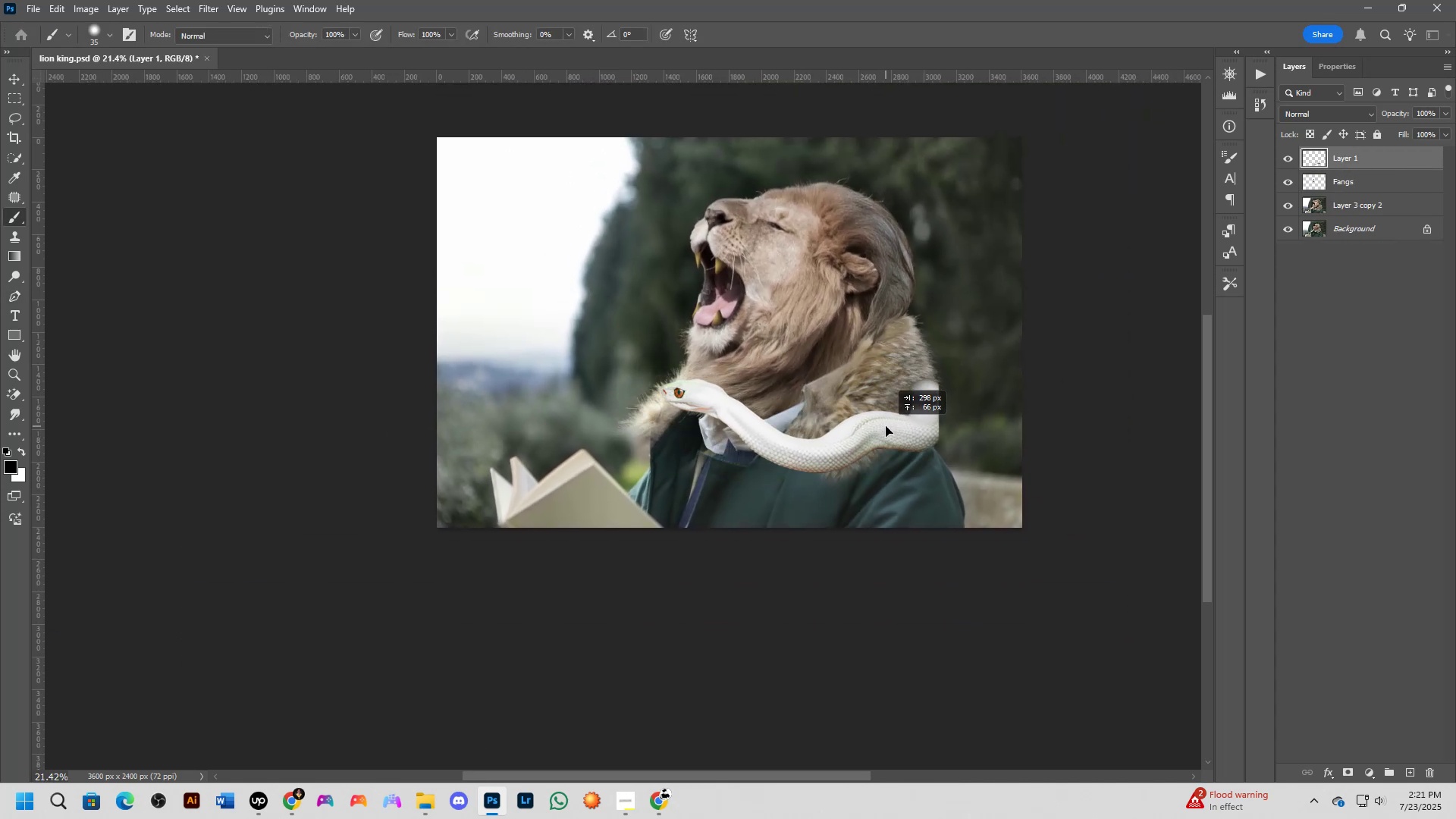 
key(Control+ControlLeft)
 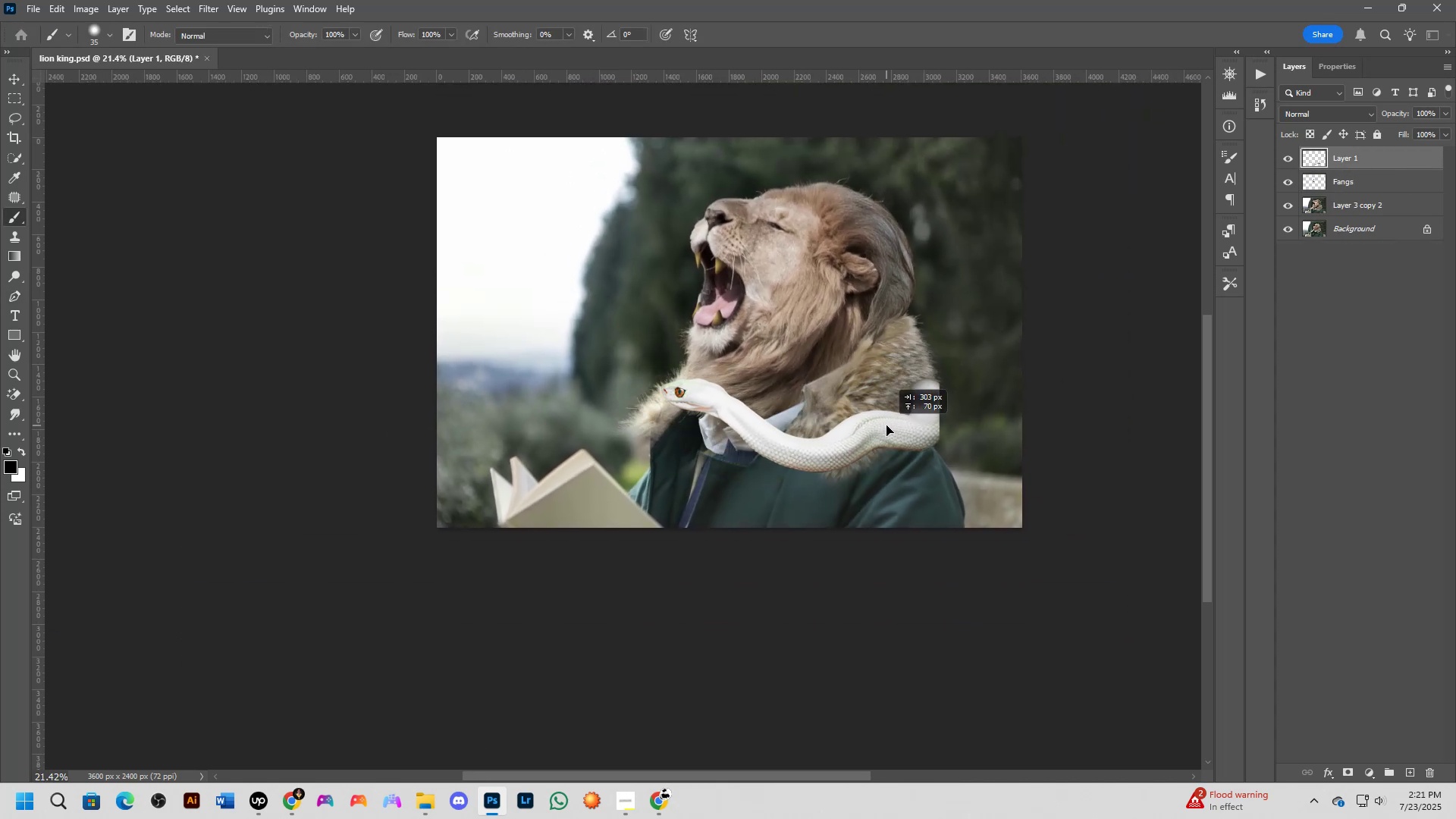 
key(Control+ControlLeft)
 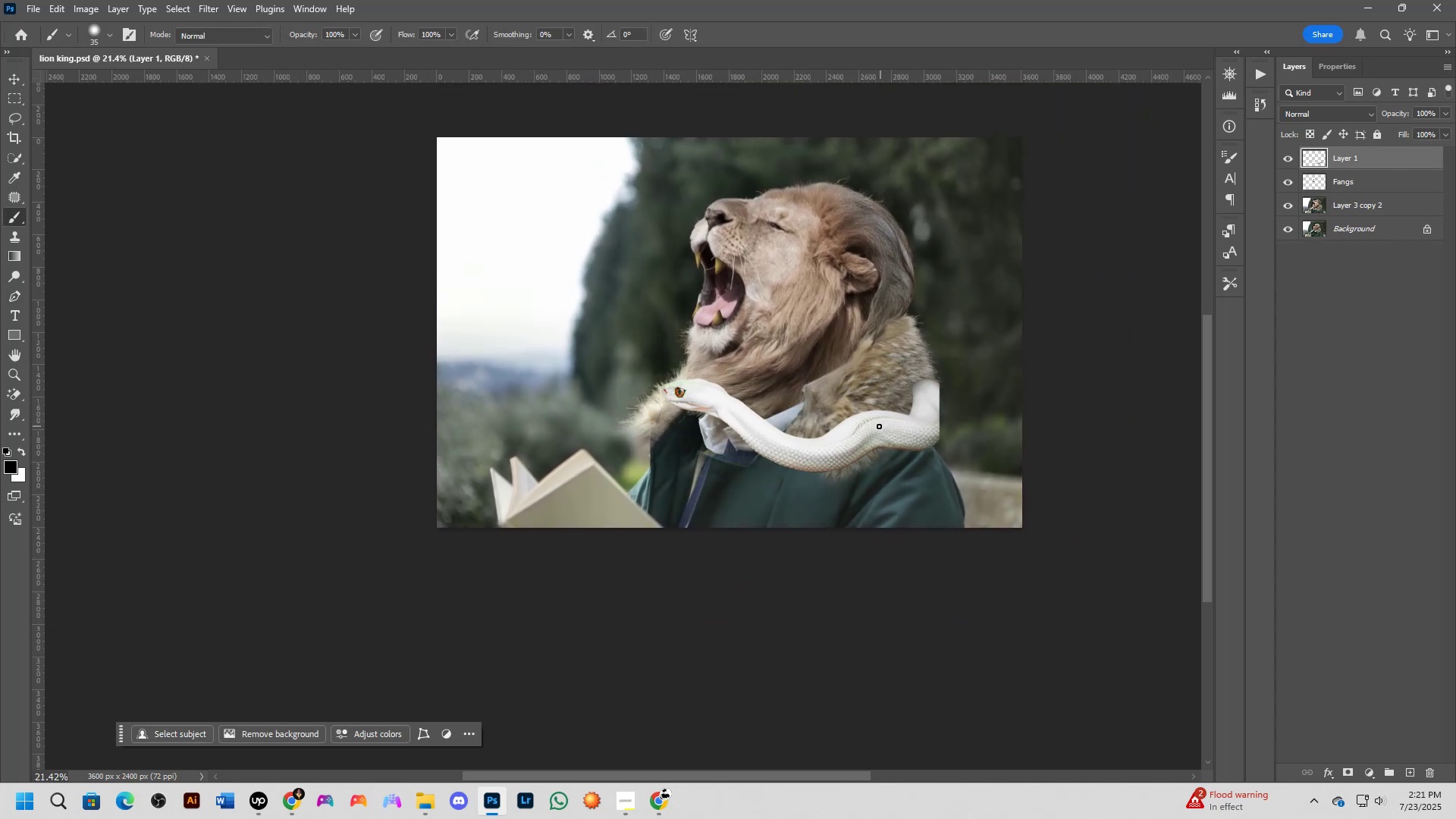 
hold_key(key=ControlLeft, duration=1.5)
left_click_drag(start_coordinate=[864, 433], to_coordinate=[839, 401])
 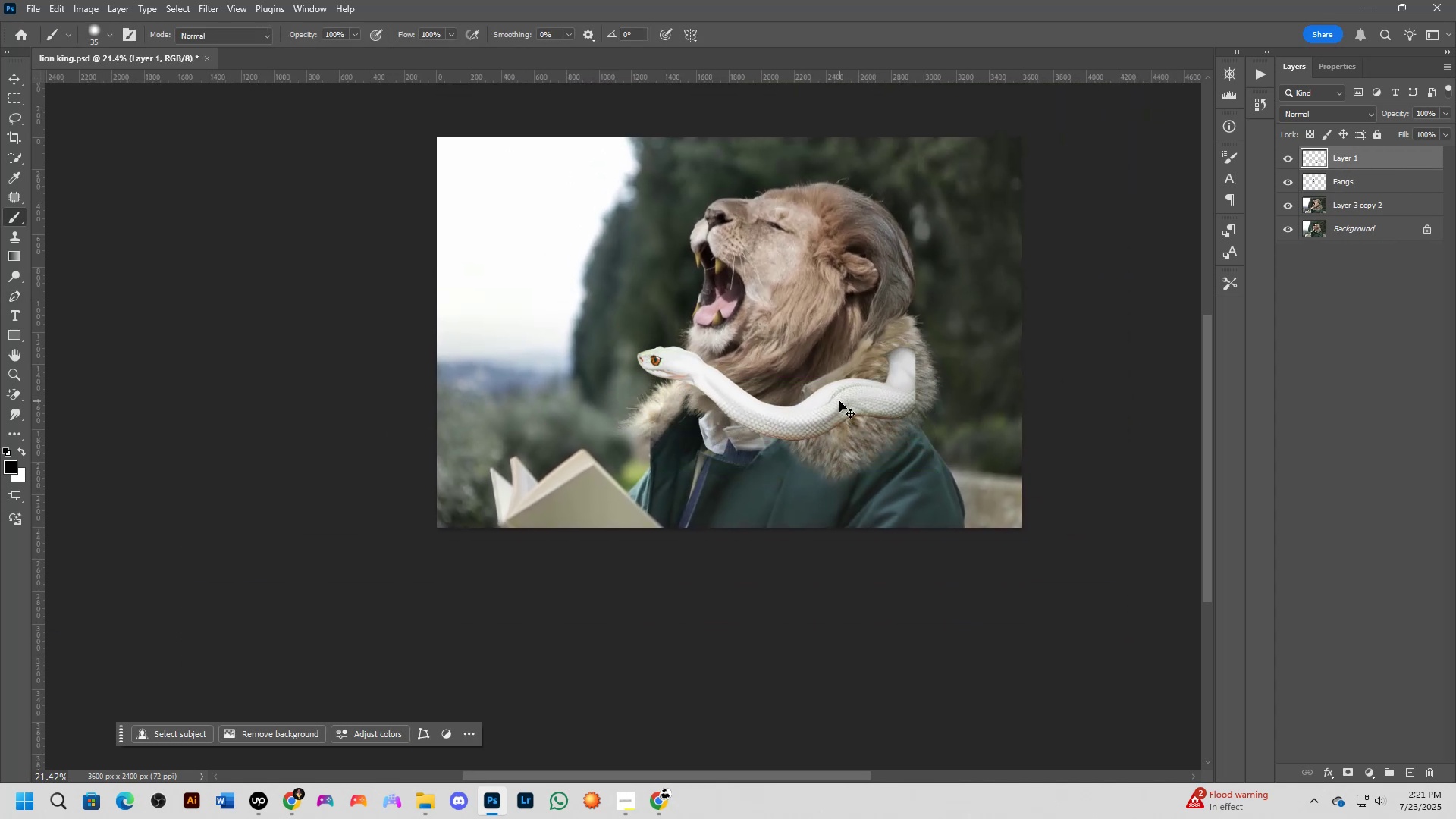 
key(Control+T)
 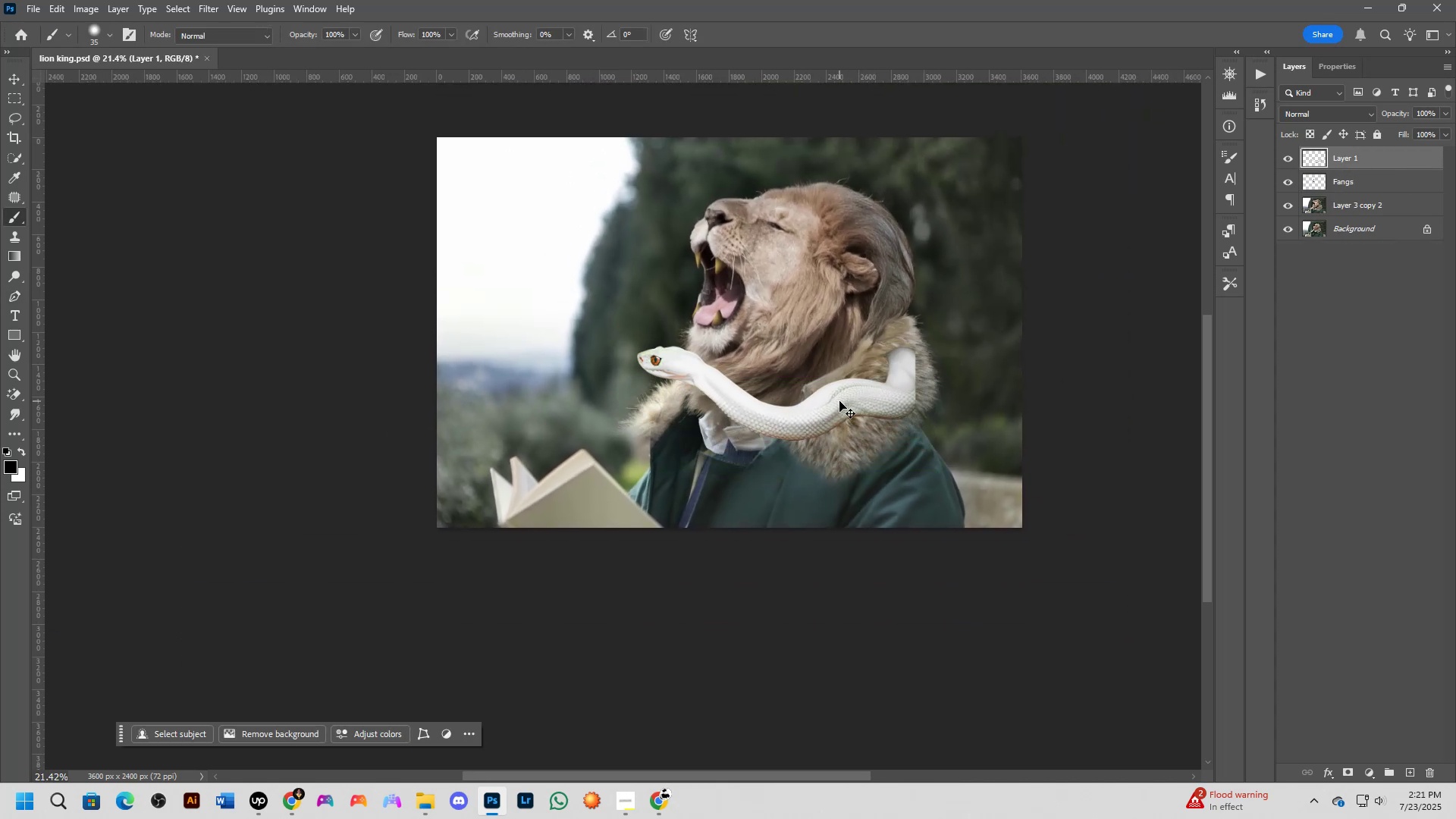 
right_click([839, 401])
 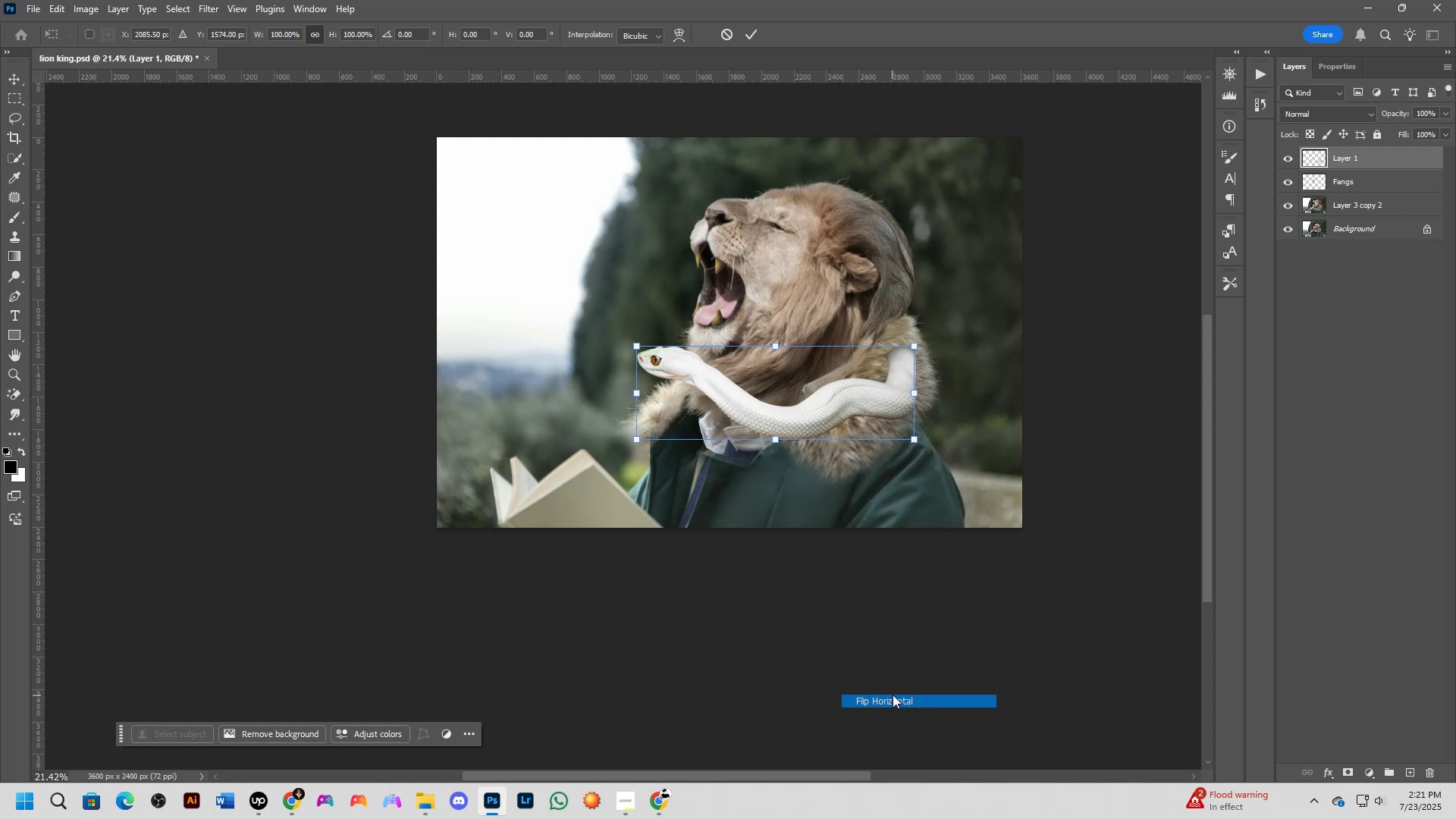 
left_click_drag(start_coordinate=[814, 384], to_coordinate=[847, 385])
 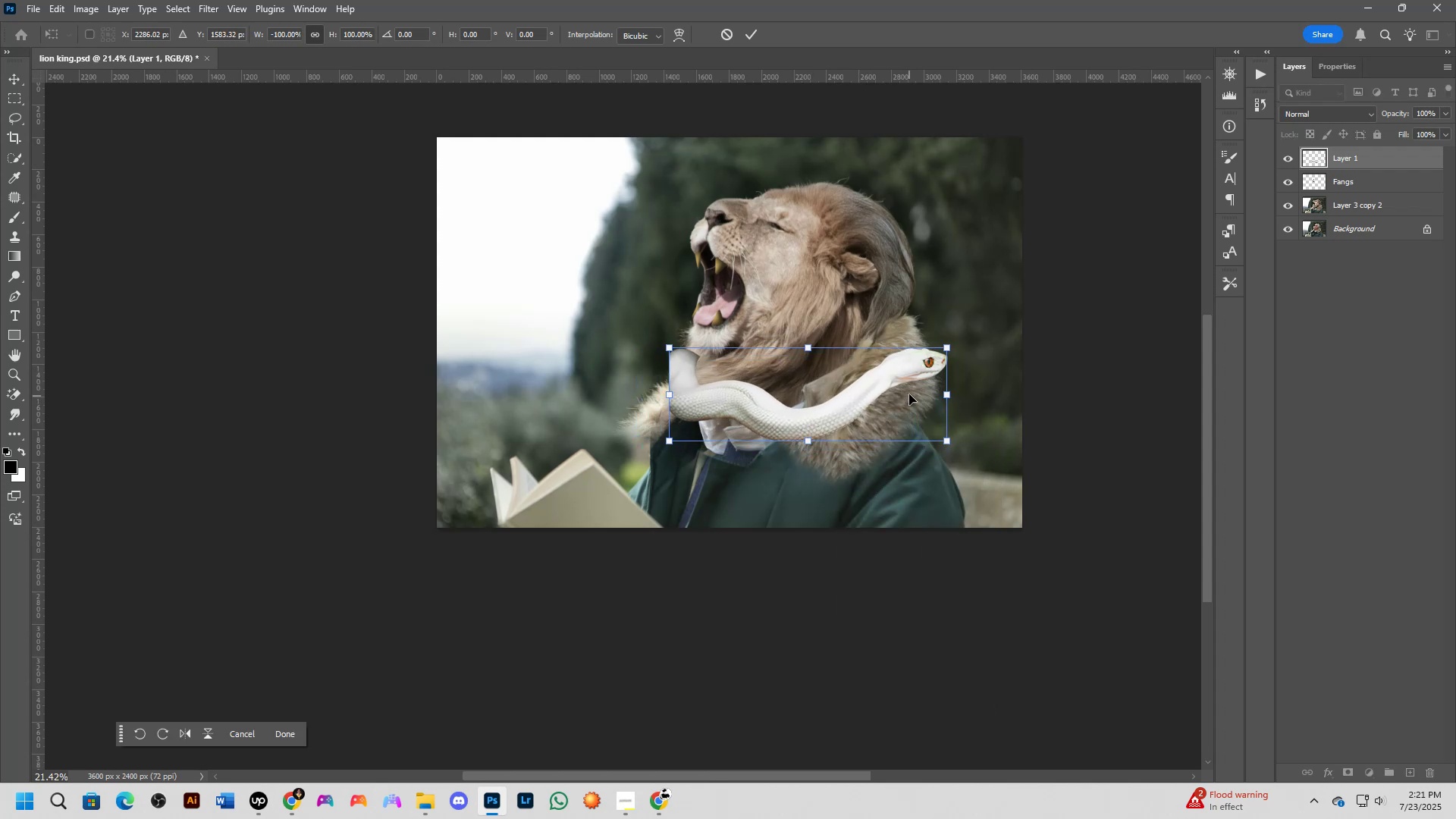 
left_click_drag(start_coordinate=[981, 383], to_coordinate=[991, 289])
 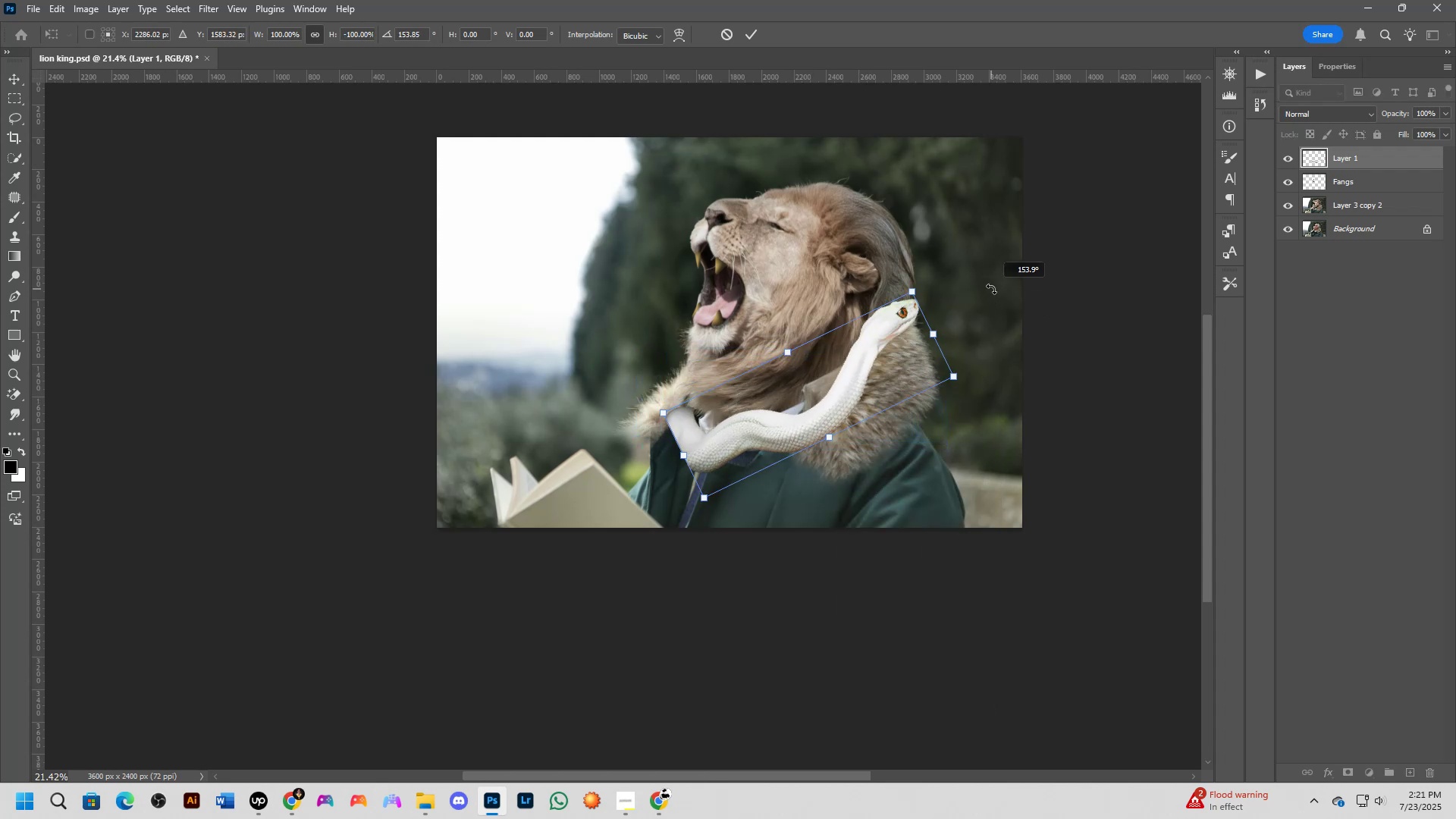 
left_click_drag(start_coordinate=[880, 360], to_coordinate=[891, 315])
 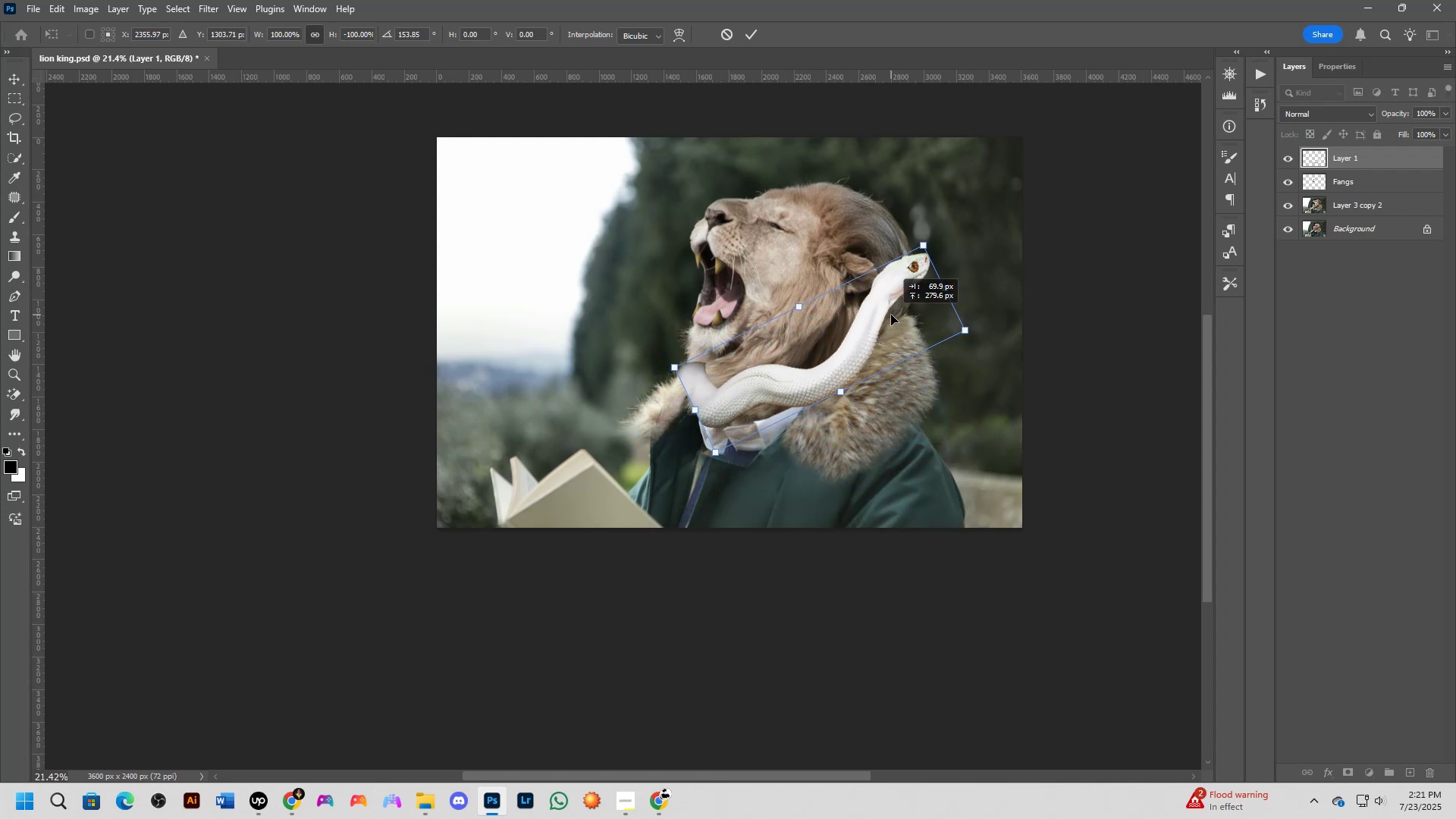 
key(Control+Z)
 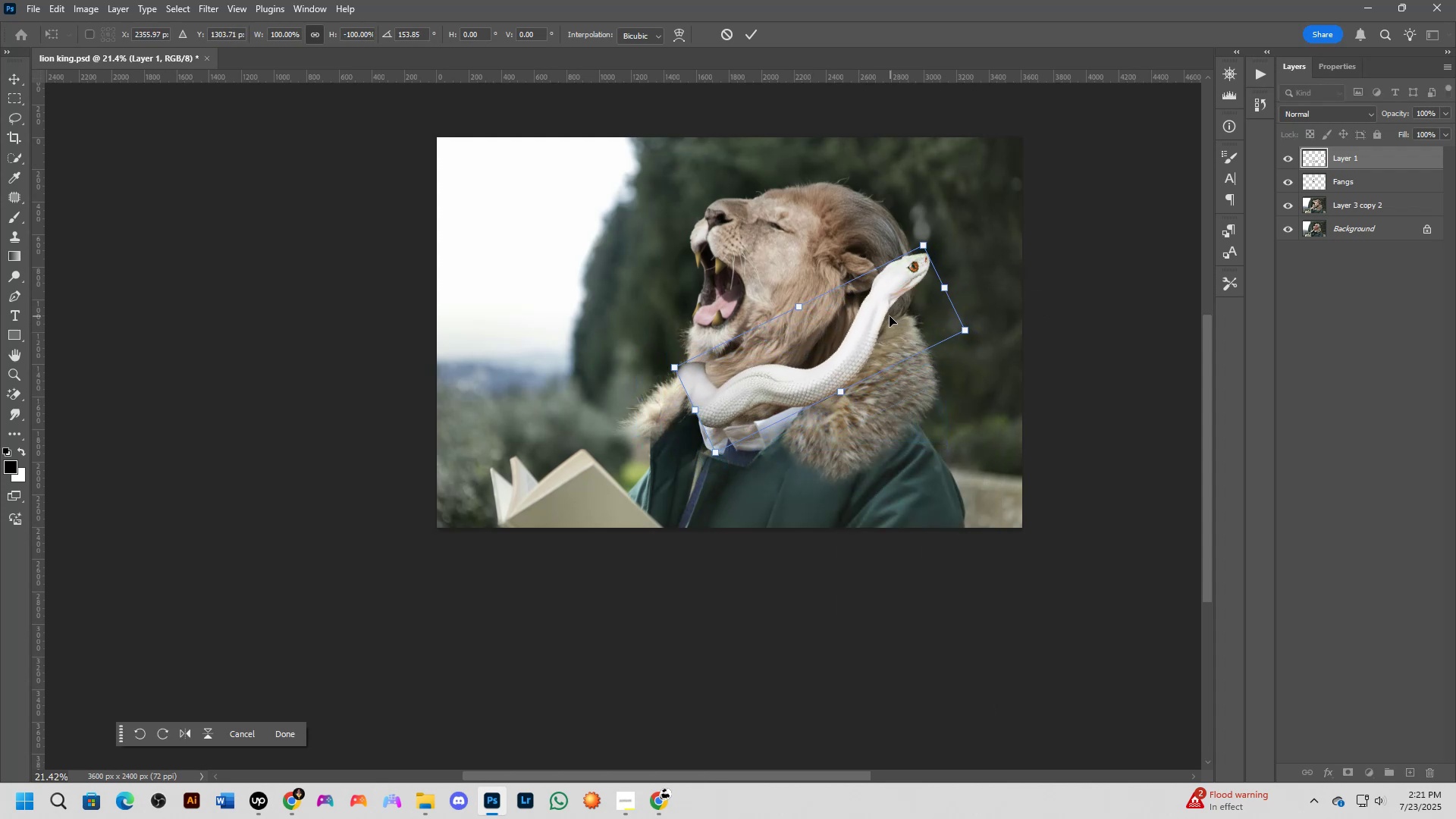 
key(Control+Z)
 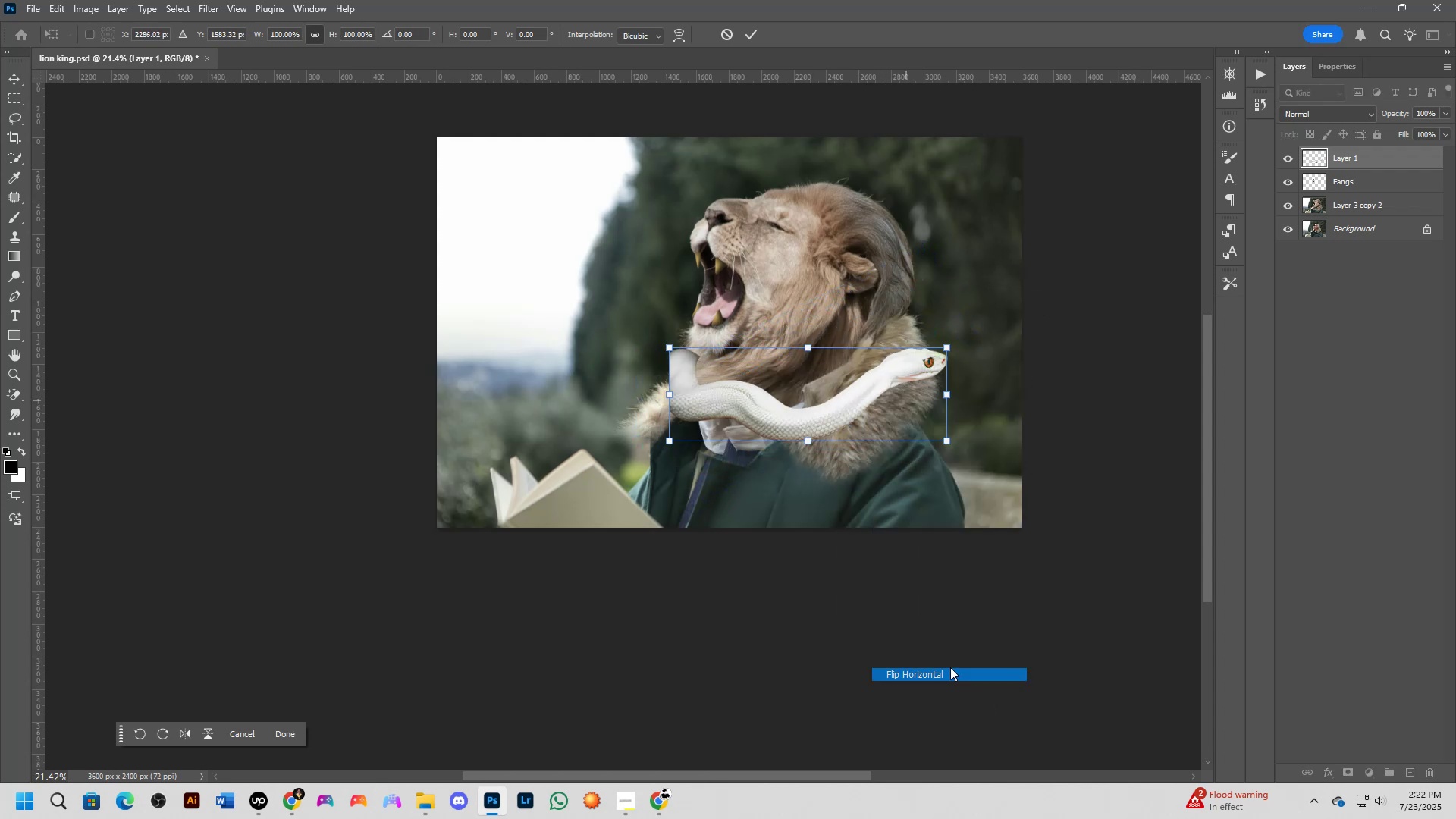 
left_click_drag(start_coordinate=[1018, 368], to_coordinate=[1018, 355])
 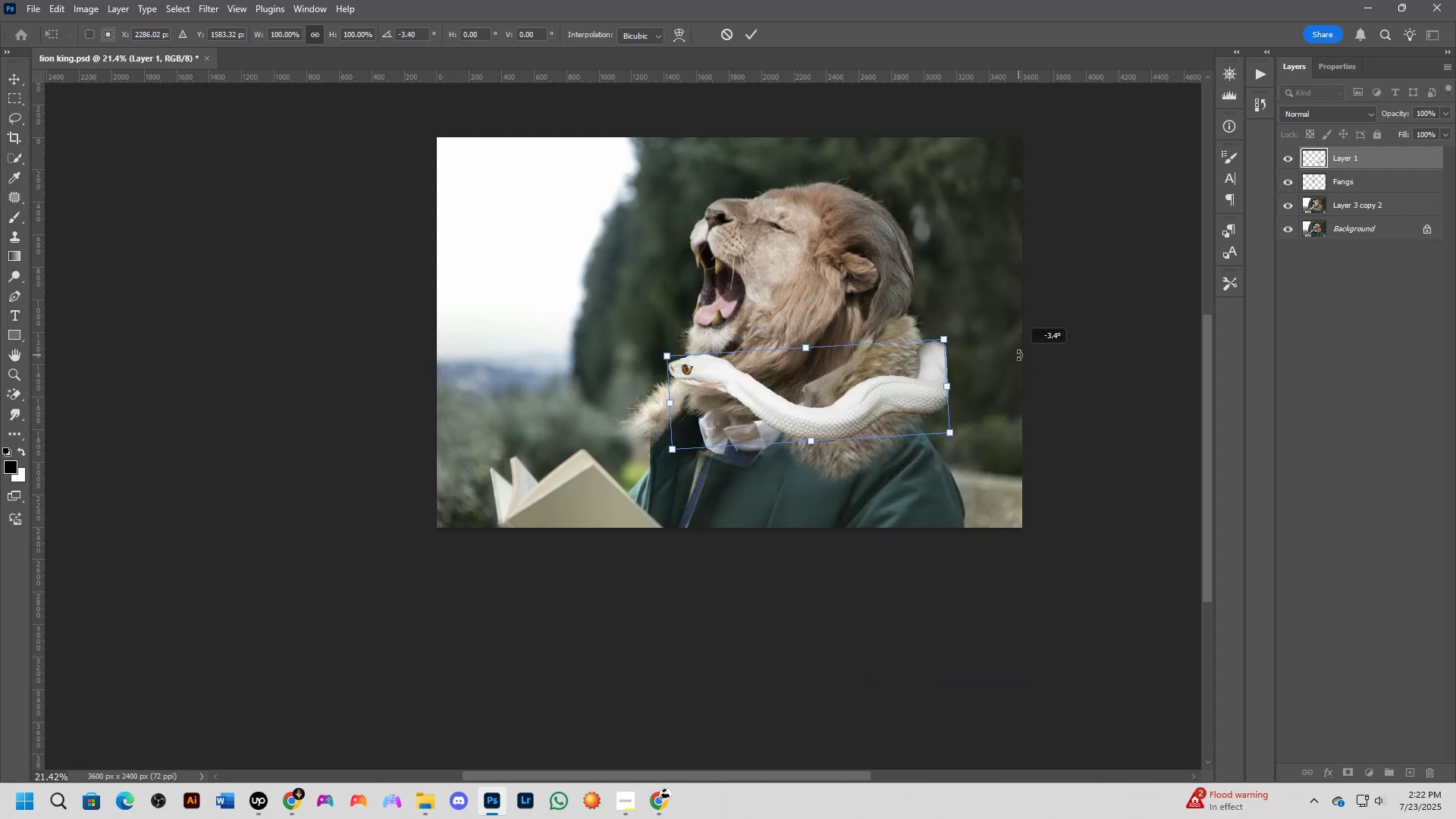 
hold_key(key=ControlLeft, duration=1.41)
left_click_drag(start_coordinate=[889, 382], to_coordinate=[886, 419])
 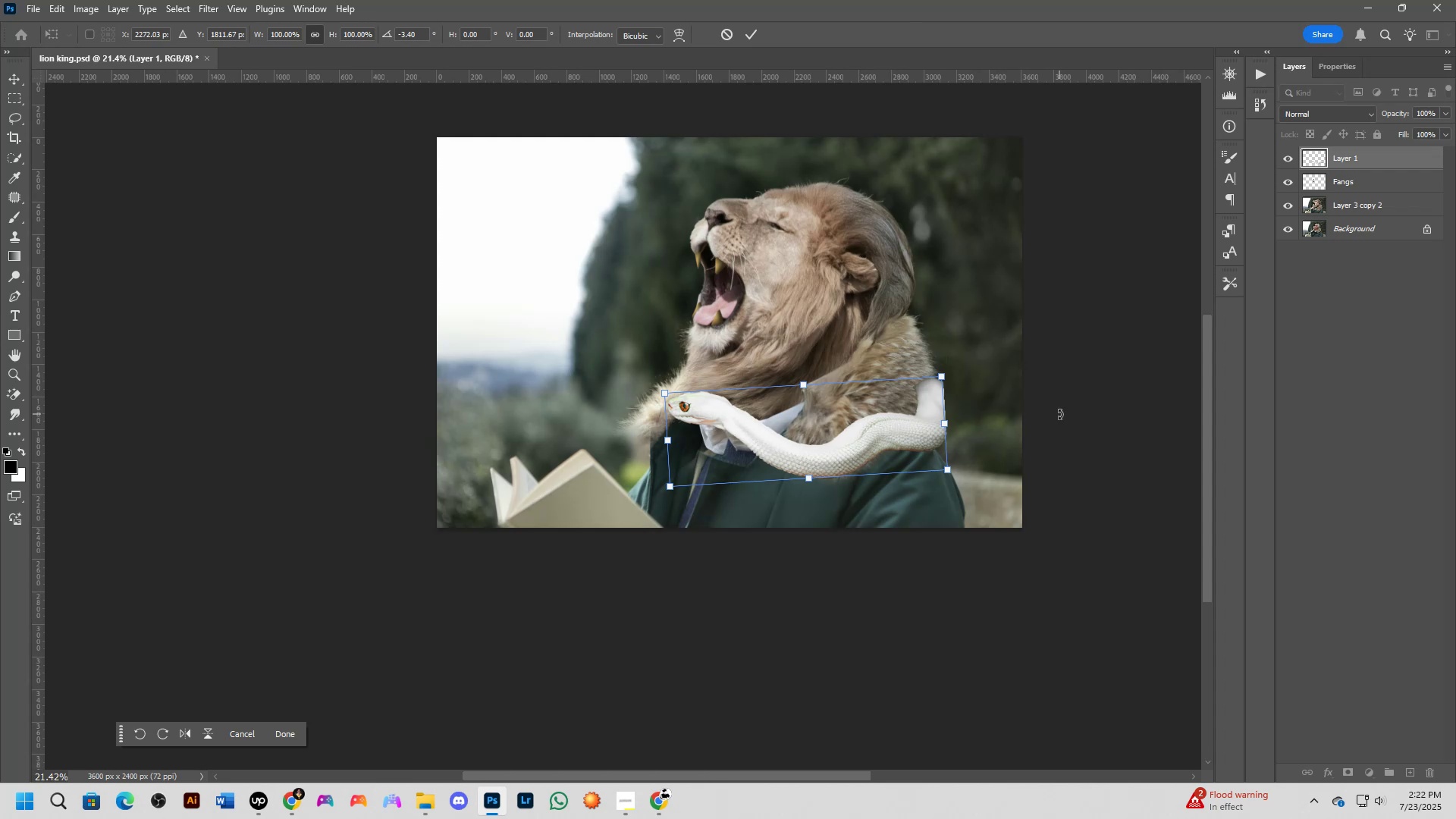 
left_click_drag(start_coordinate=[1019, 419], to_coordinate=[1025, 435])
 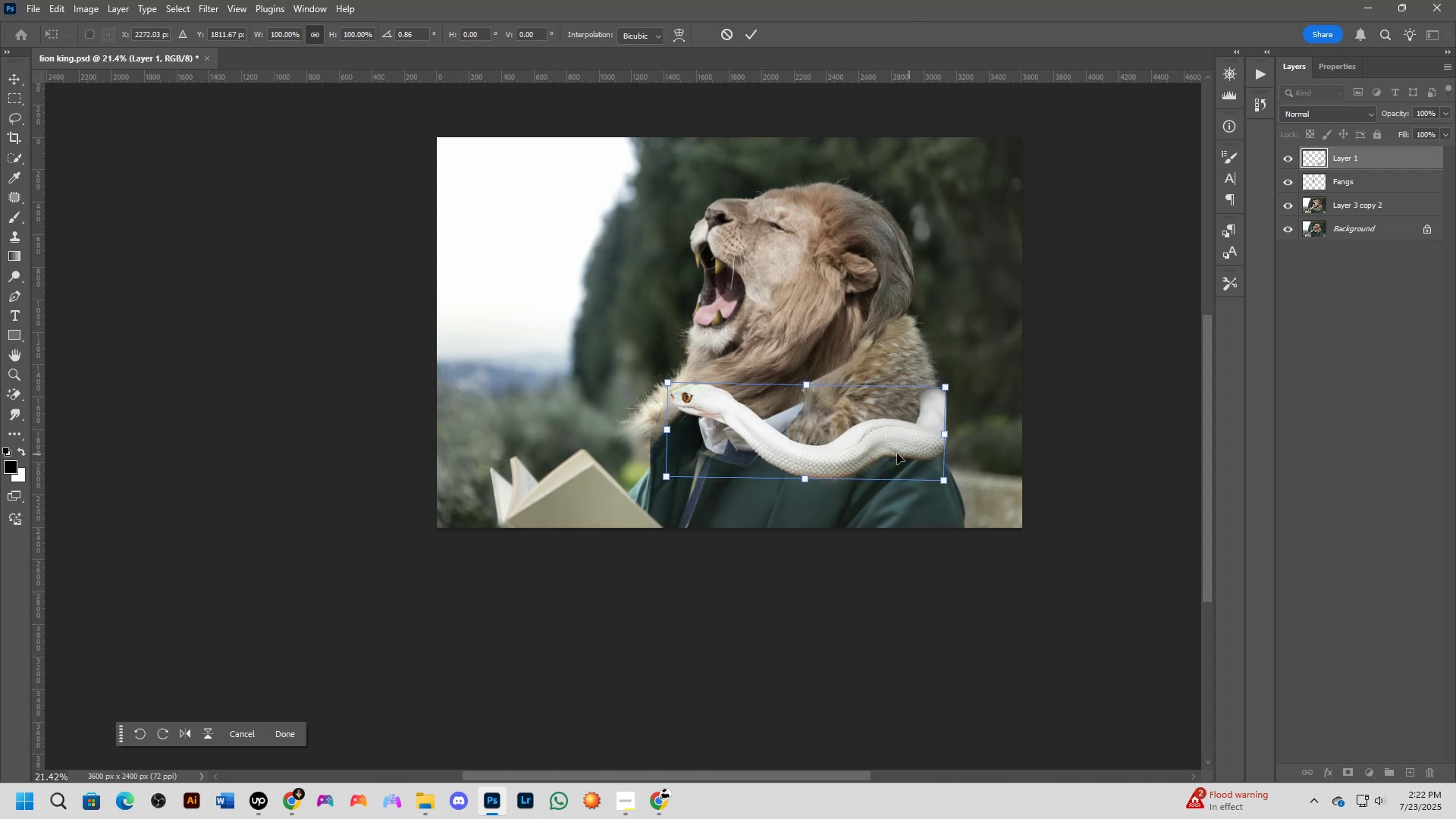 
scroll: coordinate [897, 434], scroll_direction: up, amount: 8.0
 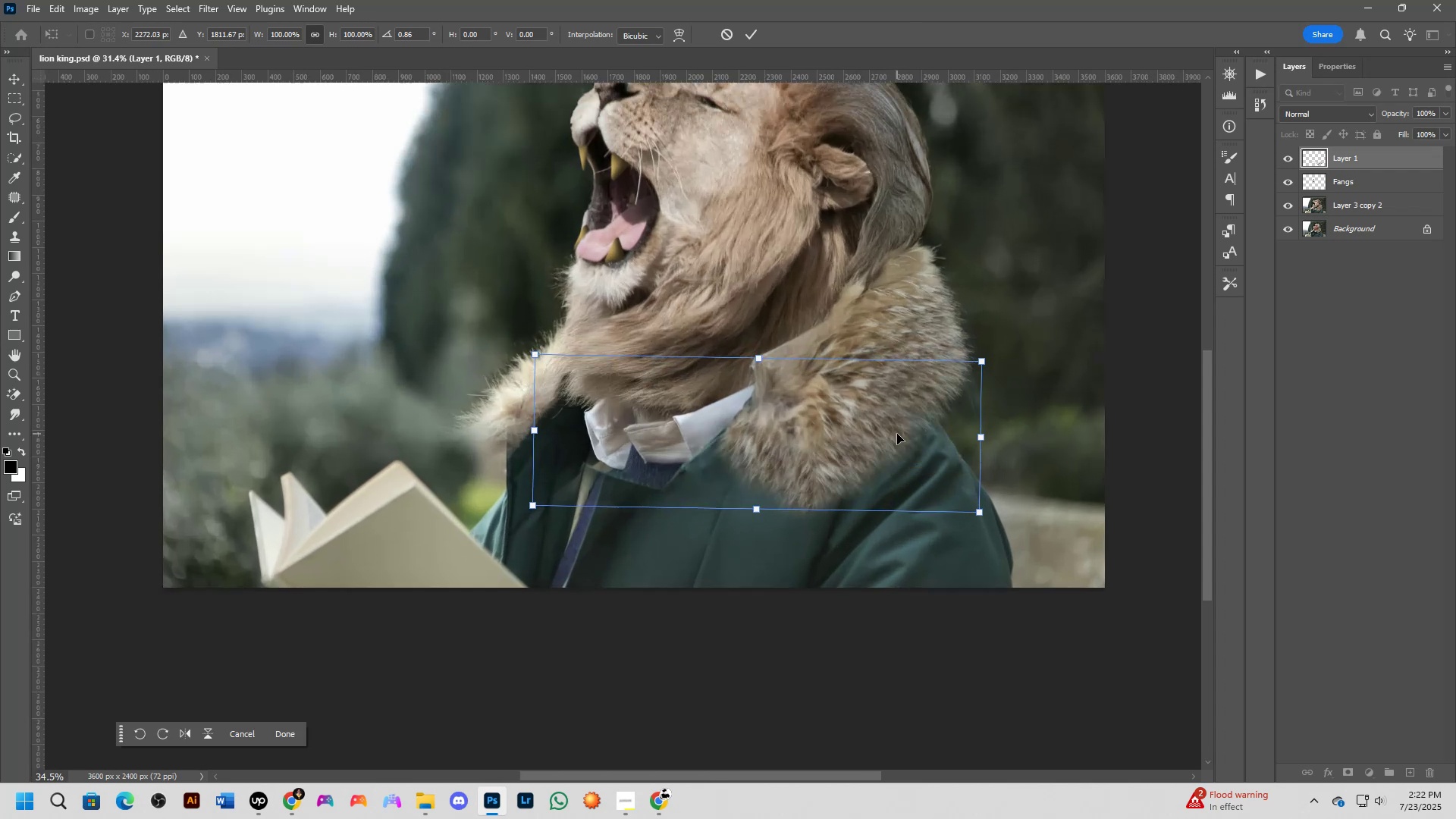 
hold_key(key=ControlLeft, duration=1.53)
left_click_drag(start_coordinate=[908, 434], to_coordinate=[934, 417])
 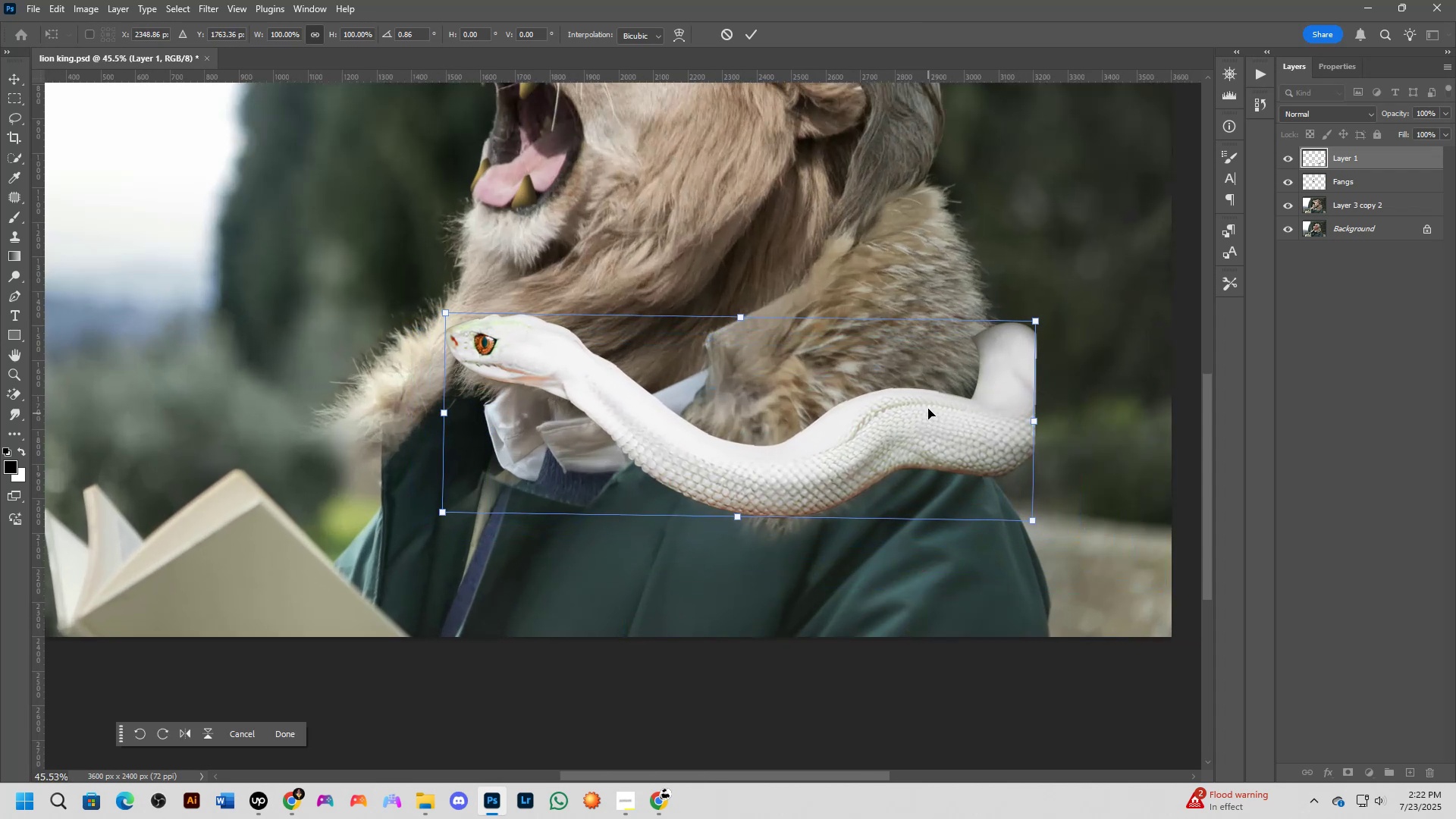 
hold_key(key=ControlLeft, duration=0.82)
 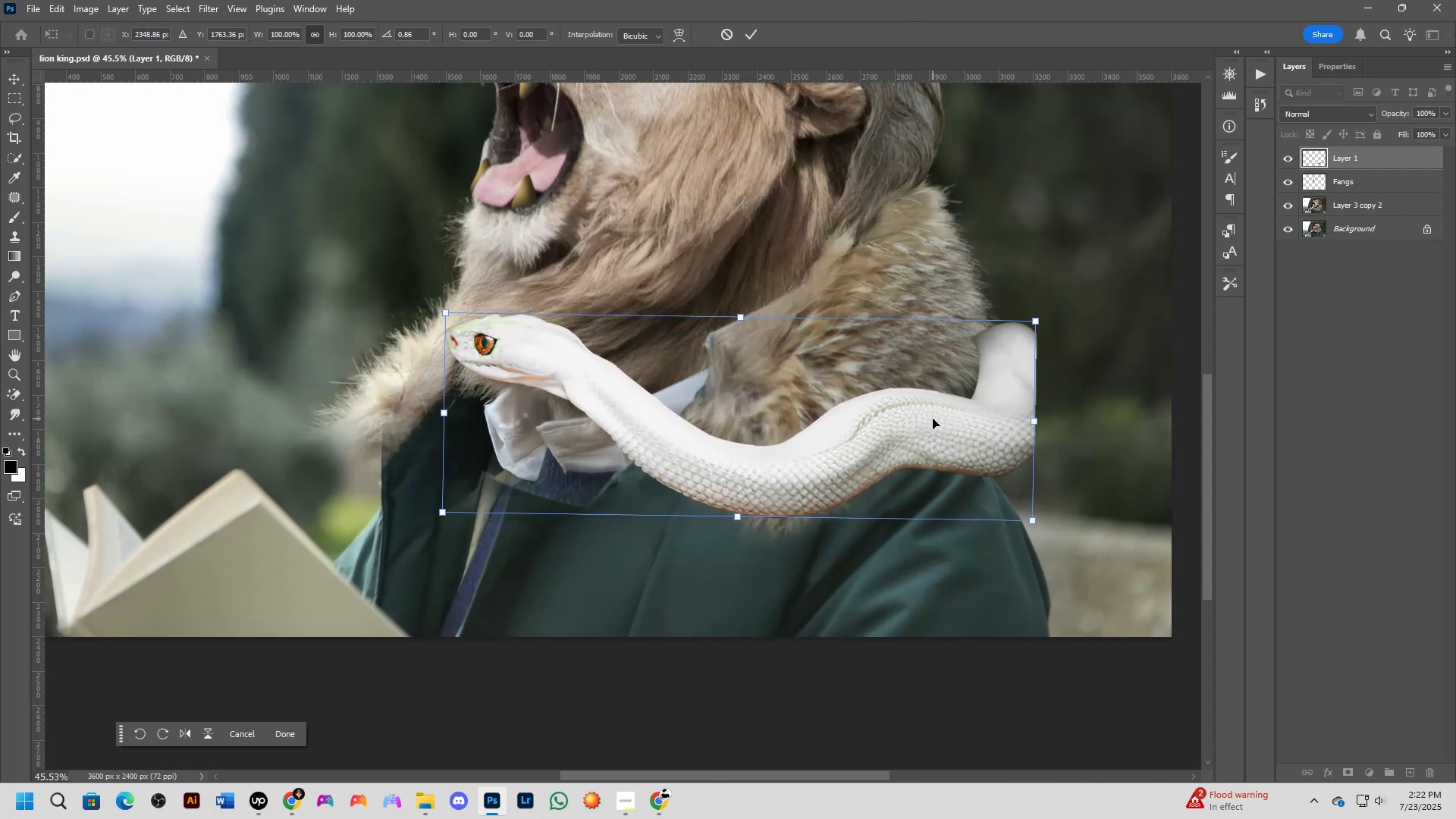 
scroll: coordinate [929, 408], scroll_direction: down, amount: 1.0
 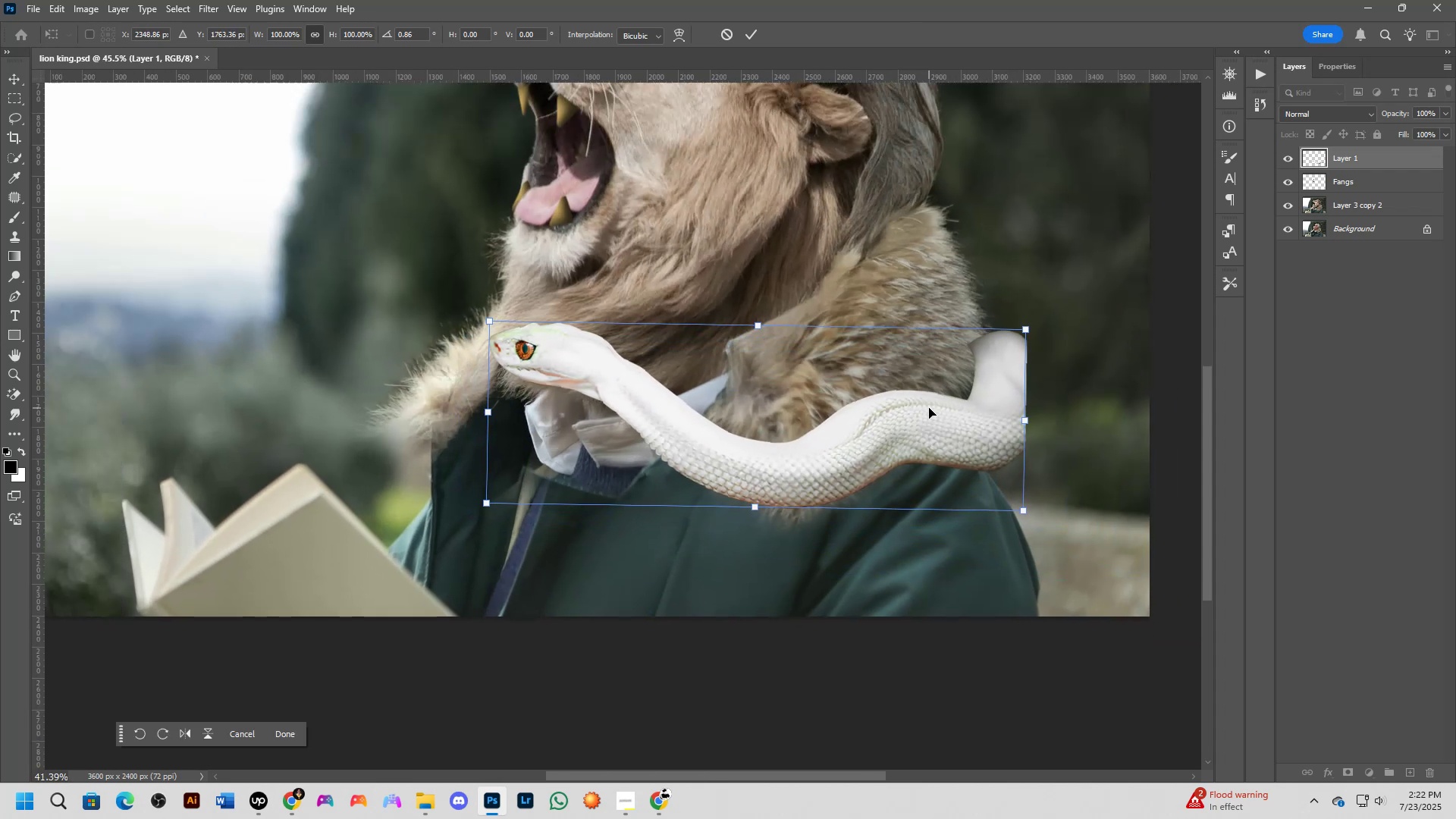 
hold_key(key=Space, duration=0.38)
 